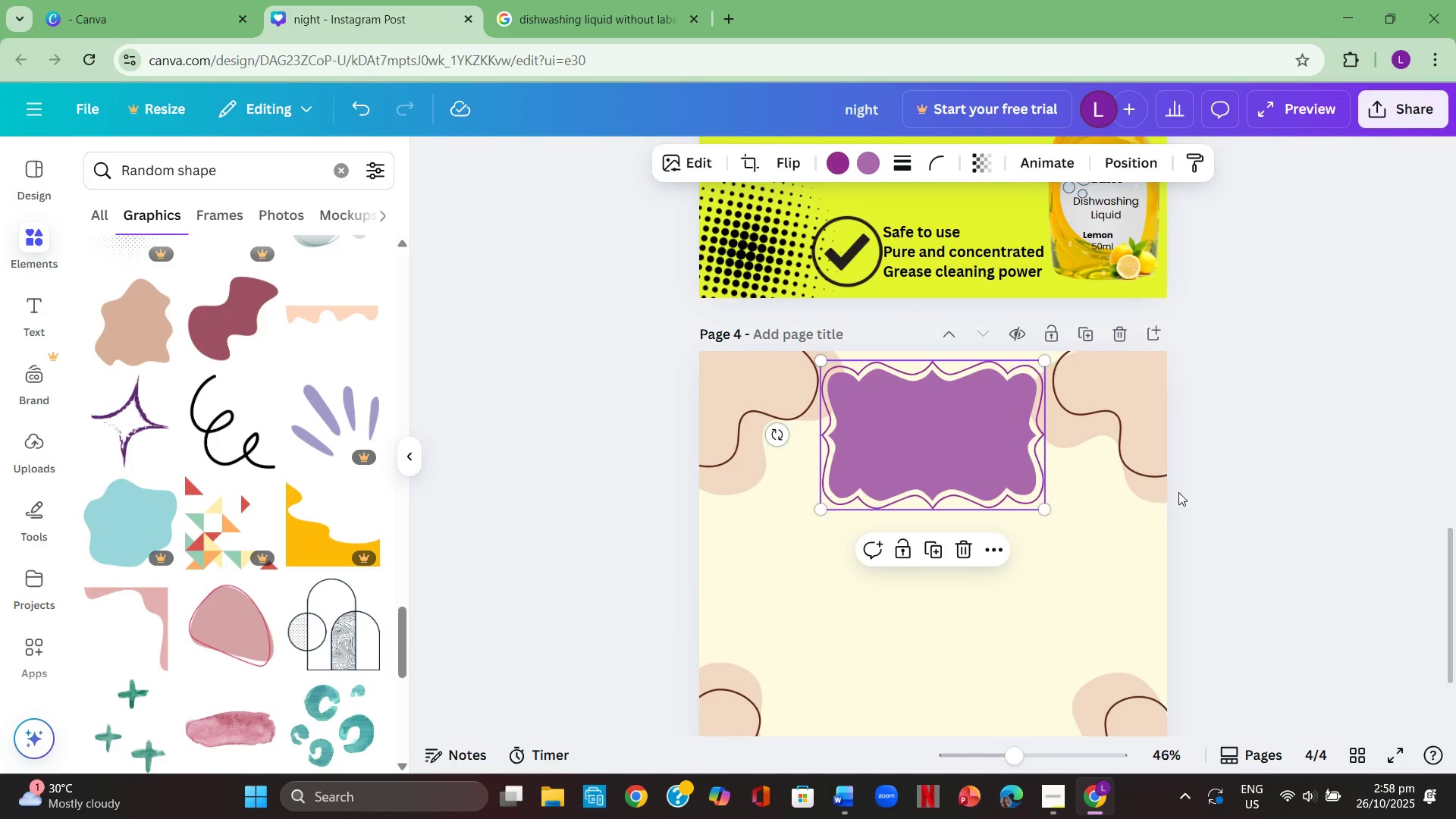 
scroll: coordinate [1183, 494], scroll_direction: down, amount: 3.0
 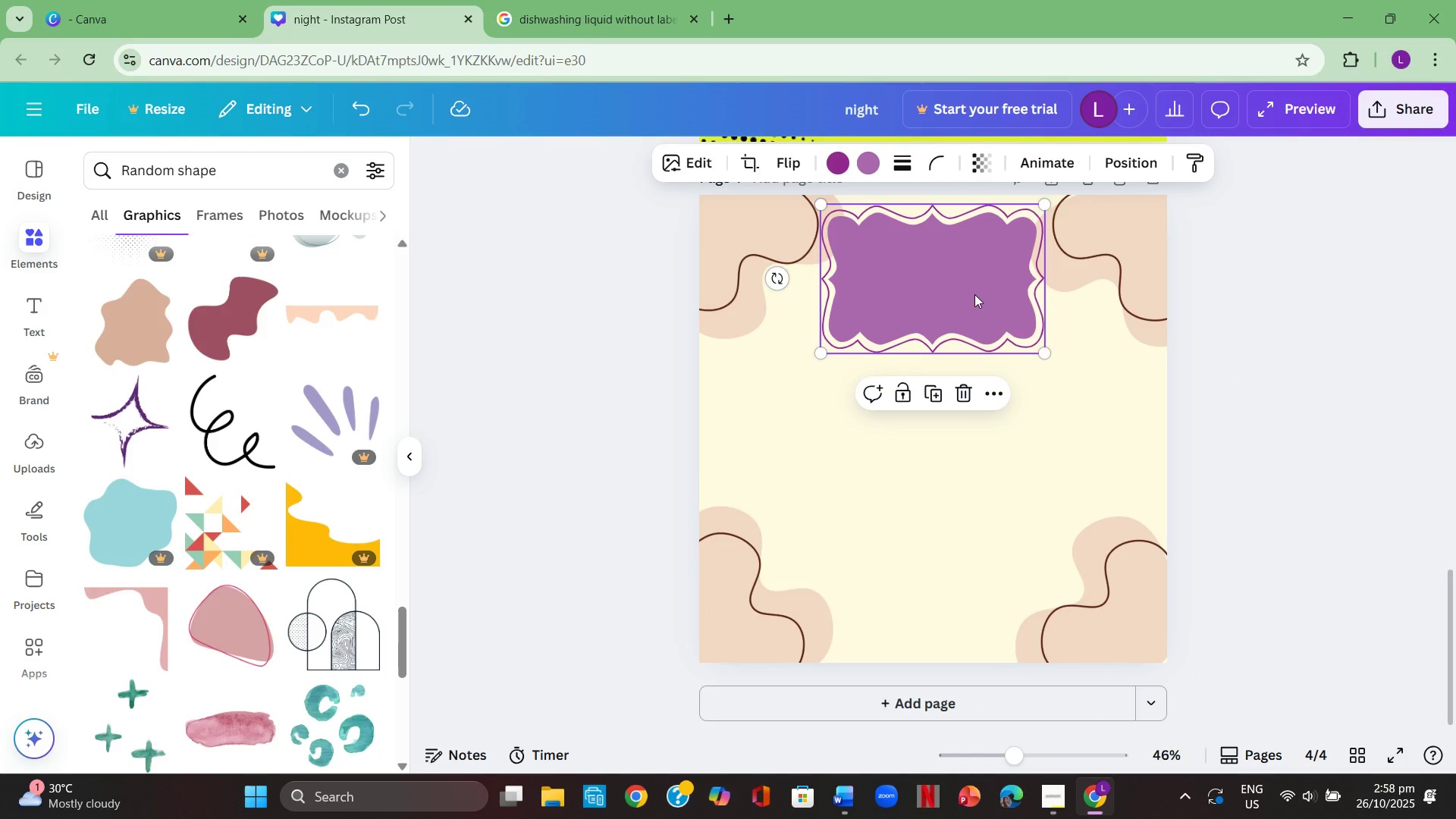 
left_click([974, 294])
 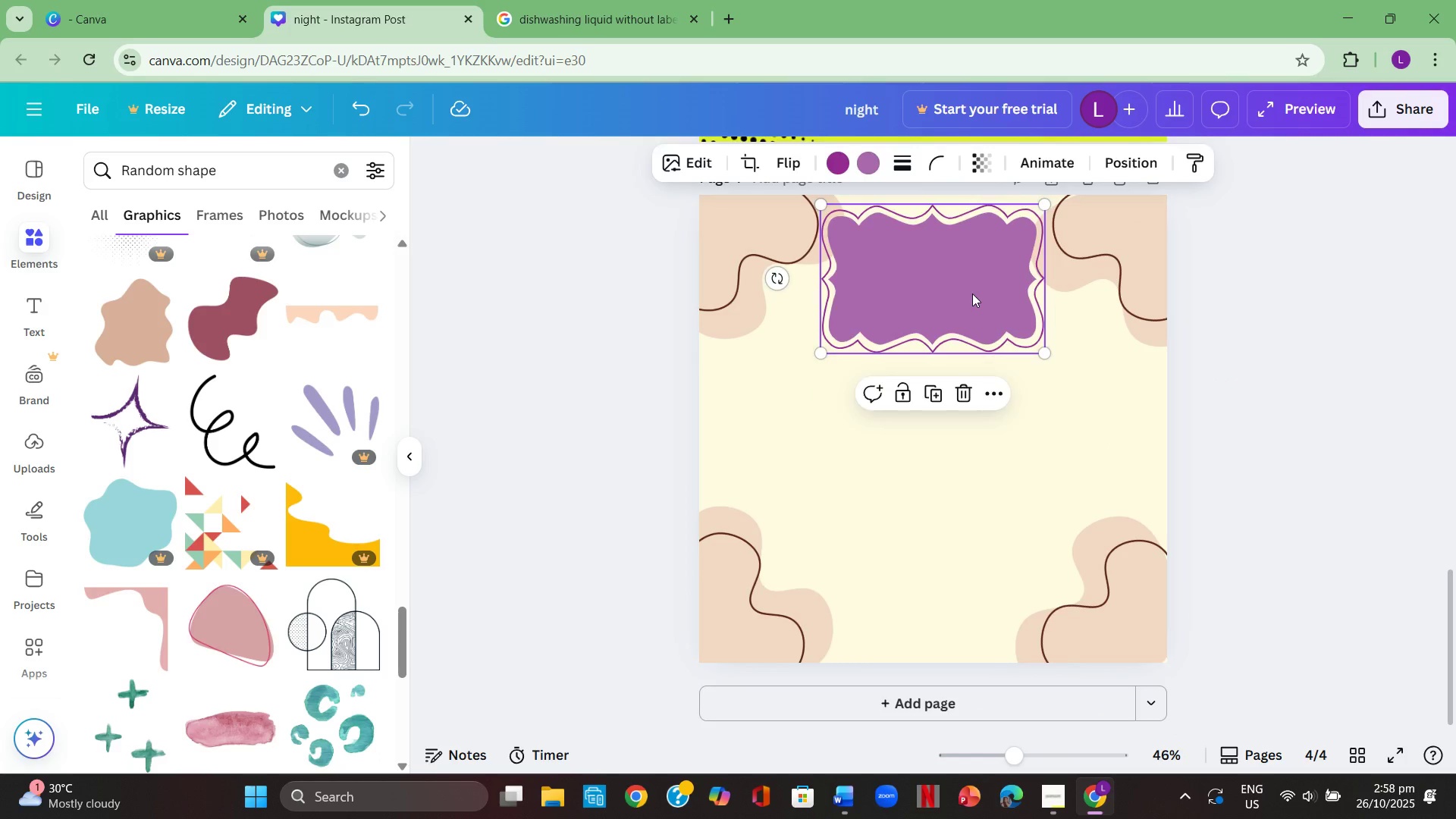 
key(Backspace)
 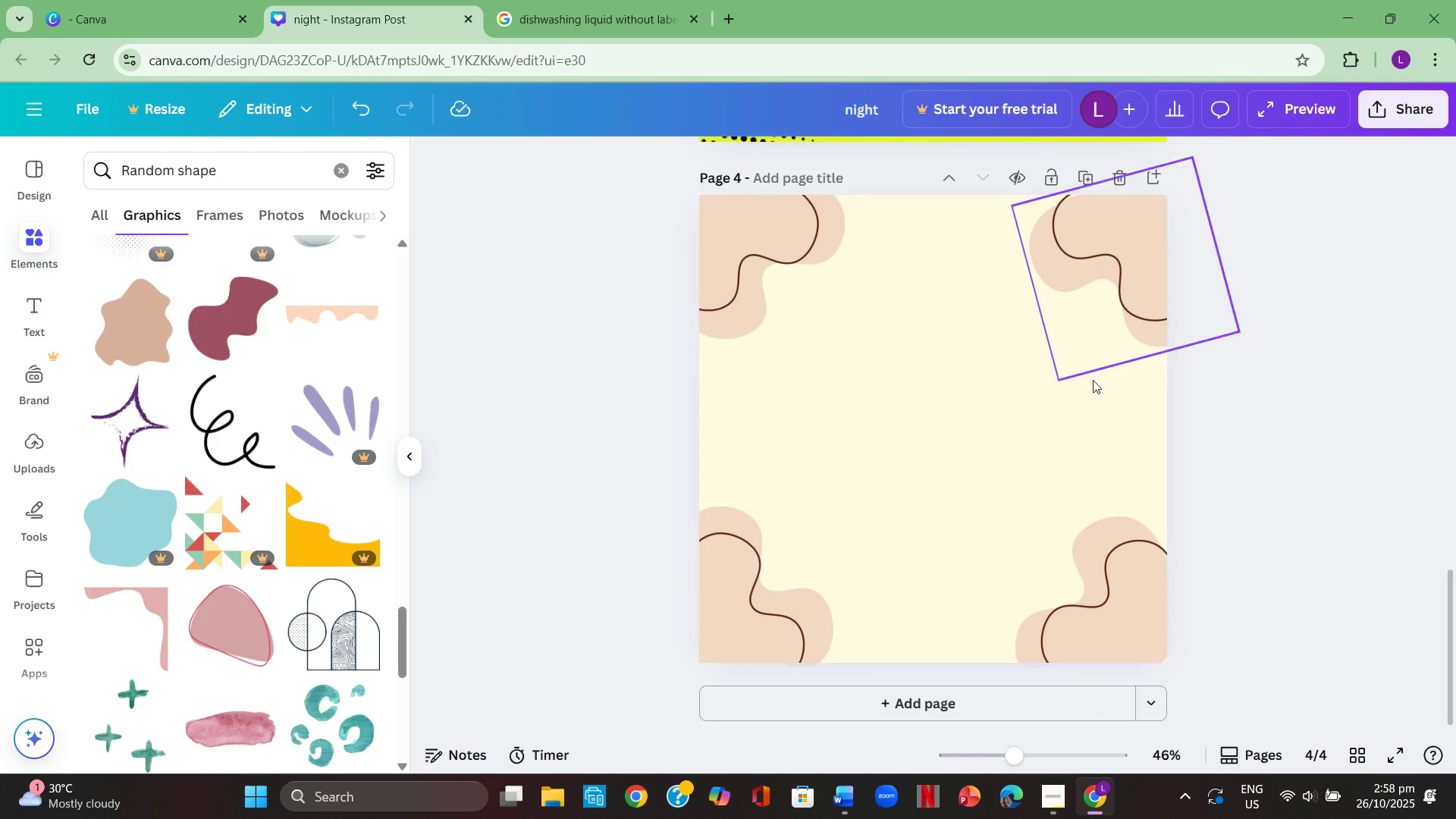 
scroll: coordinate [1155, 394], scroll_direction: down, amount: 1.0
 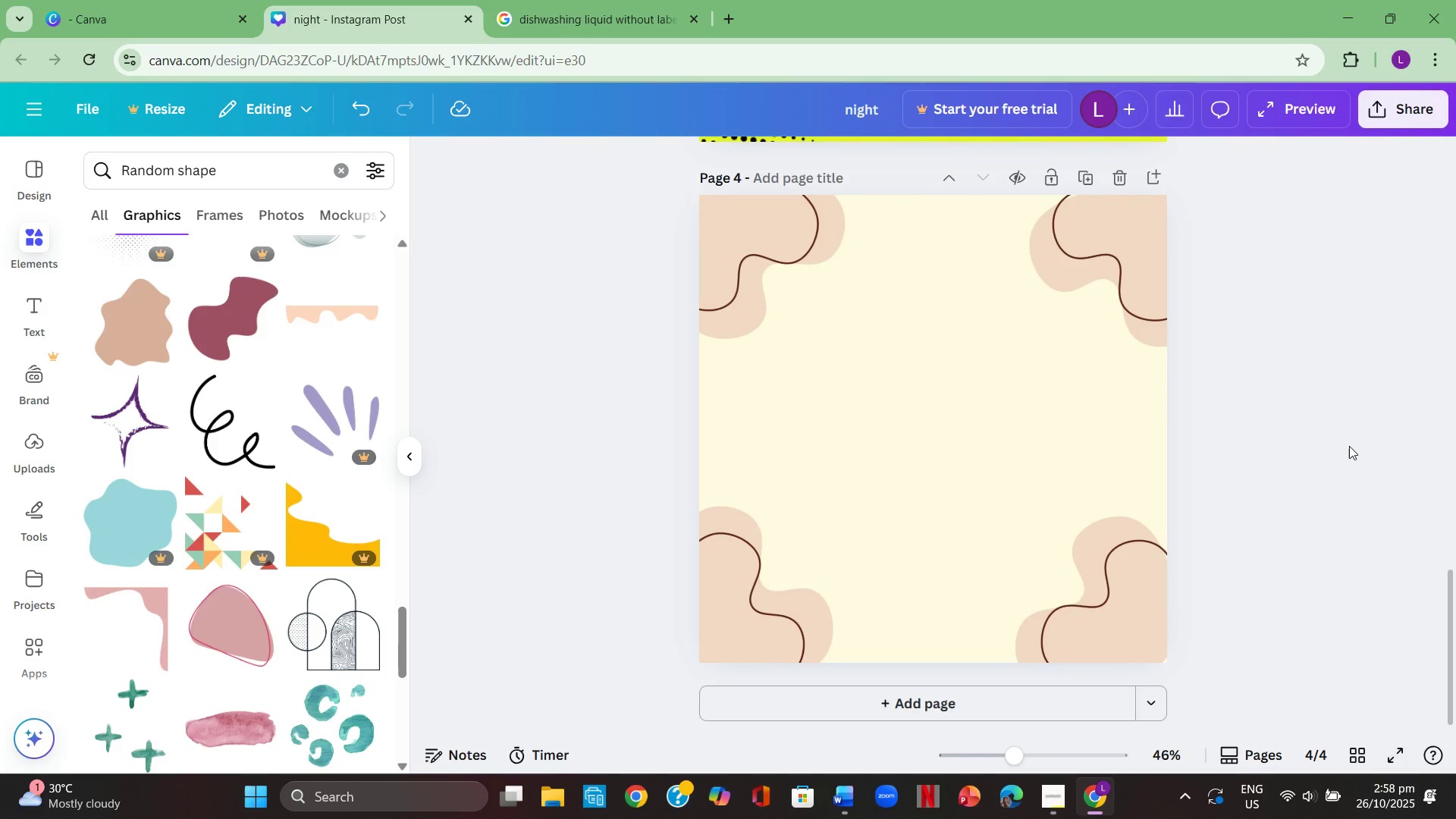 
left_click([1349, 446])
 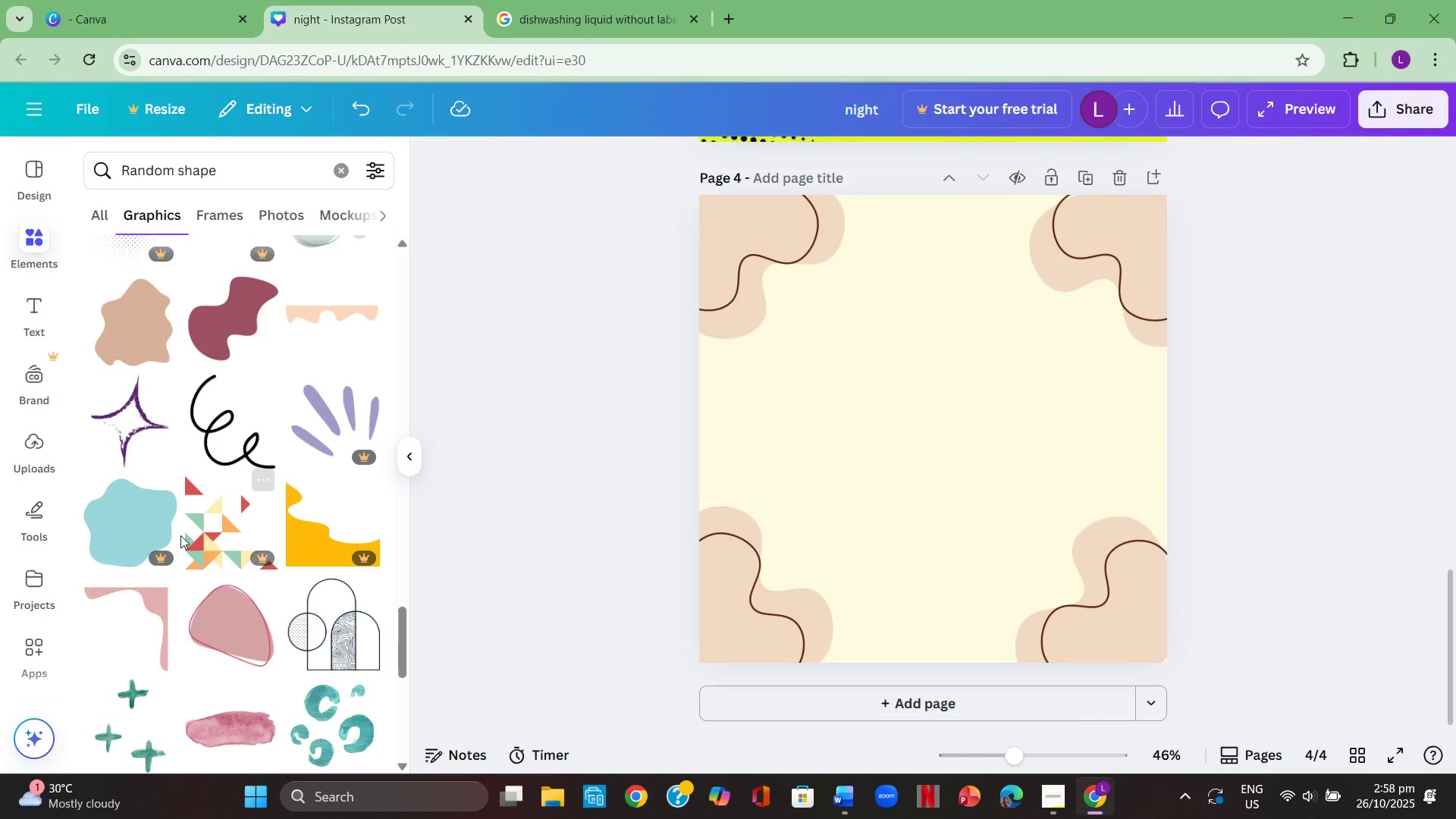 
scroll: coordinate [149, 477], scroll_direction: down, amount: 9.0
 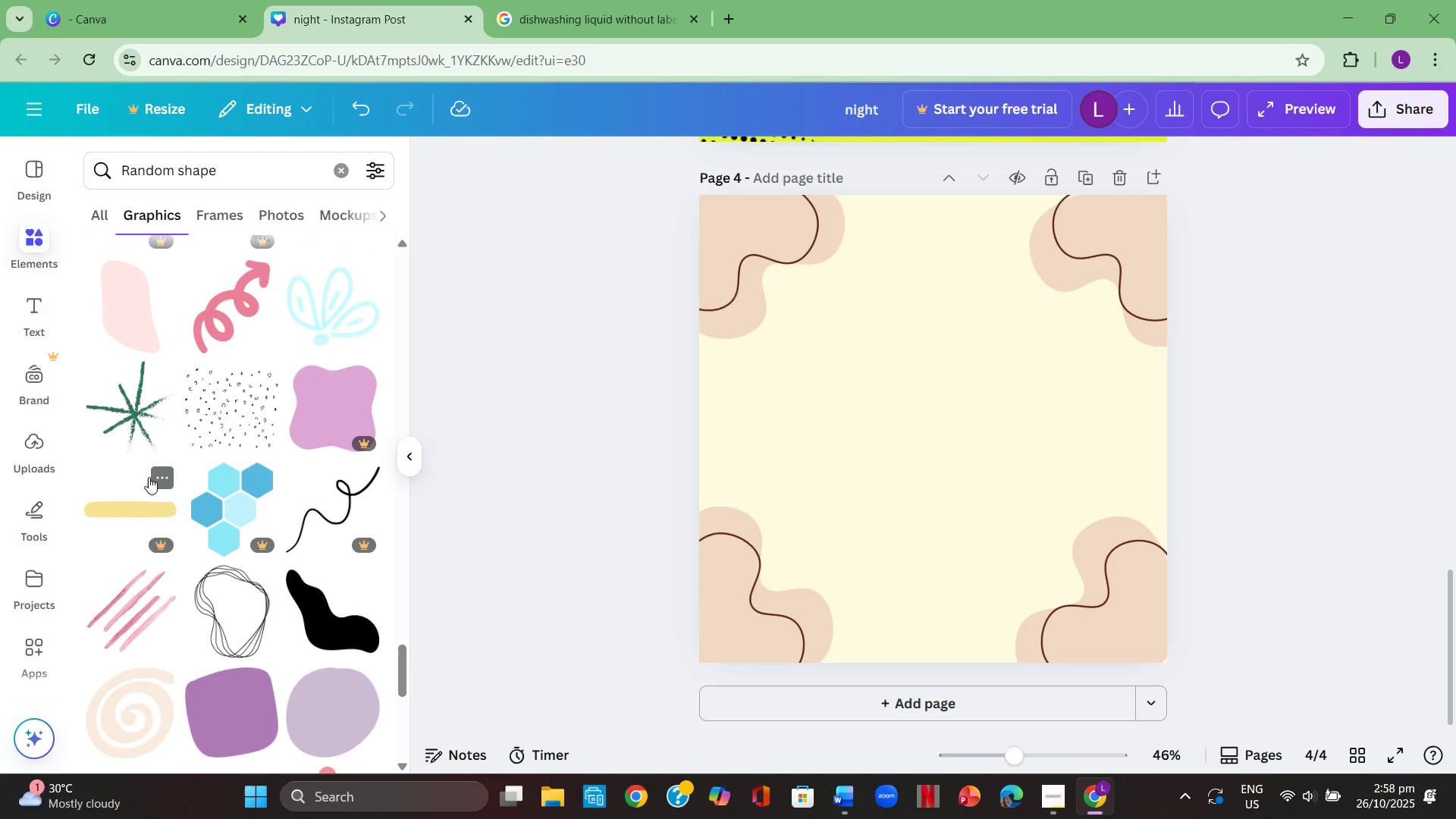 
scroll: coordinate [179, 457], scroll_direction: down, amount: 4.0
 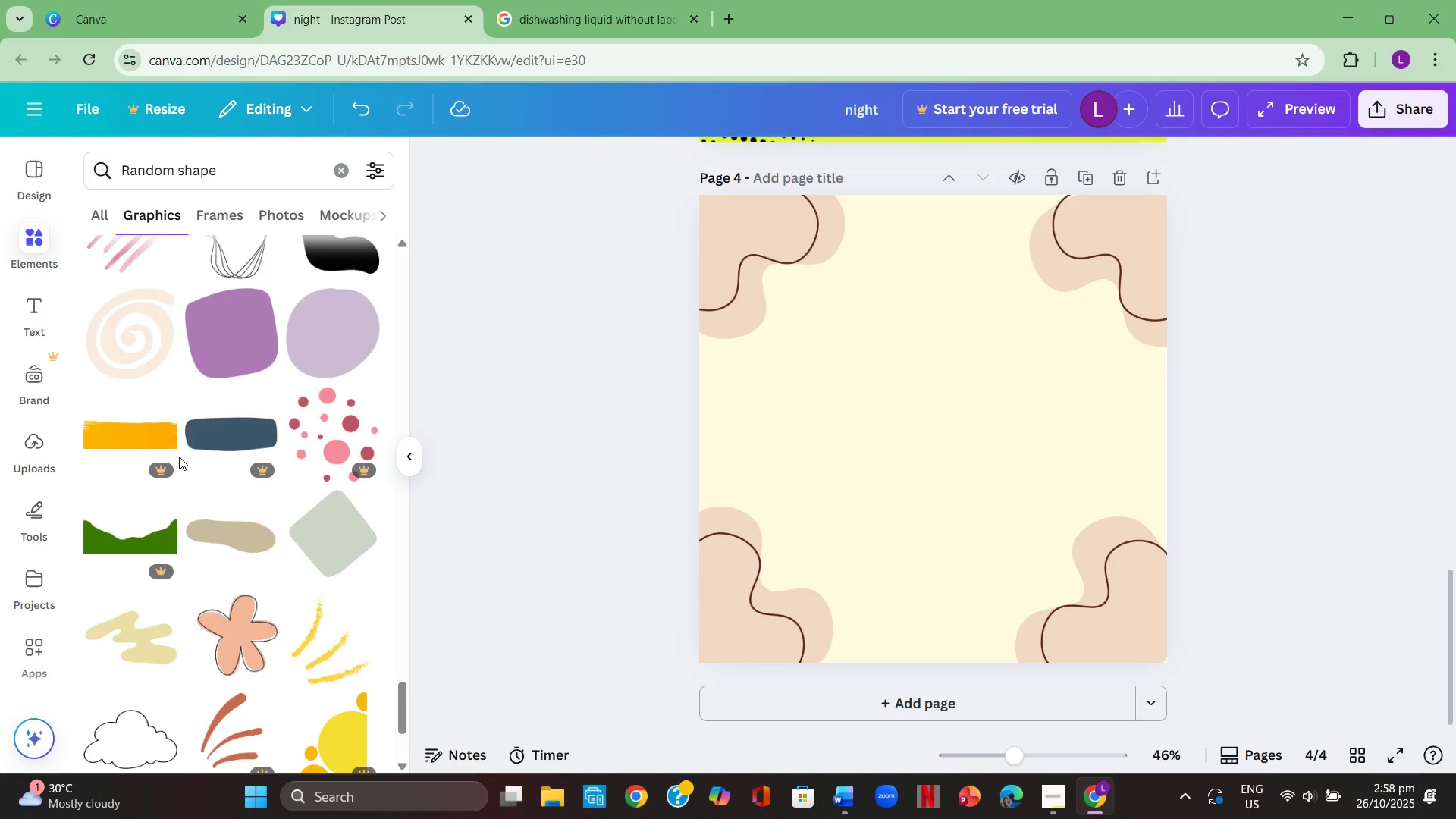 
scroll: coordinate [180, 453], scroll_direction: up, amount: 1.0
 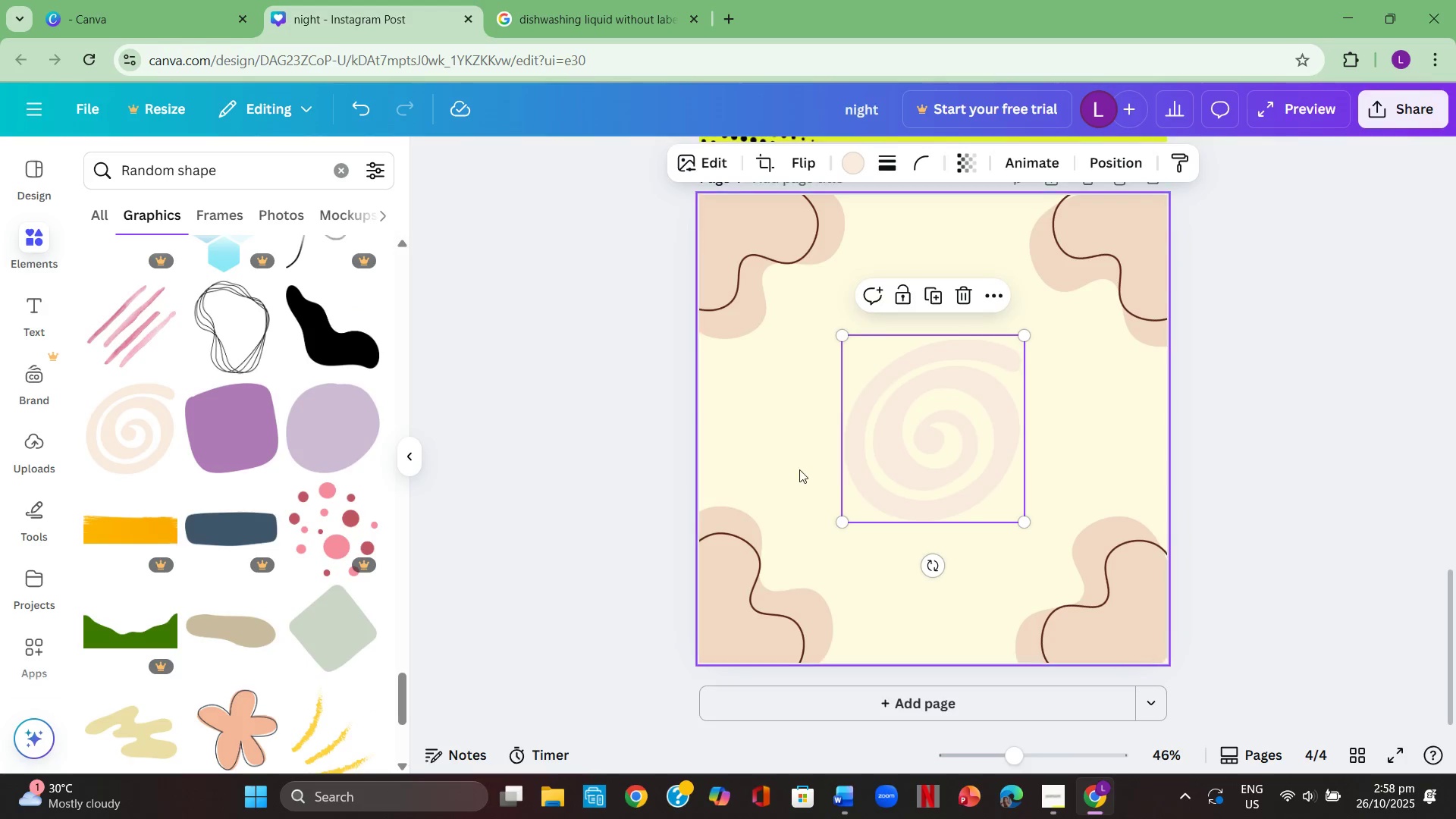 
left_click([921, 459])
 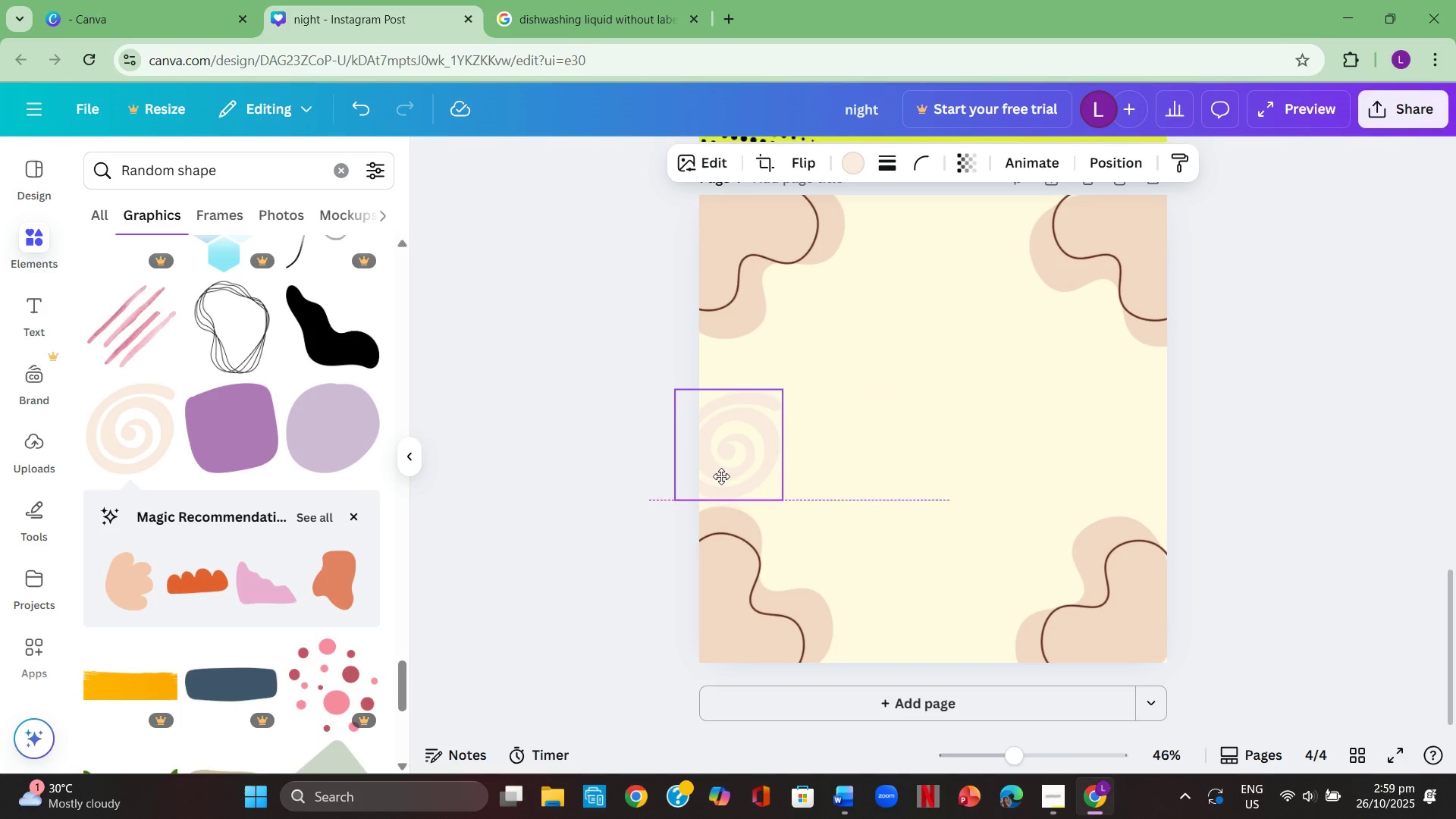 
left_click([532, 435])
 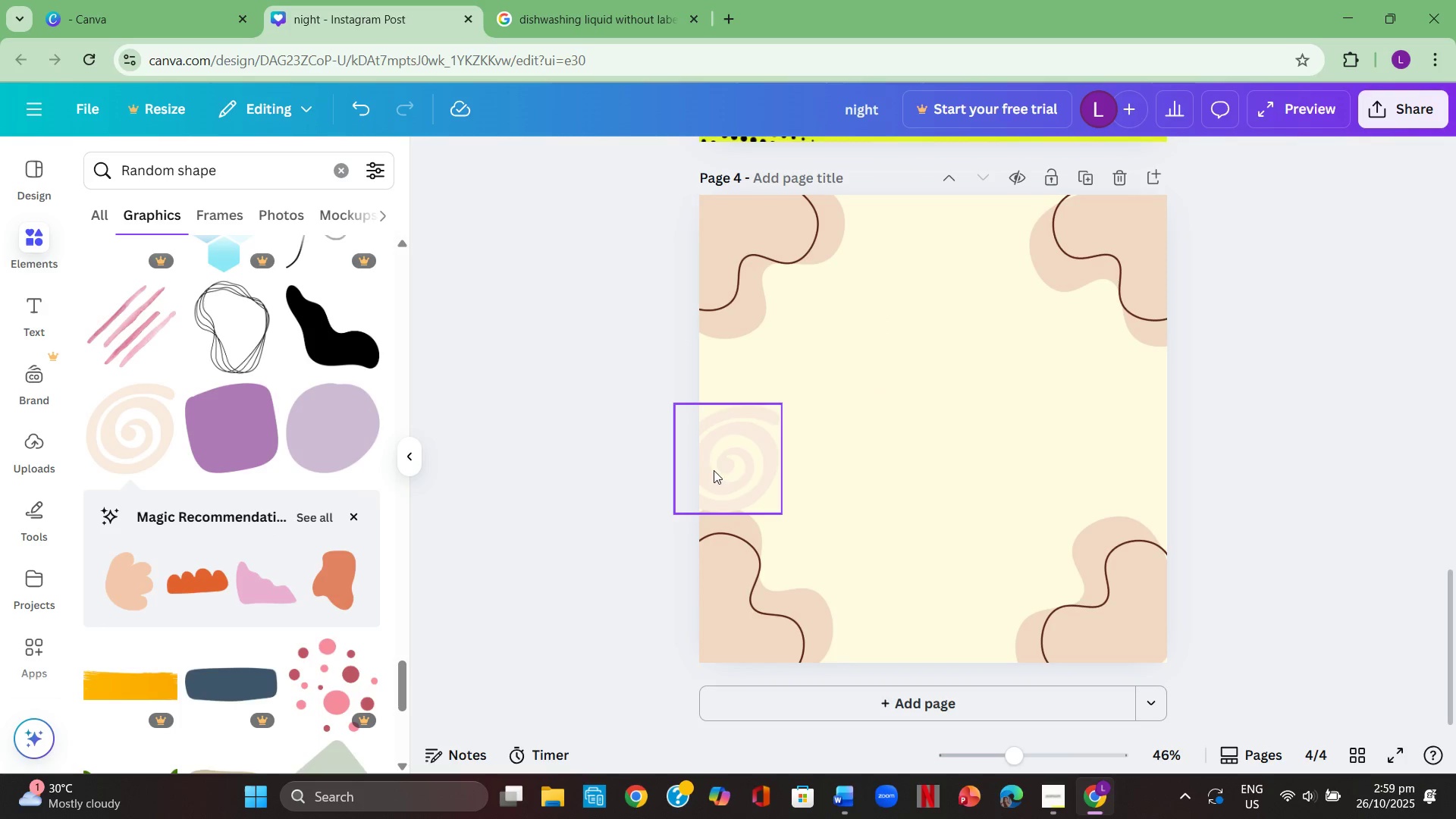 
left_click([752, 472])
 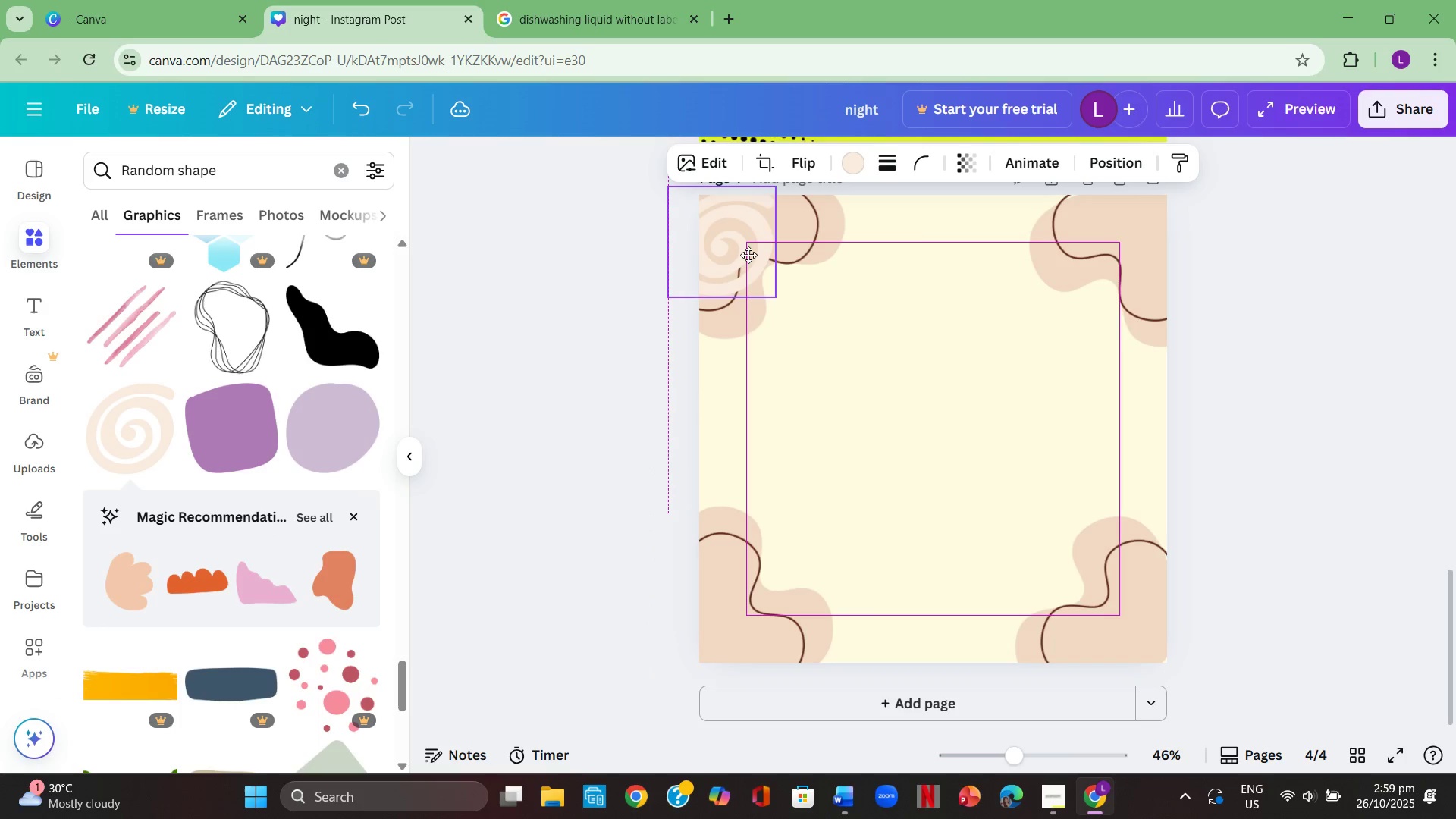 
left_click([573, 299])
 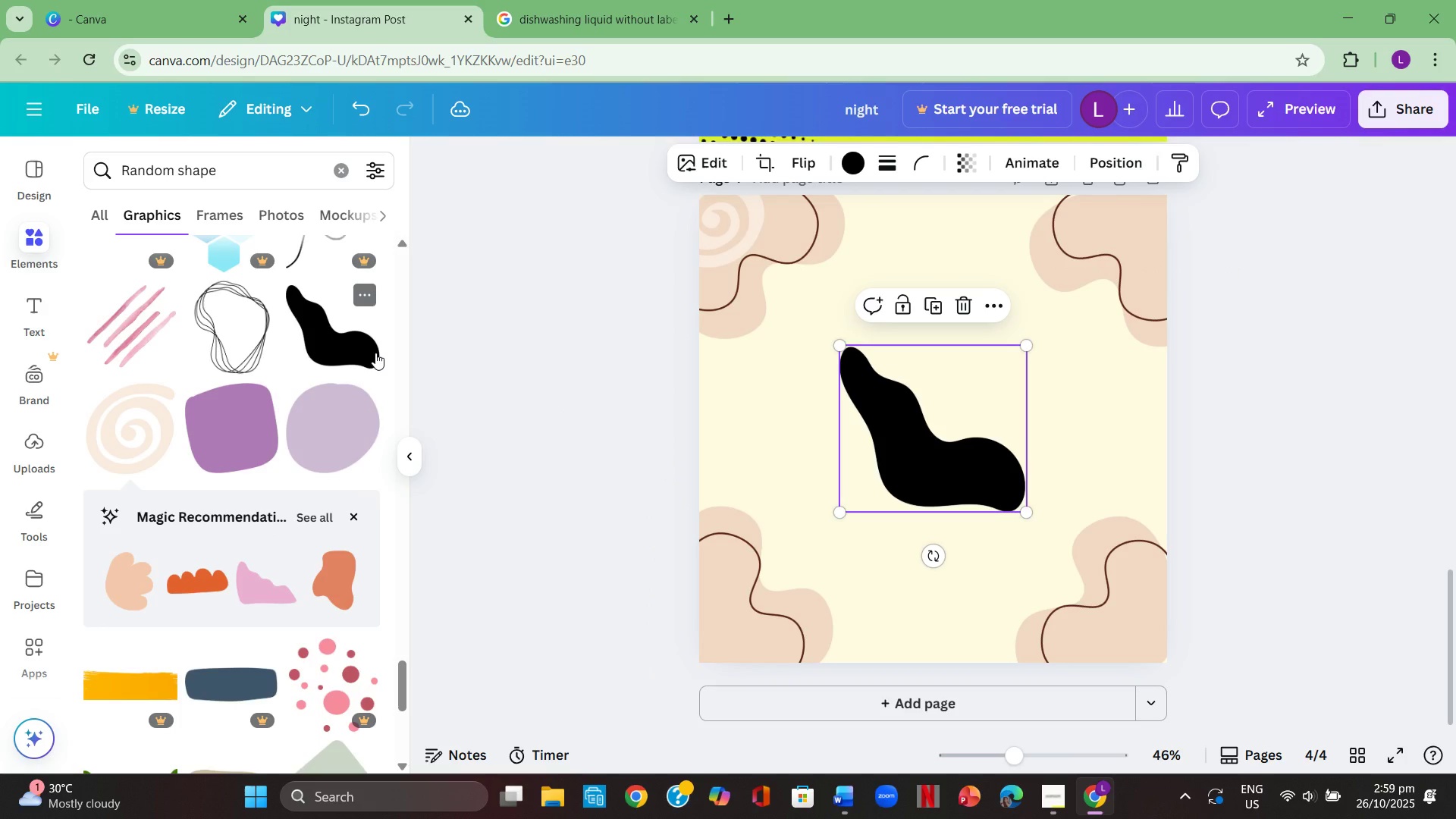 
left_click([947, 416])
 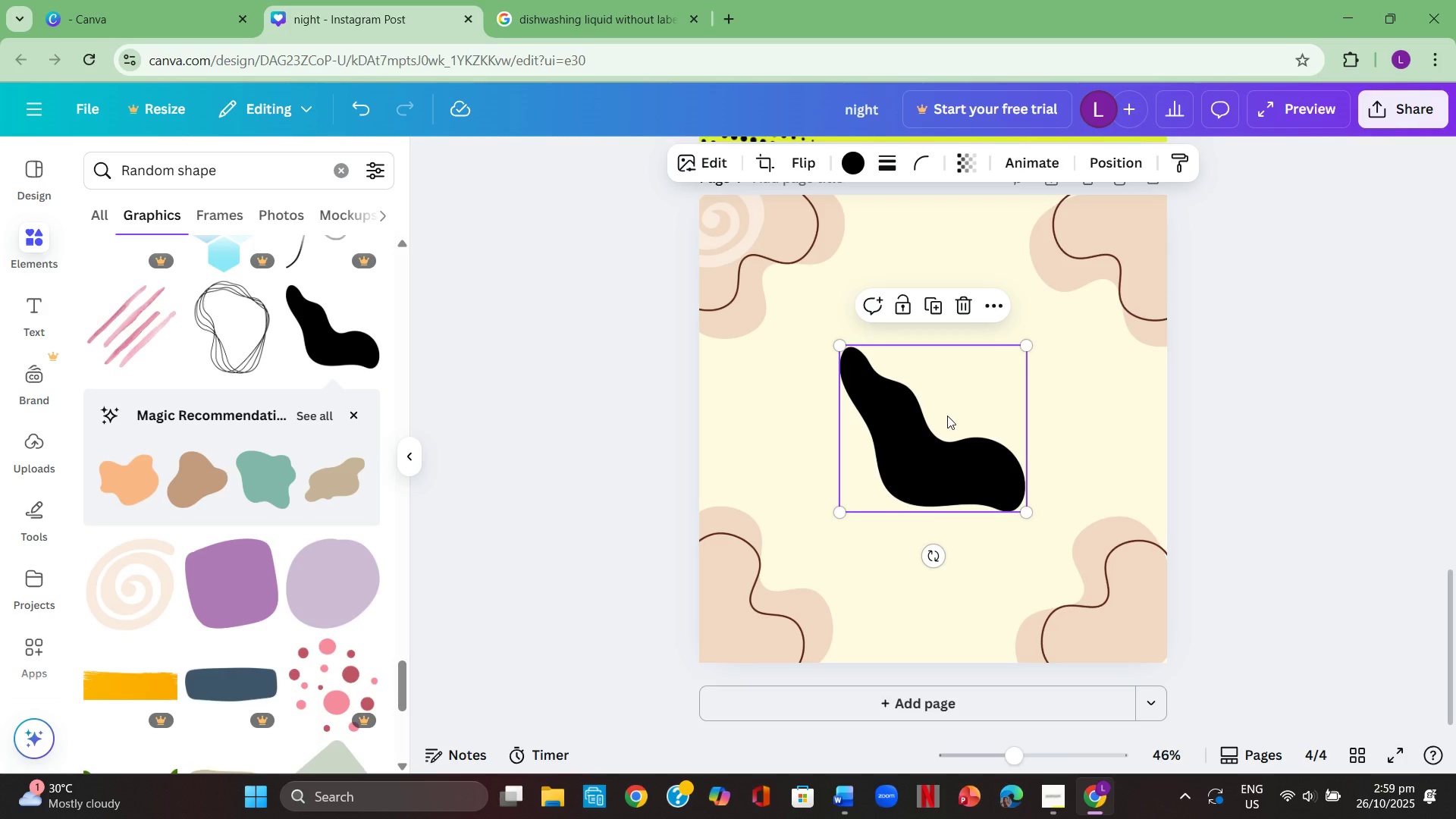 
key(Backspace)
 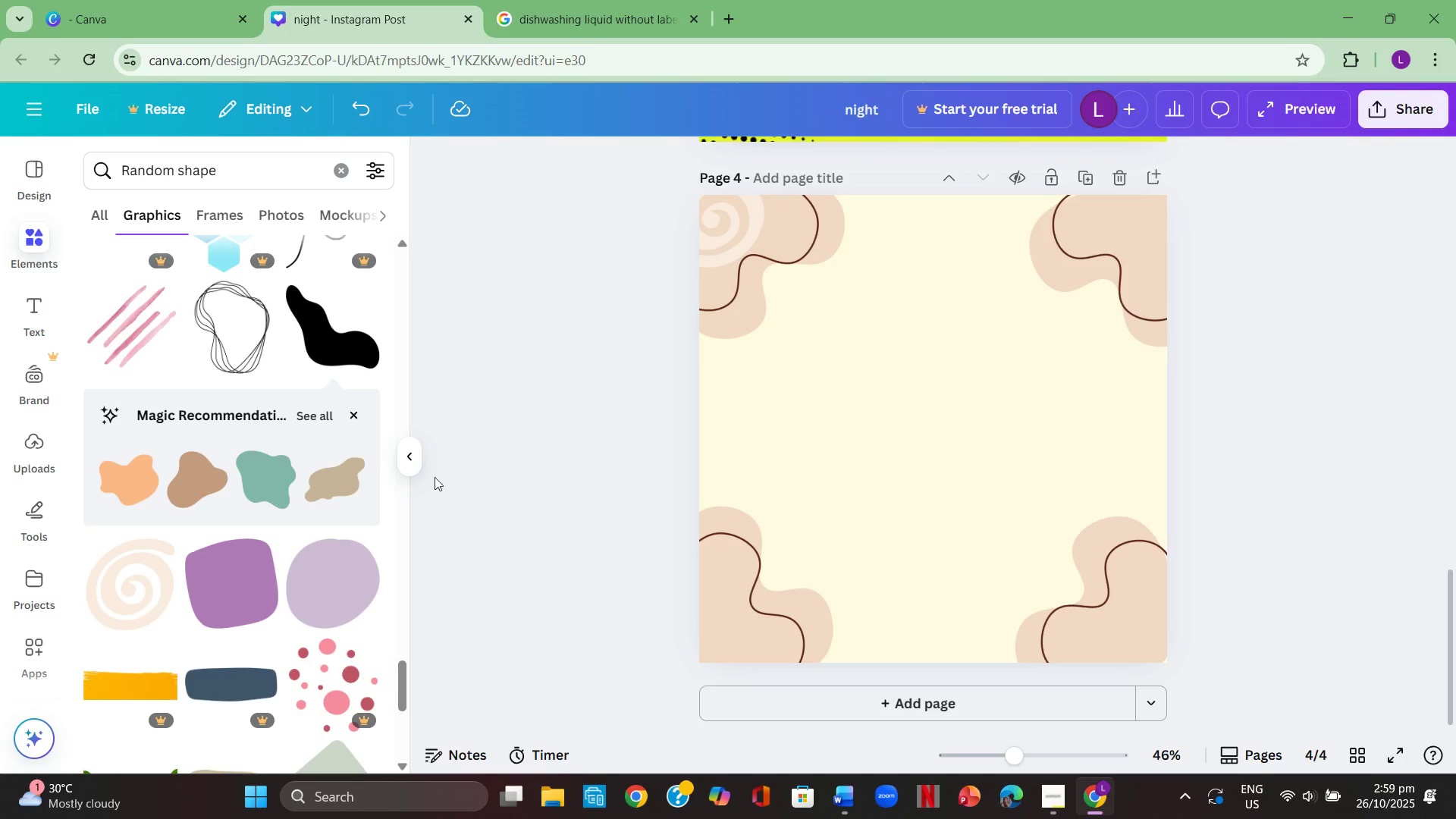 
scroll: coordinate [290, 510], scroll_direction: down, amount: 10.0
 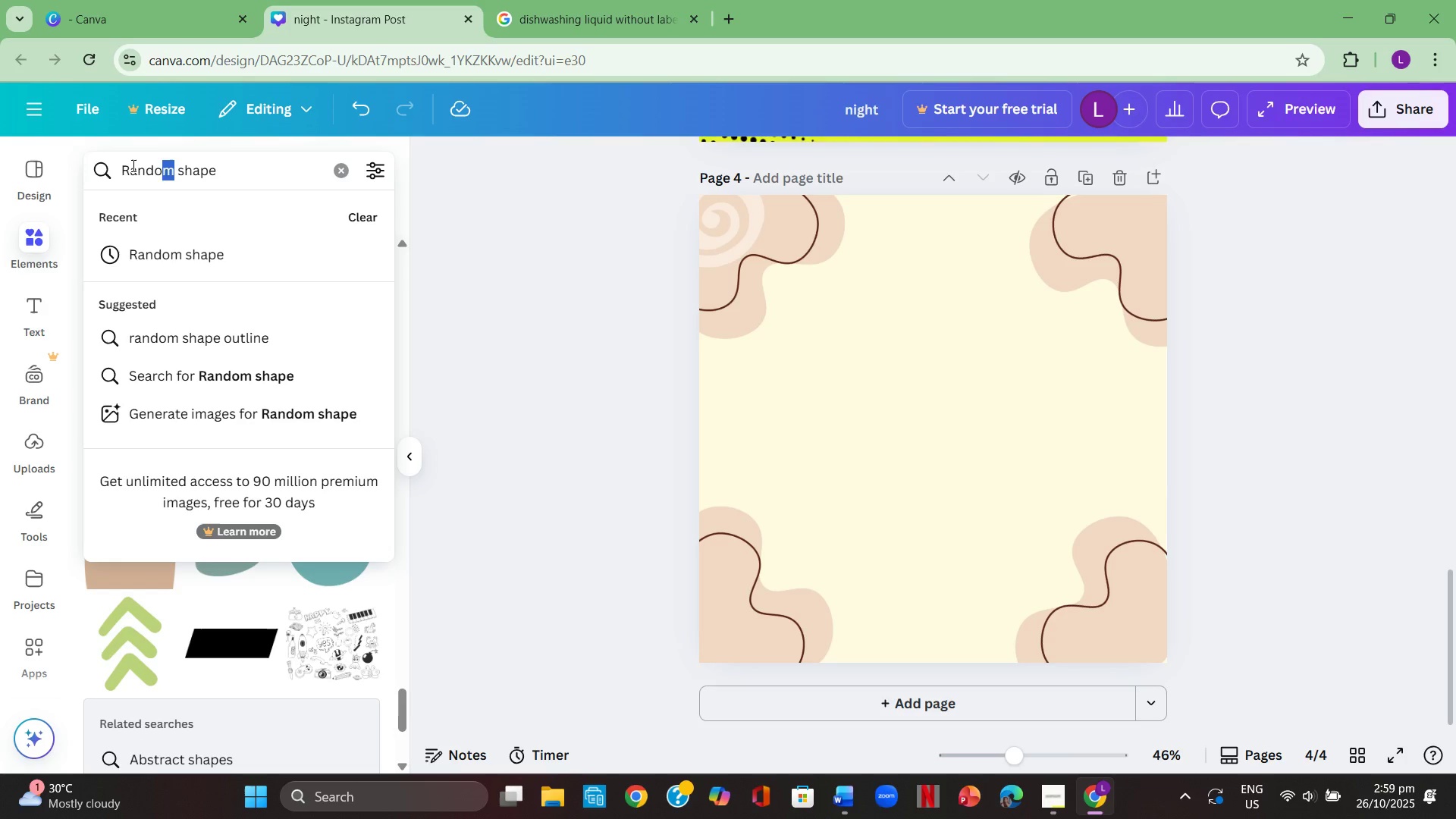 
key(Backspace)
type(bubbles )
 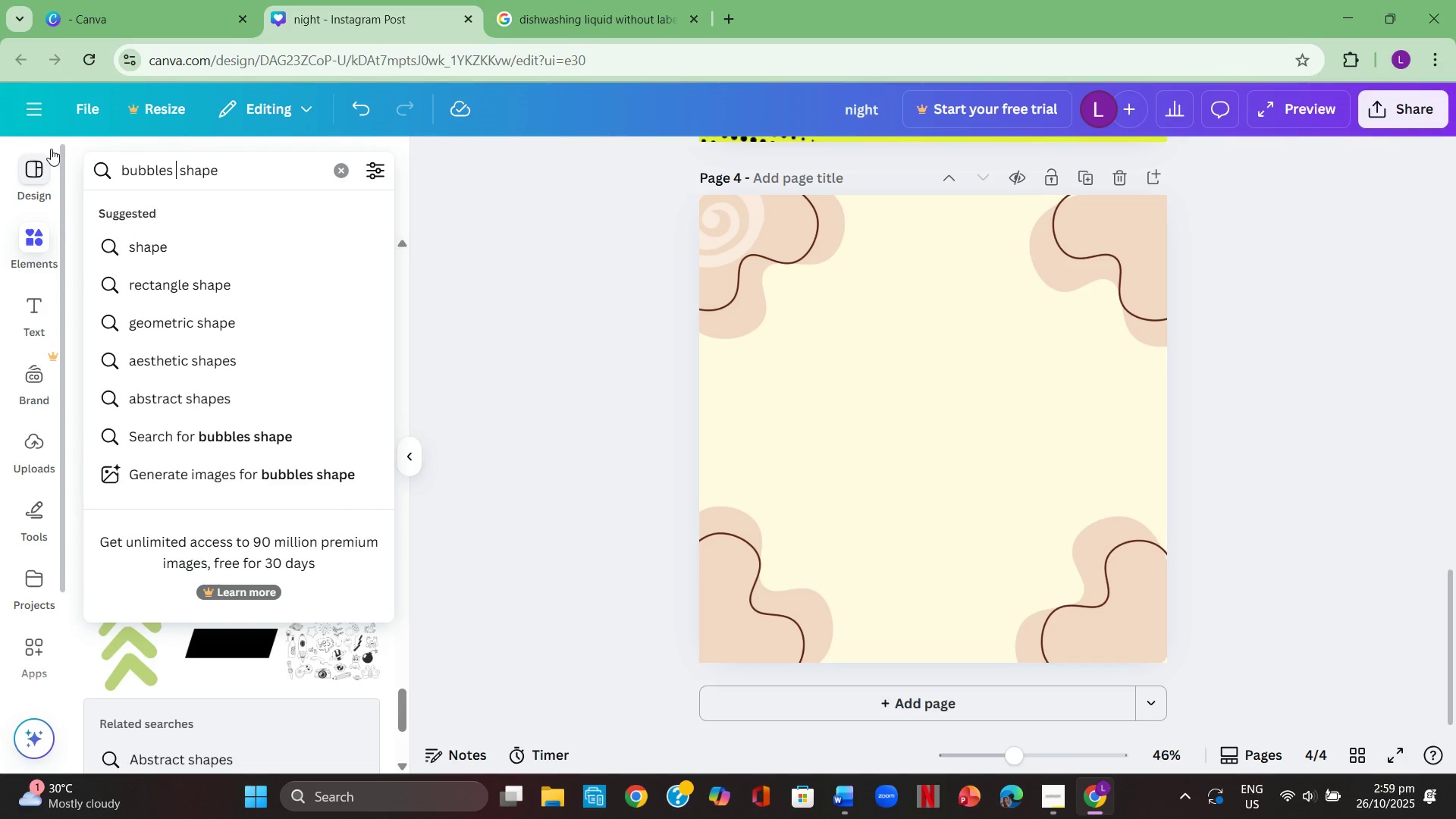 
key(Enter)
 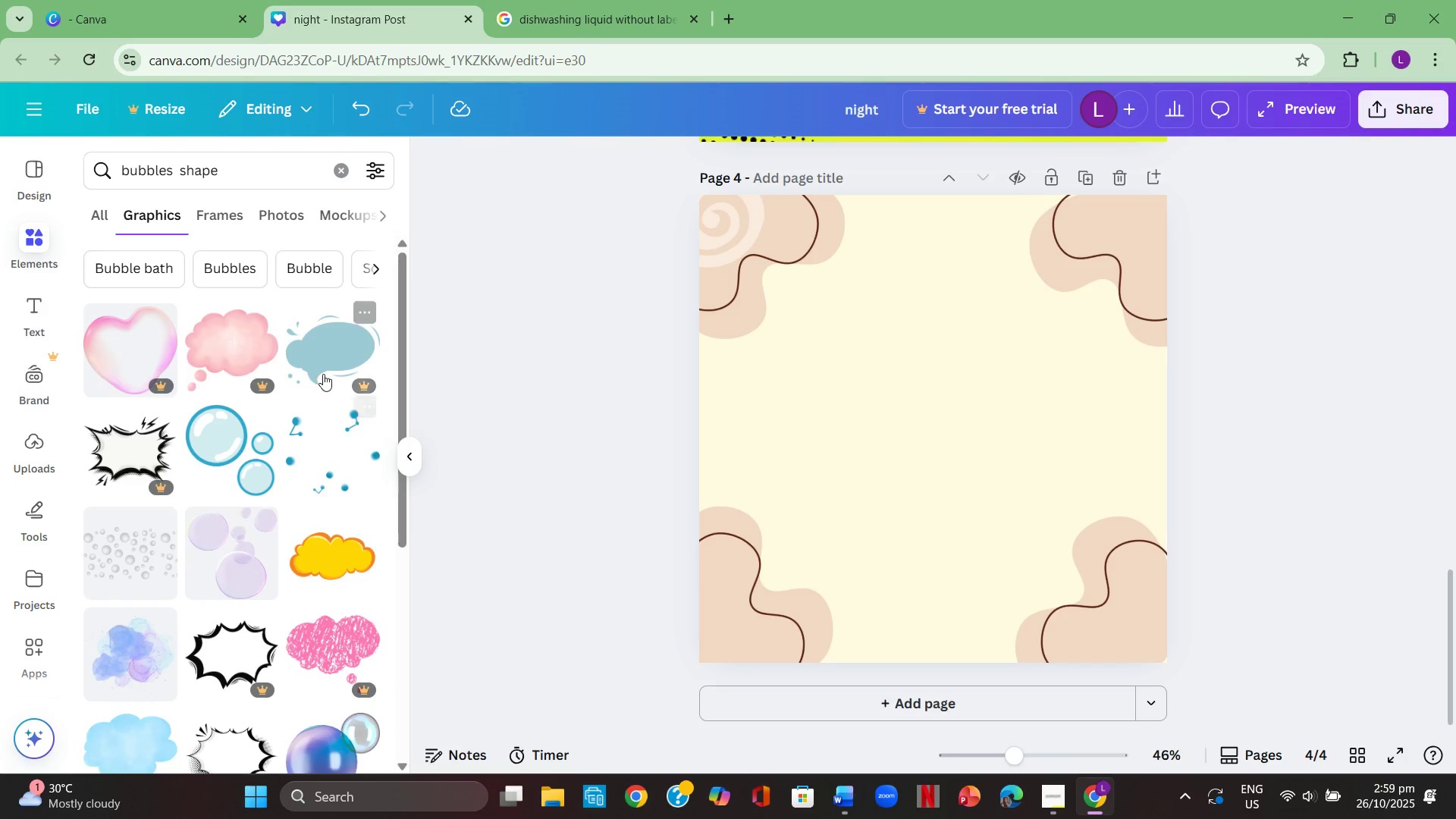 
scroll: coordinate [209, 516], scroll_direction: down, amount: 2.0
 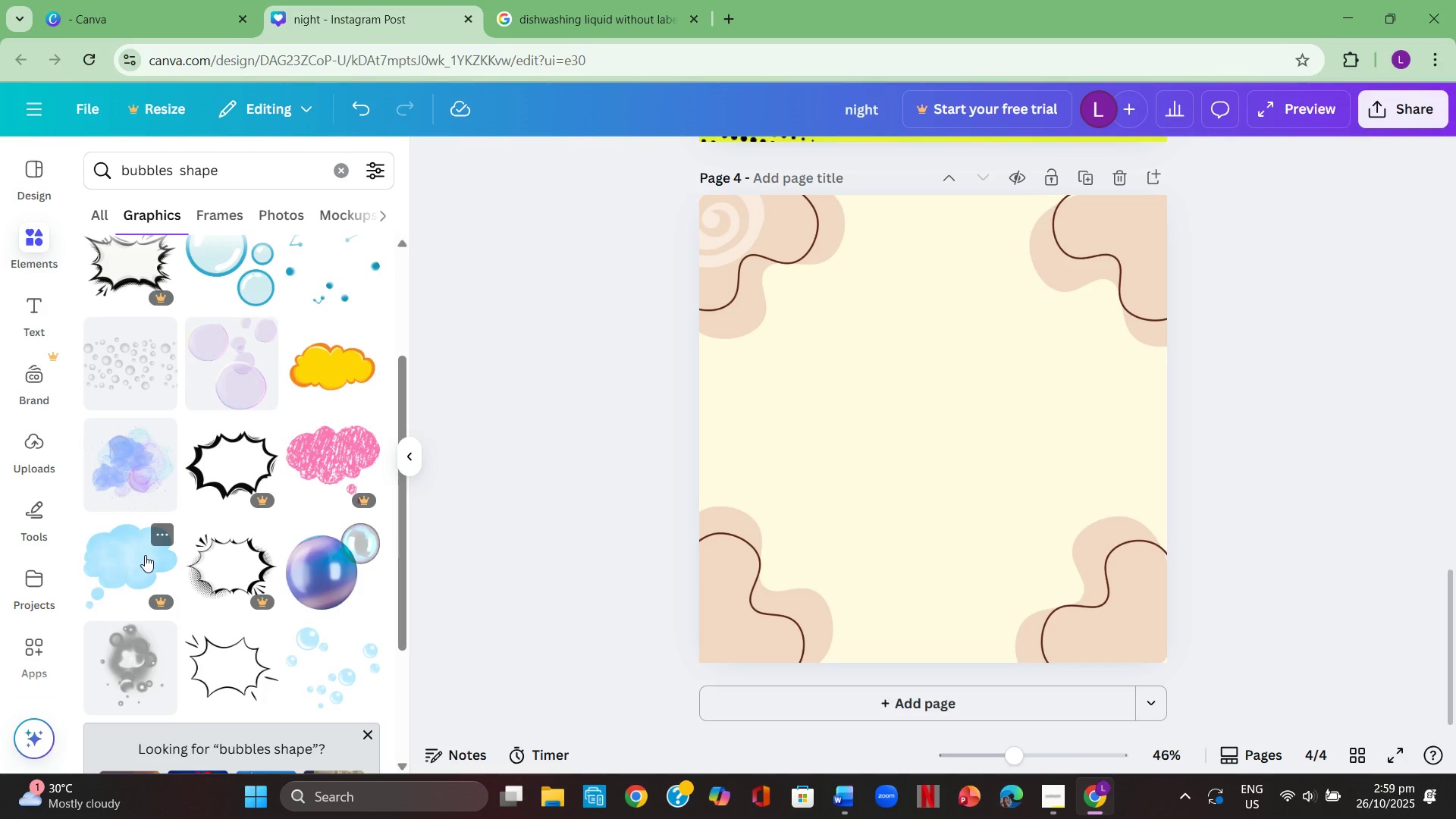 
scroll: coordinate [171, 526], scroll_direction: up, amount: 3.0
 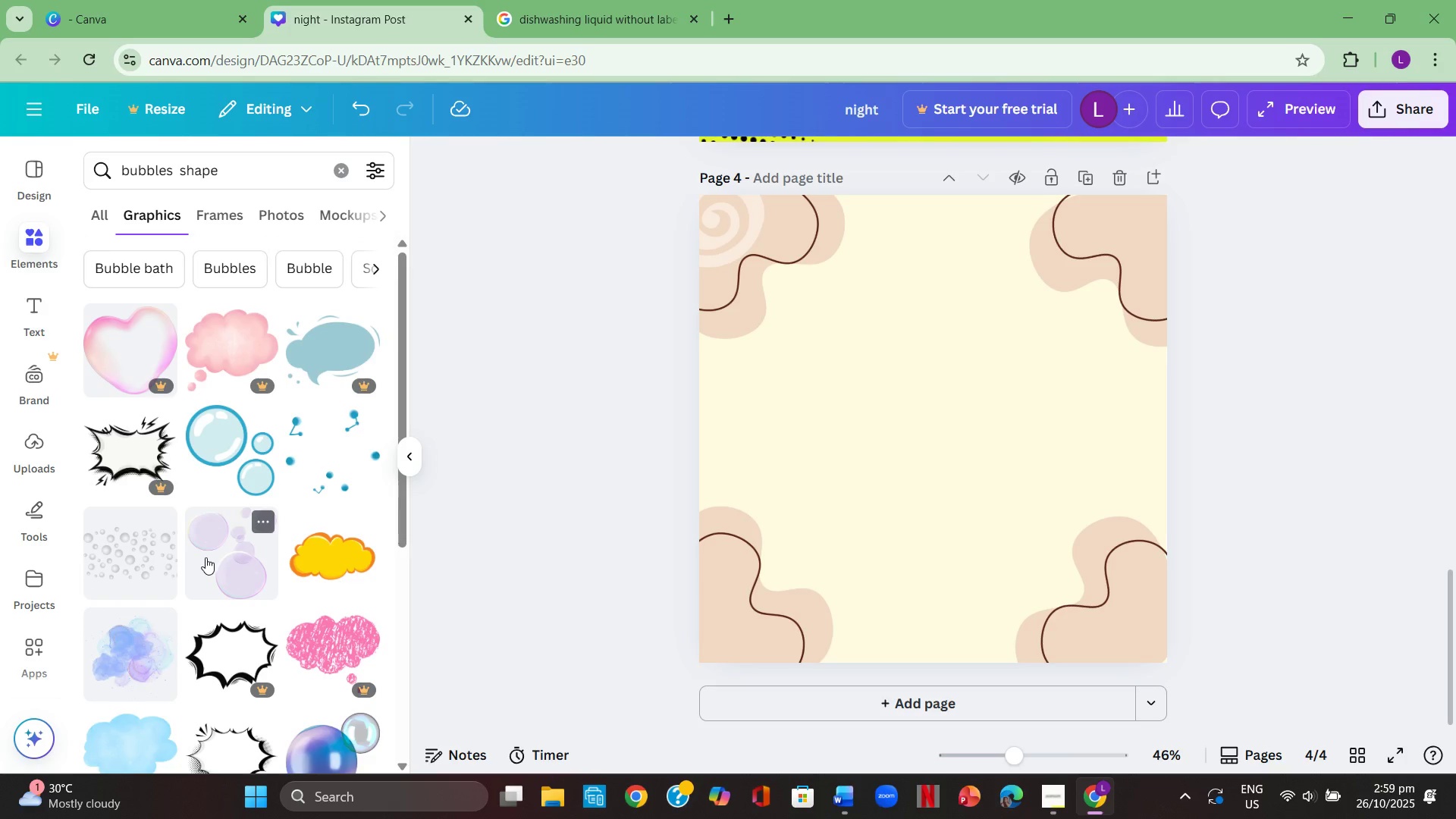 
scroll: coordinate [204, 560], scroll_direction: down, amount: 10.0
 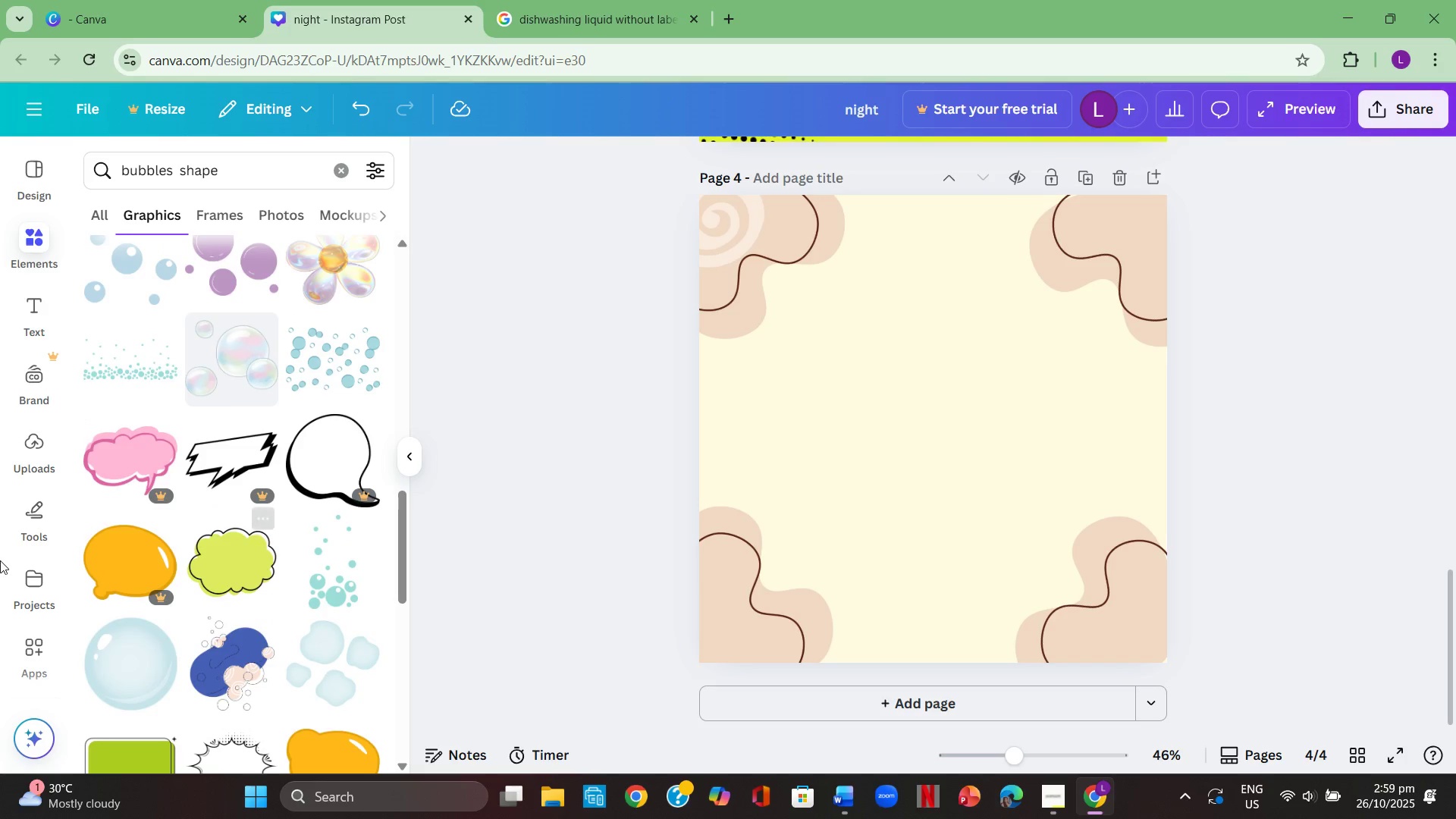 
left_click([254, 566])
 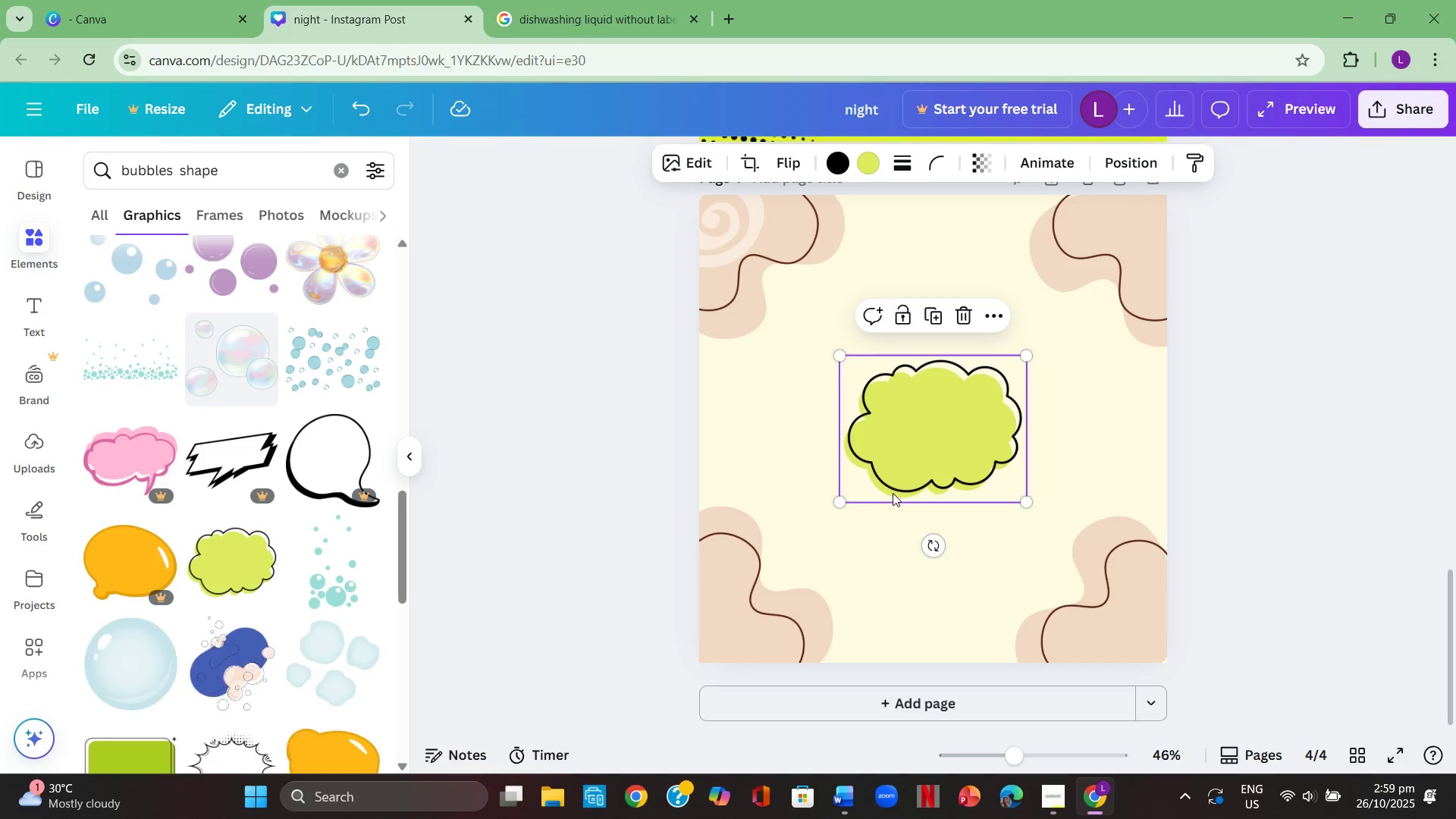 
left_click([933, 428])
 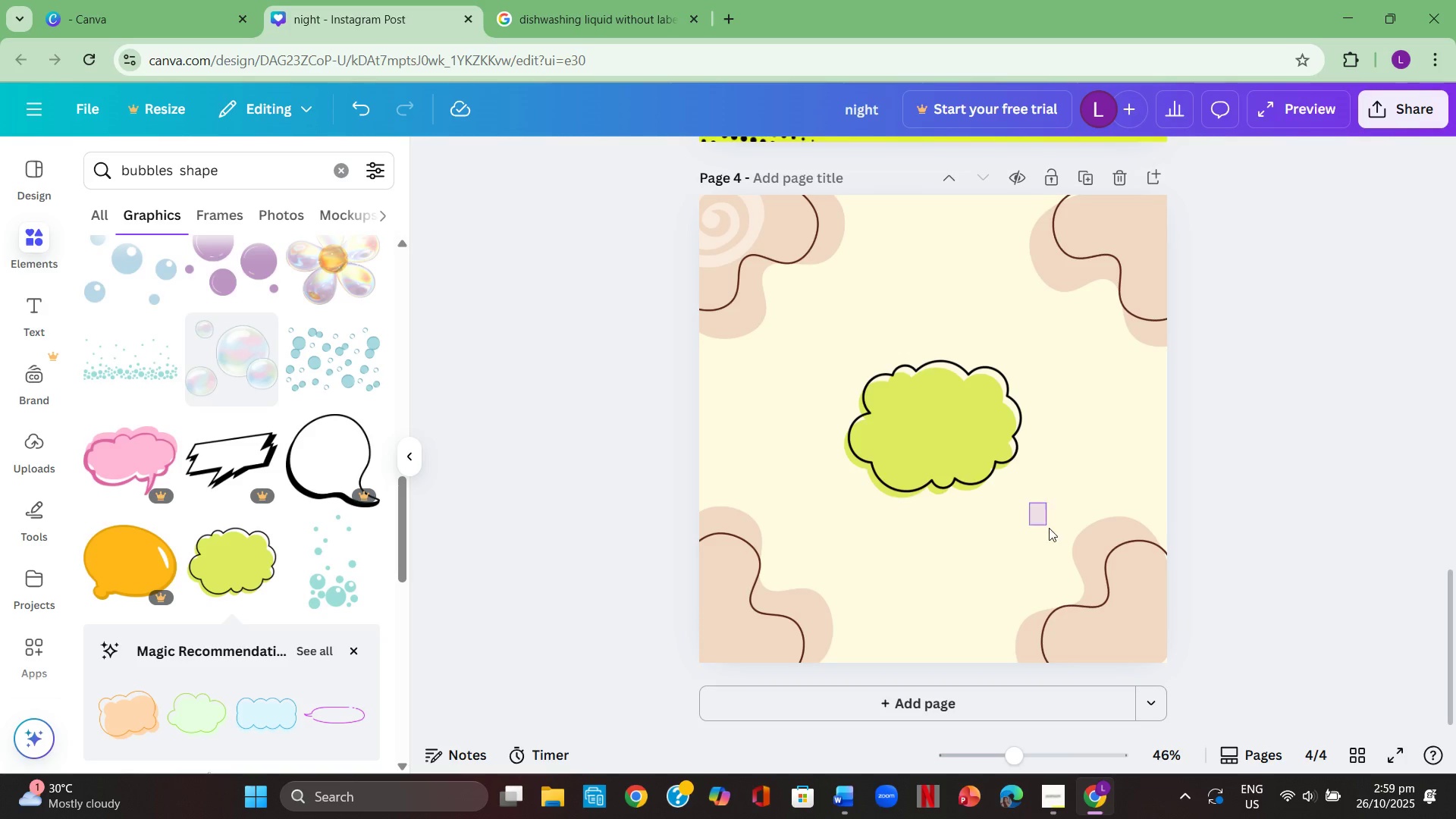 
left_click([981, 440])
 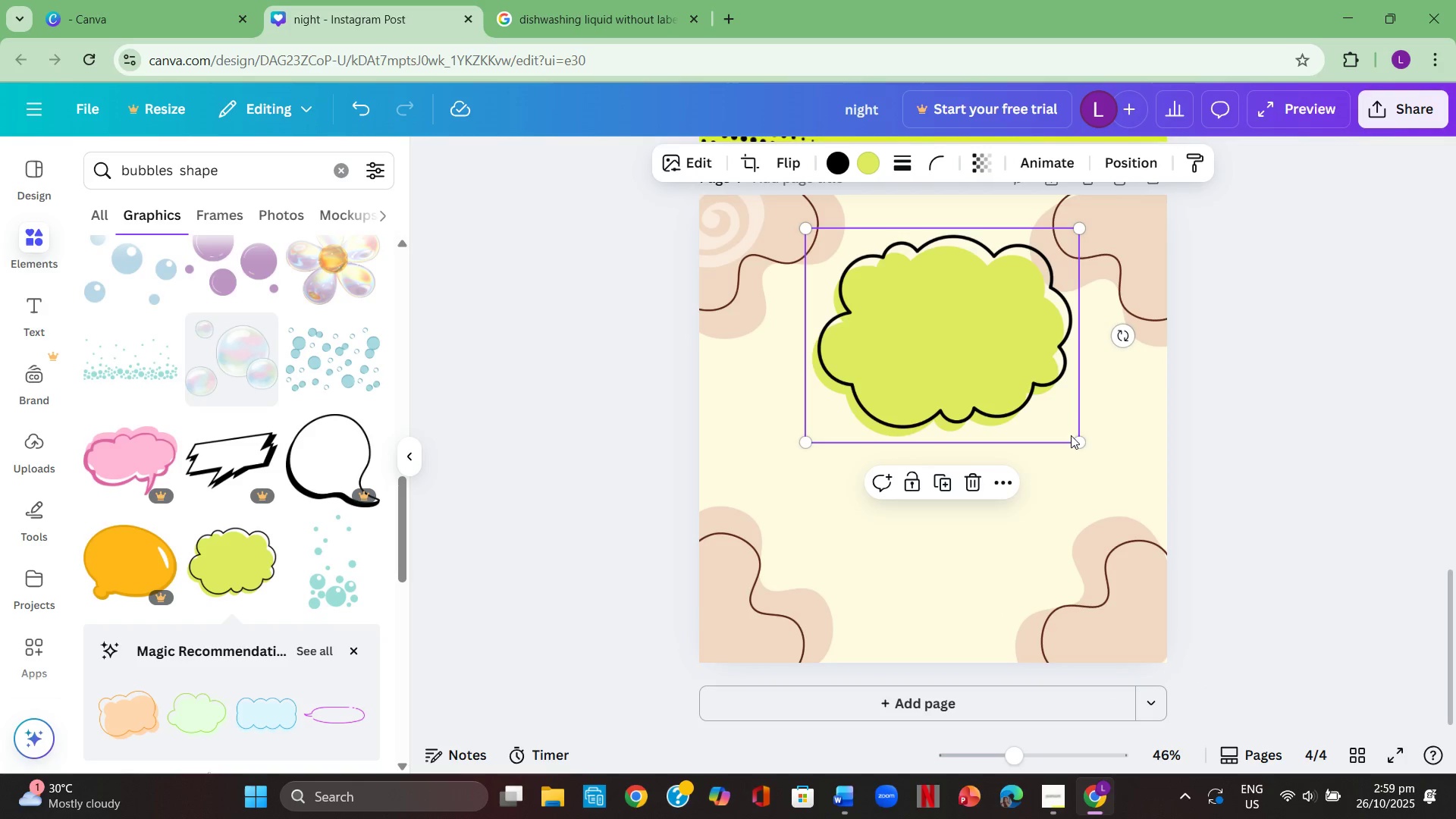 
wait(6.29)
 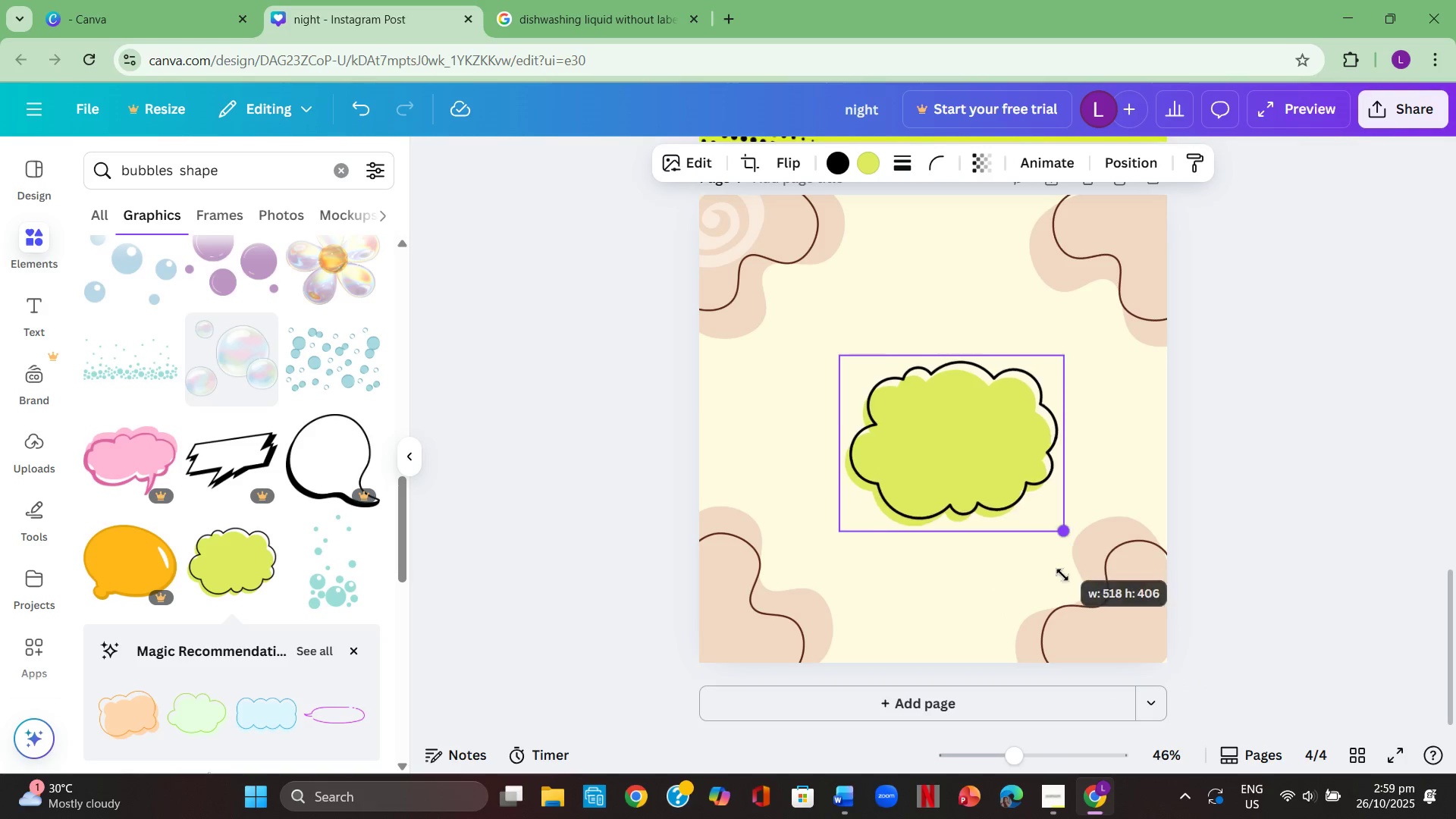 
double_click([723, 225])
 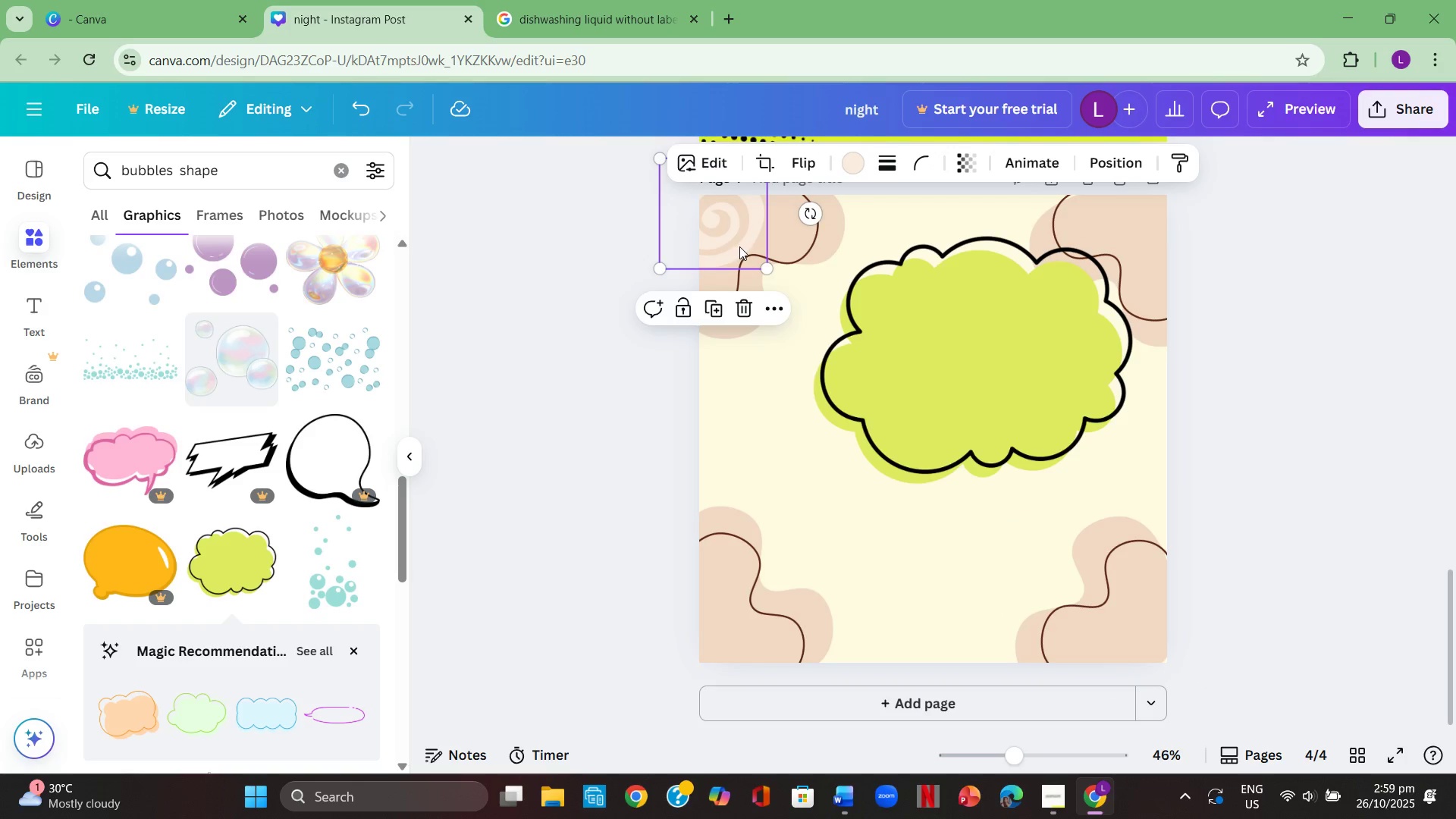 
triple_click([739, 246])
 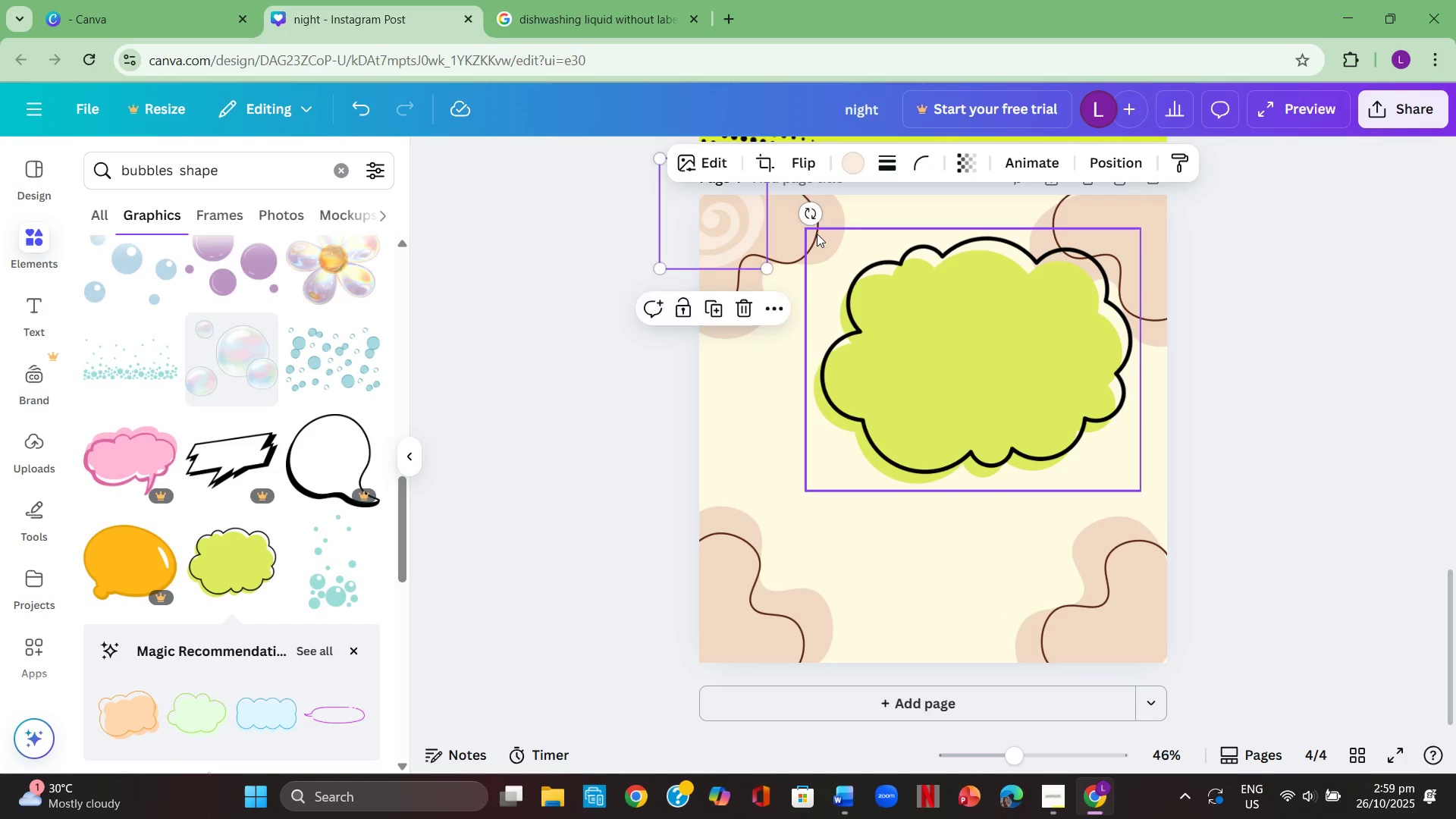 
triple_click([817, 234])
 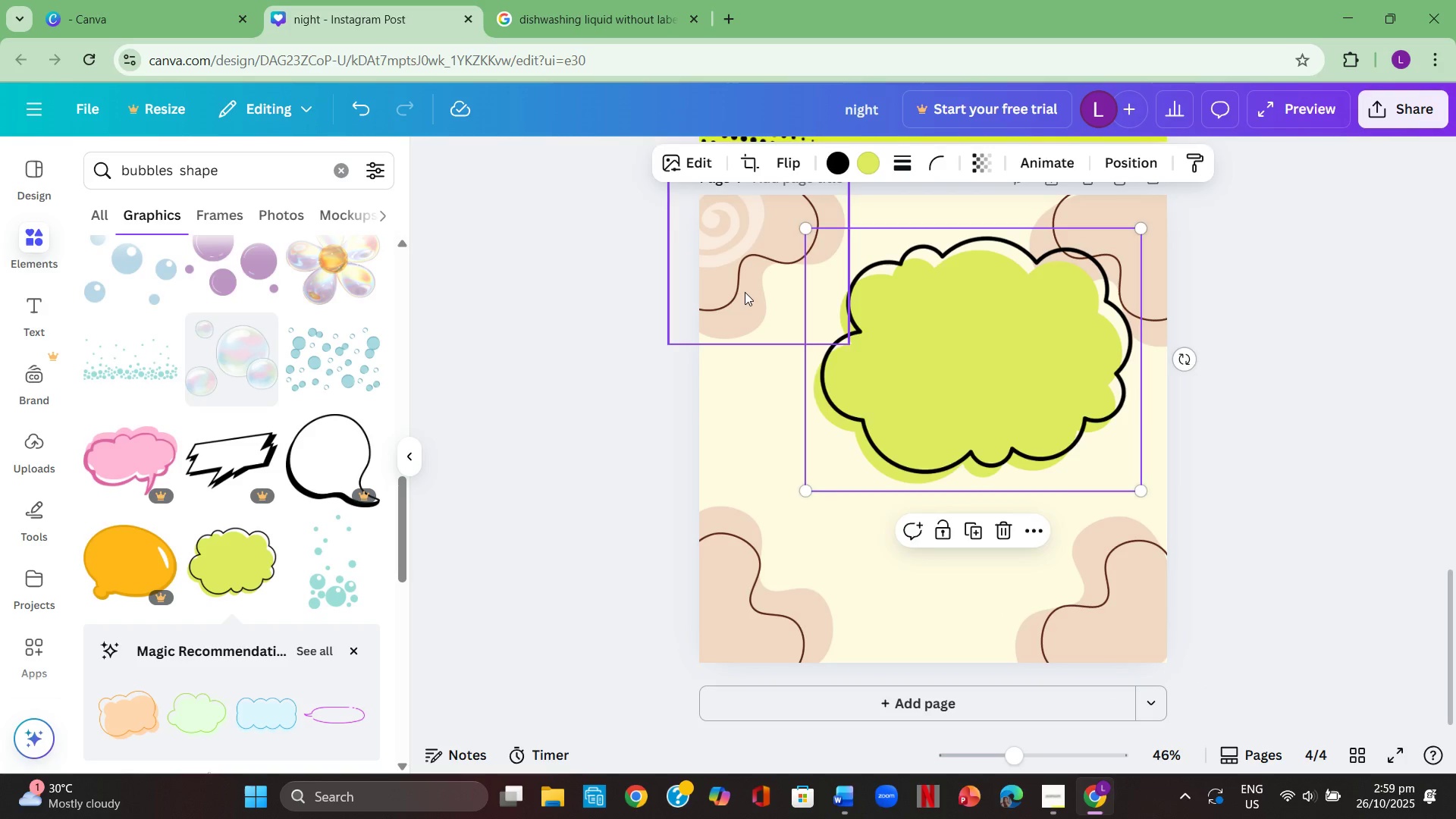 
left_click([745, 292])
 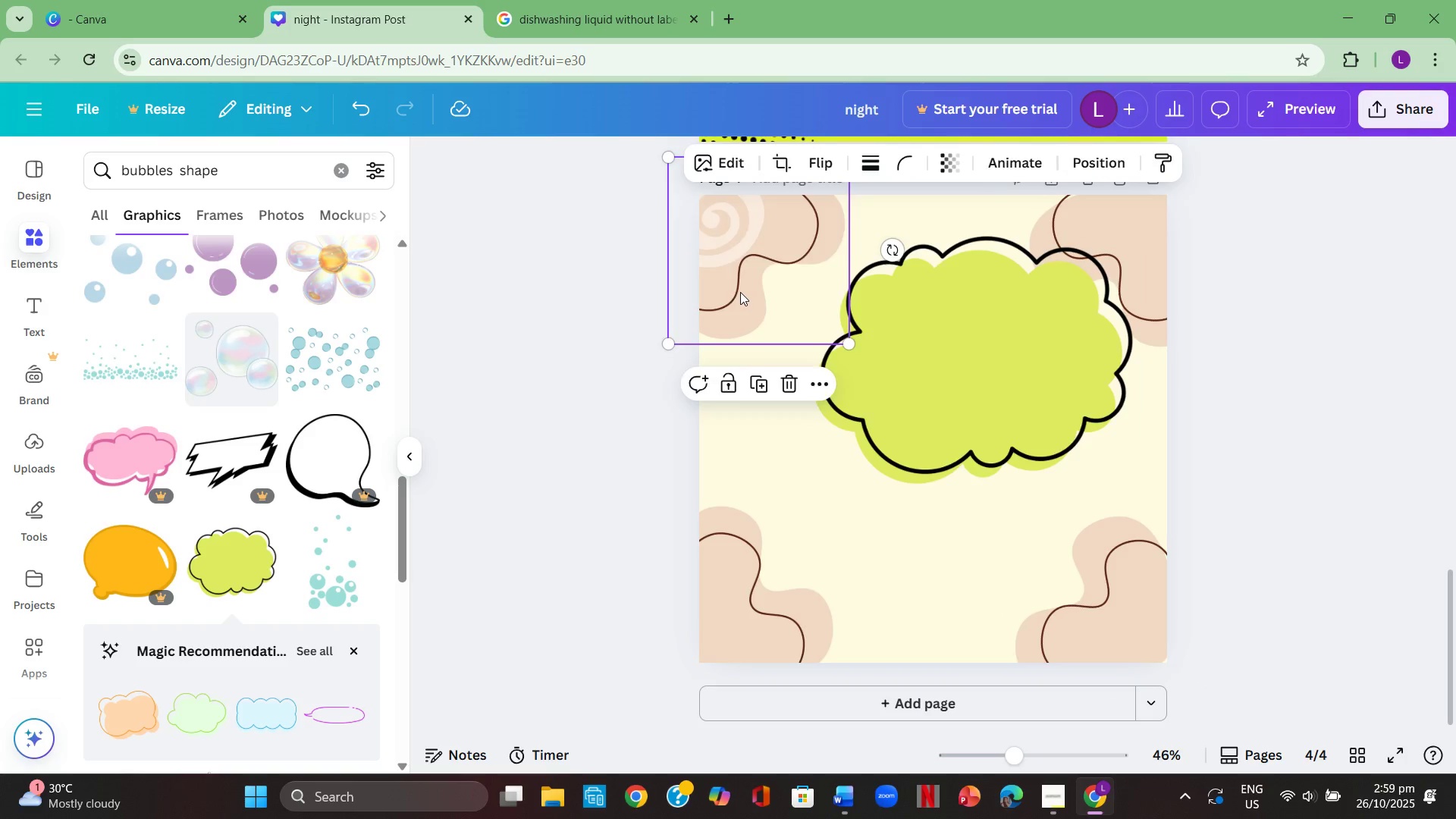 
key(Backspace)
 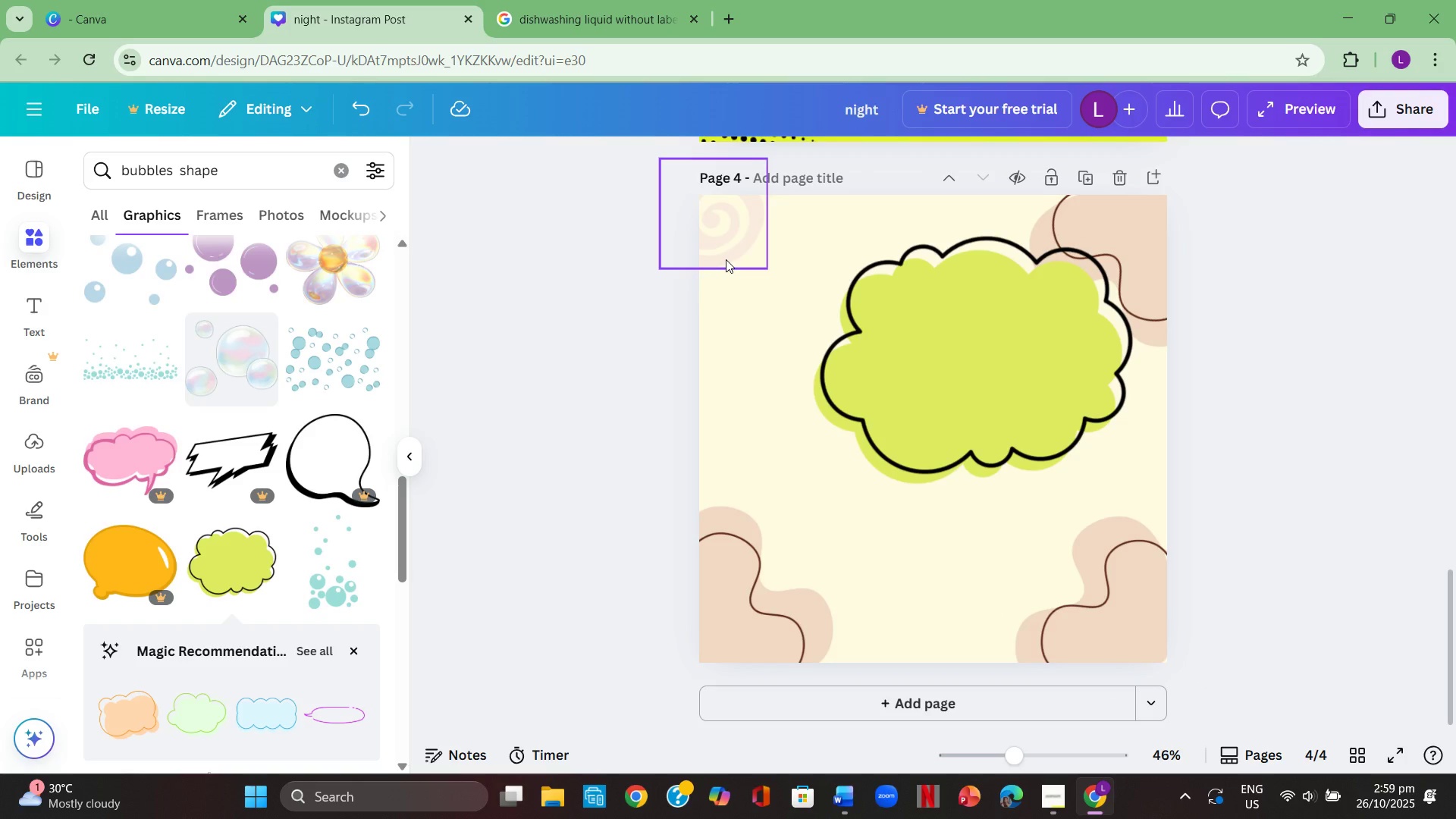 
left_click([726, 259])
 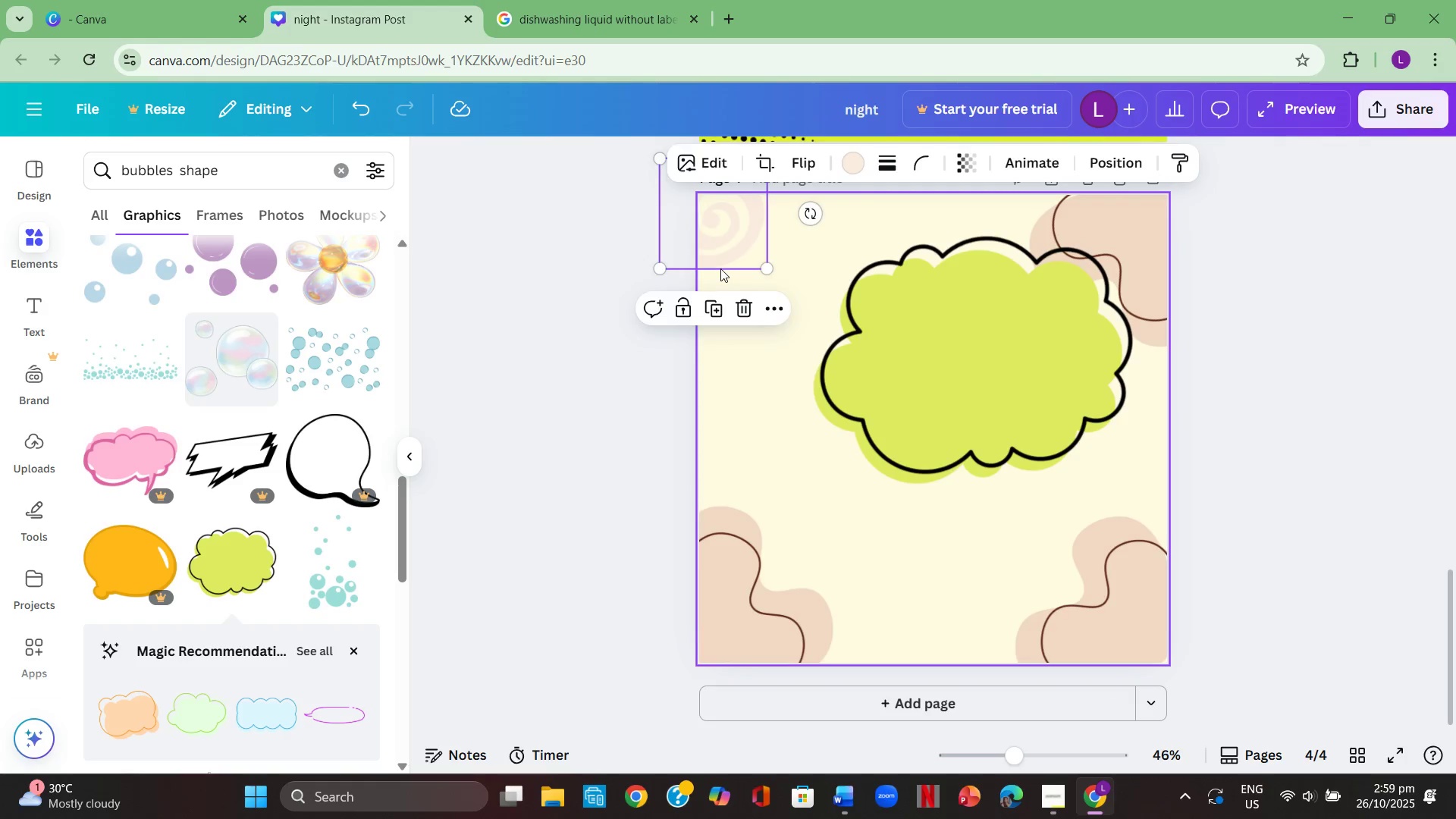 
key(Backspace)
 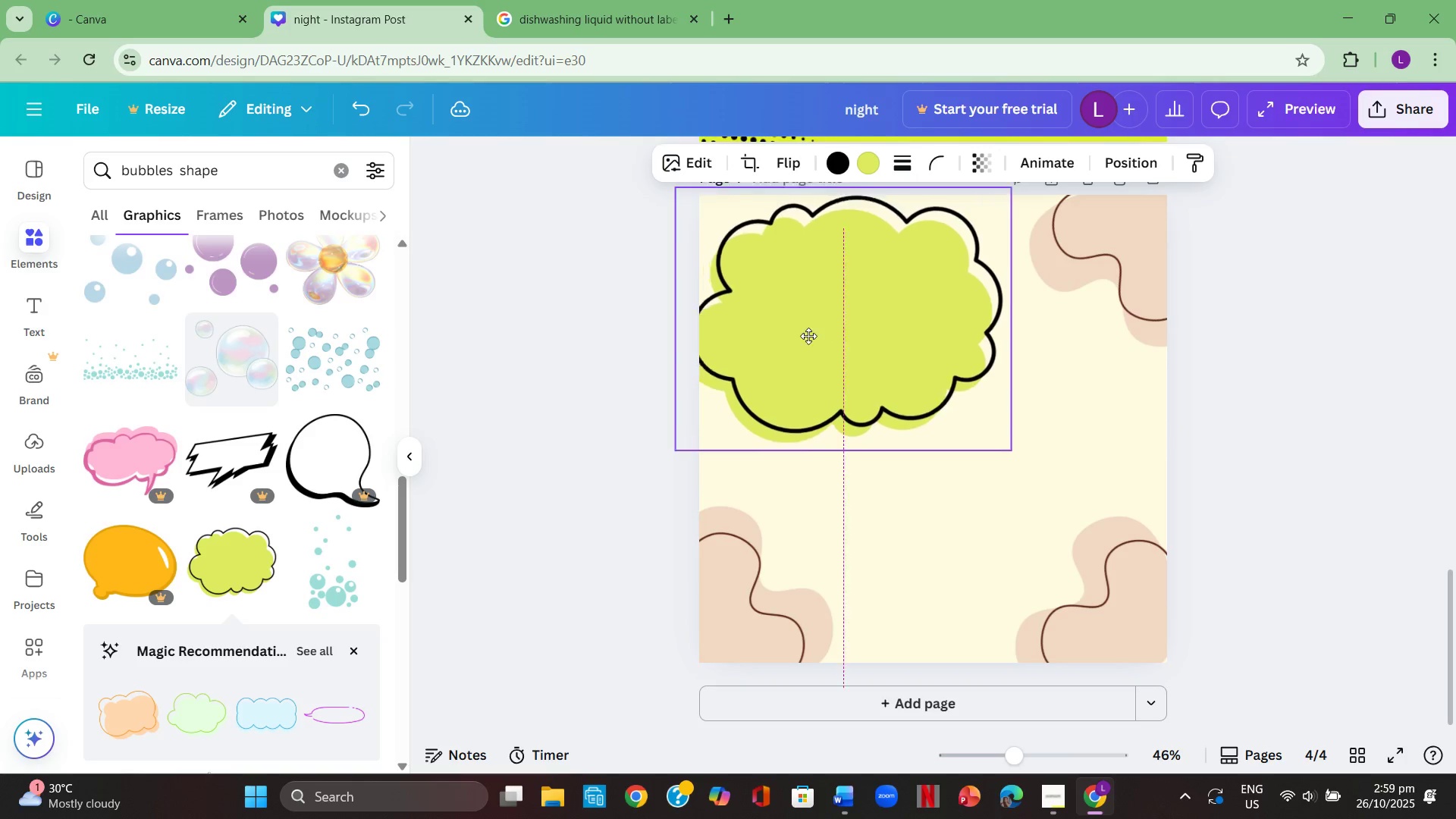 
left_click([1134, 399])
 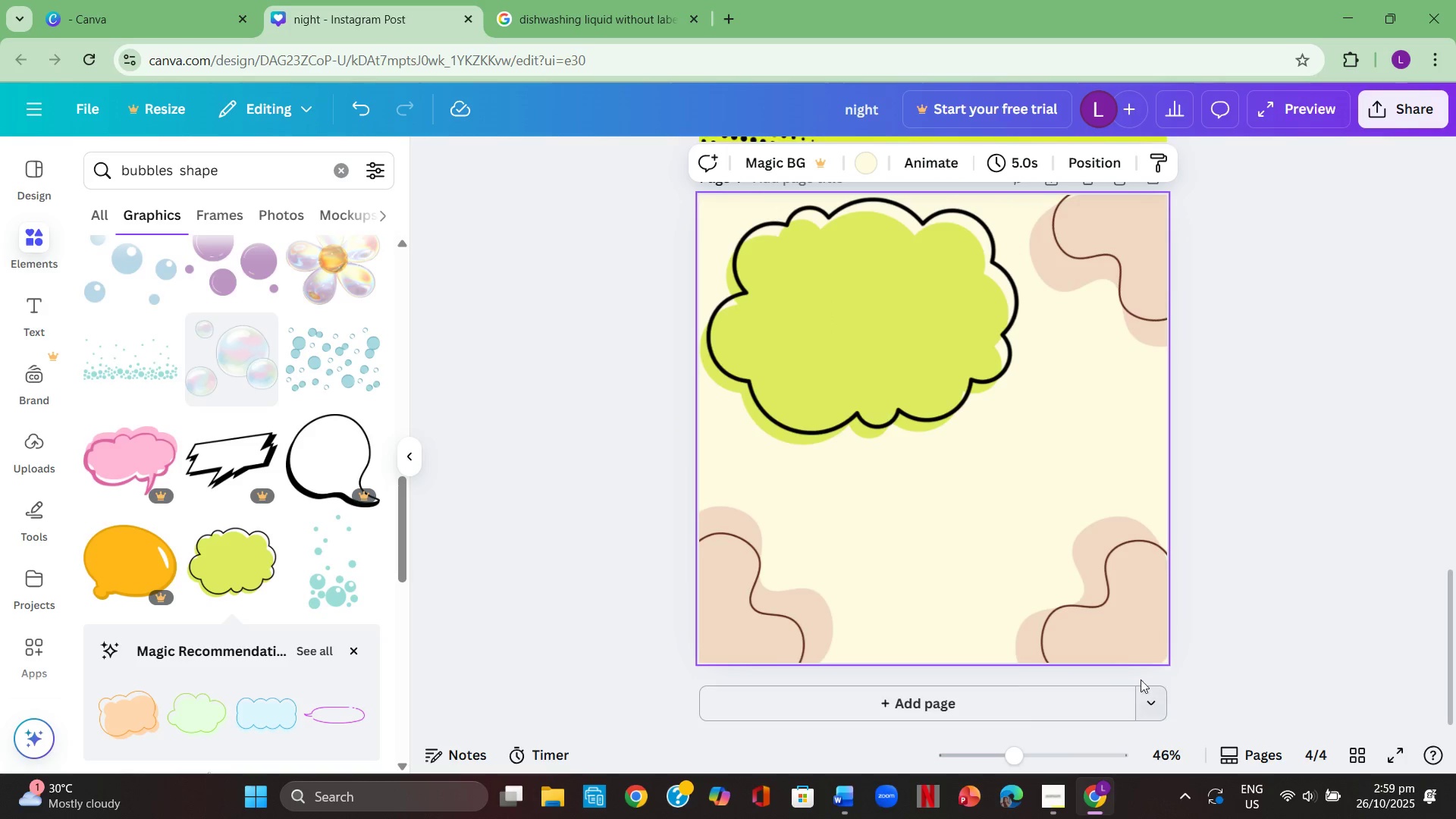 
left_click([1109, 640])
 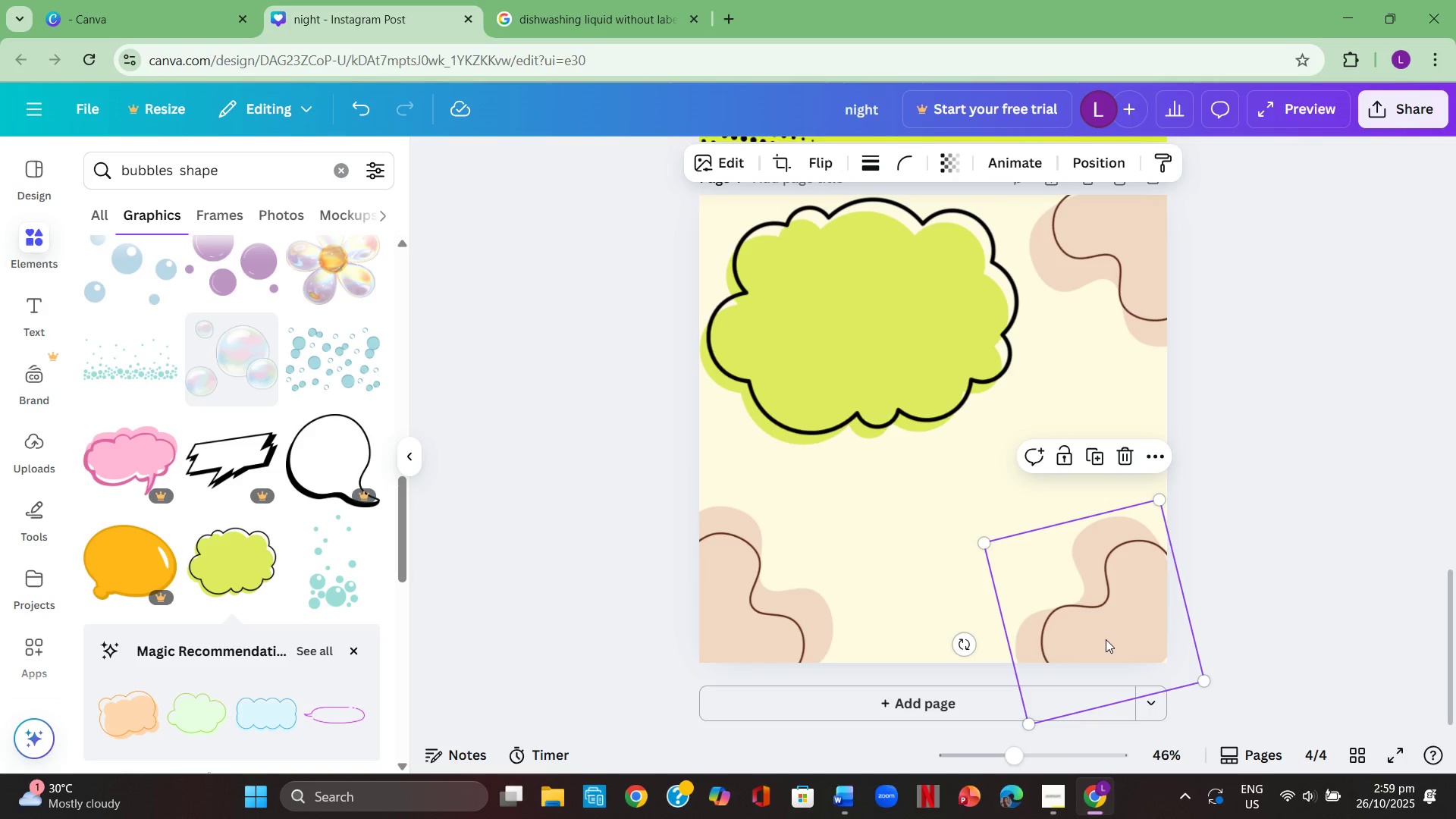 
key(Backspace)
 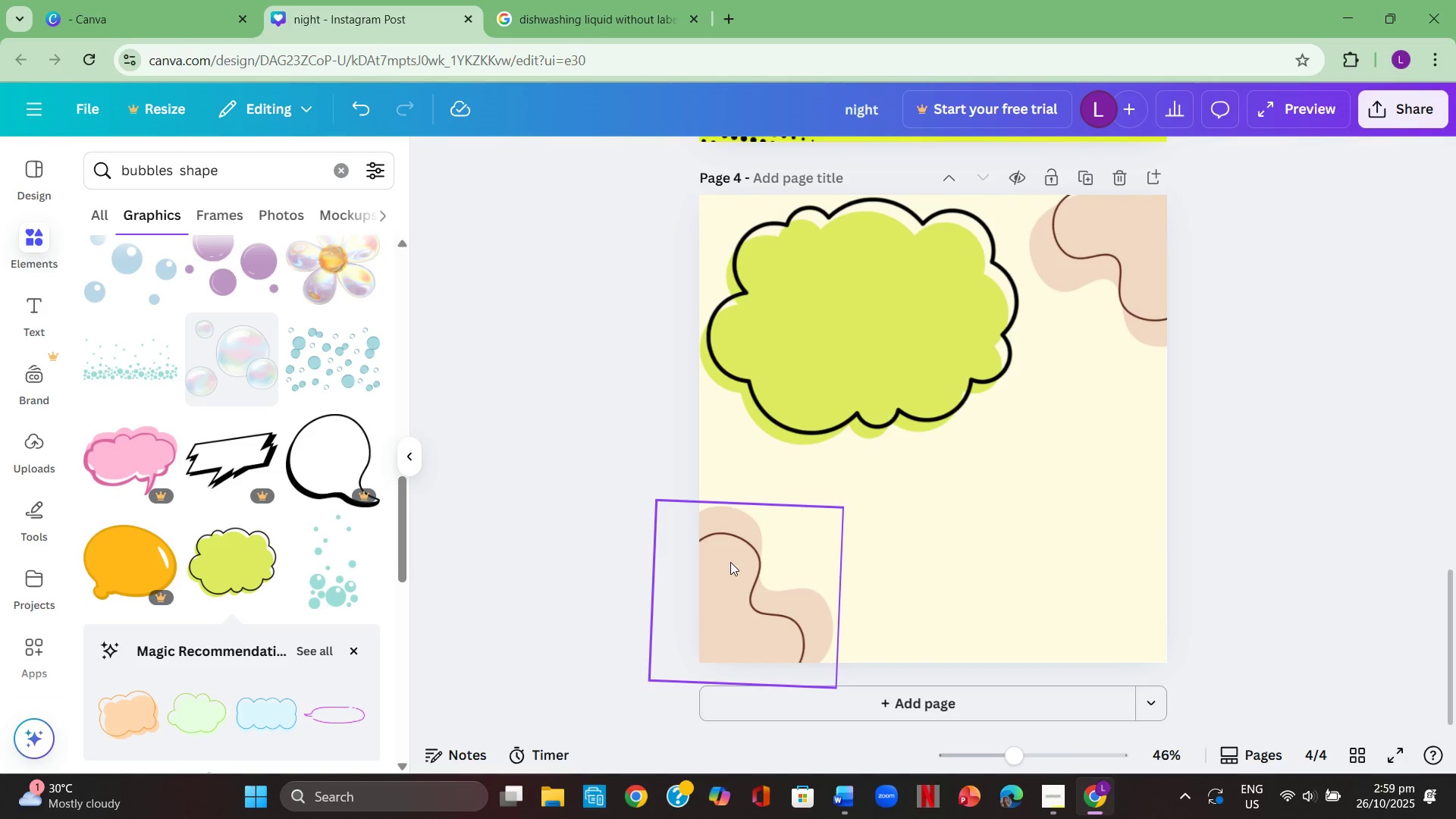 
left_click([736, 582])
 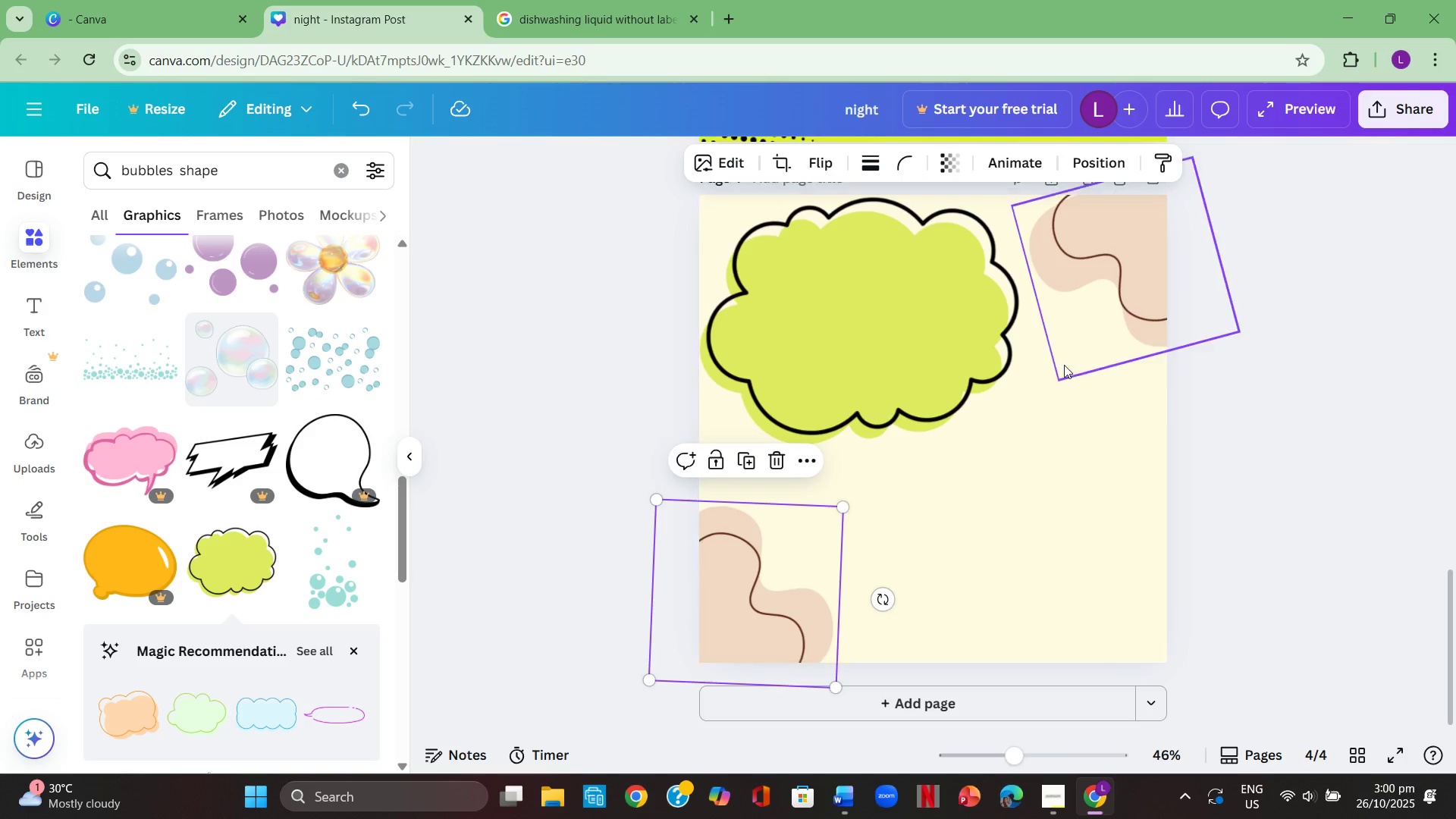 
left_click([1111, 274])
 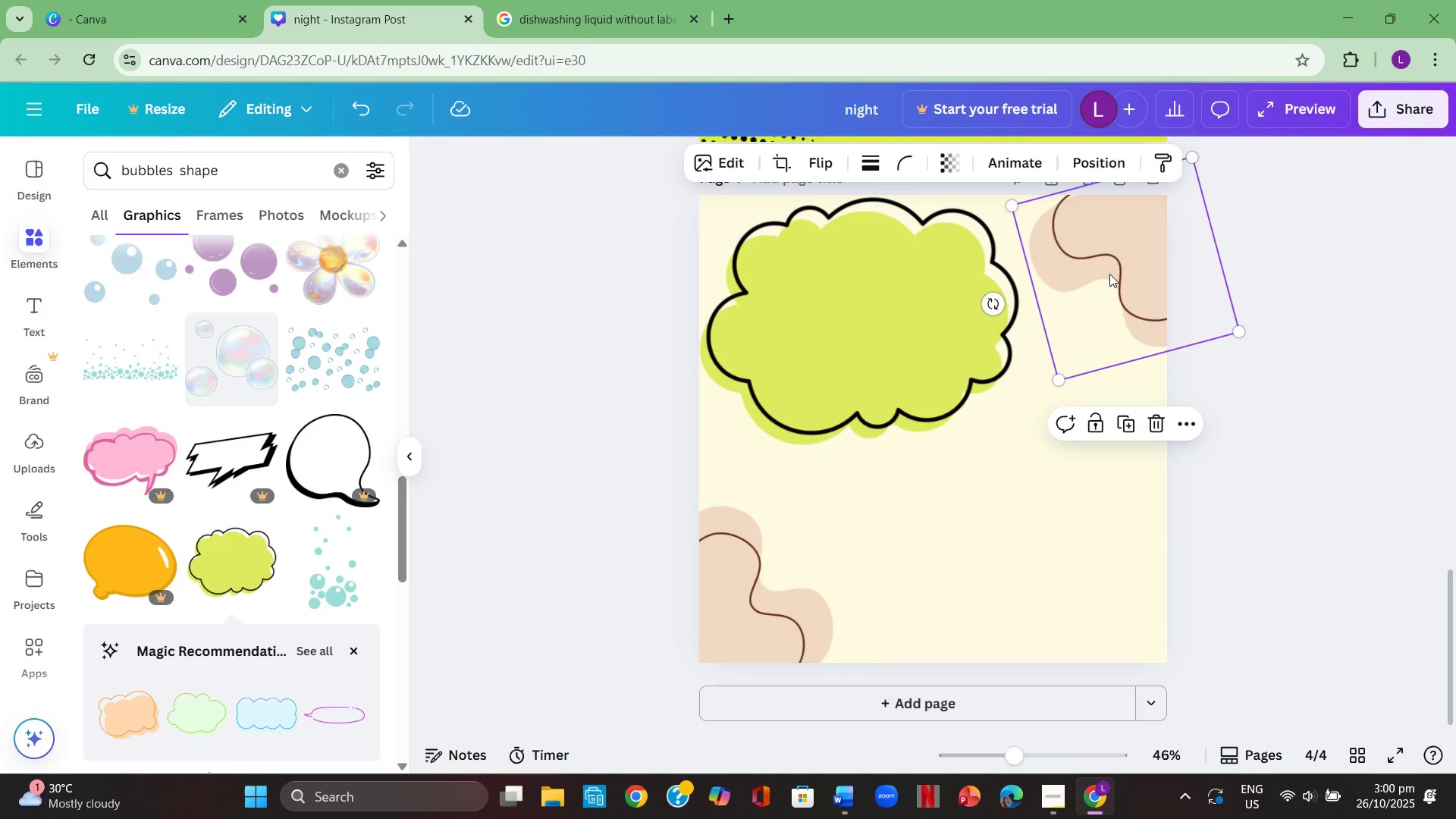 
key(Backspace)
 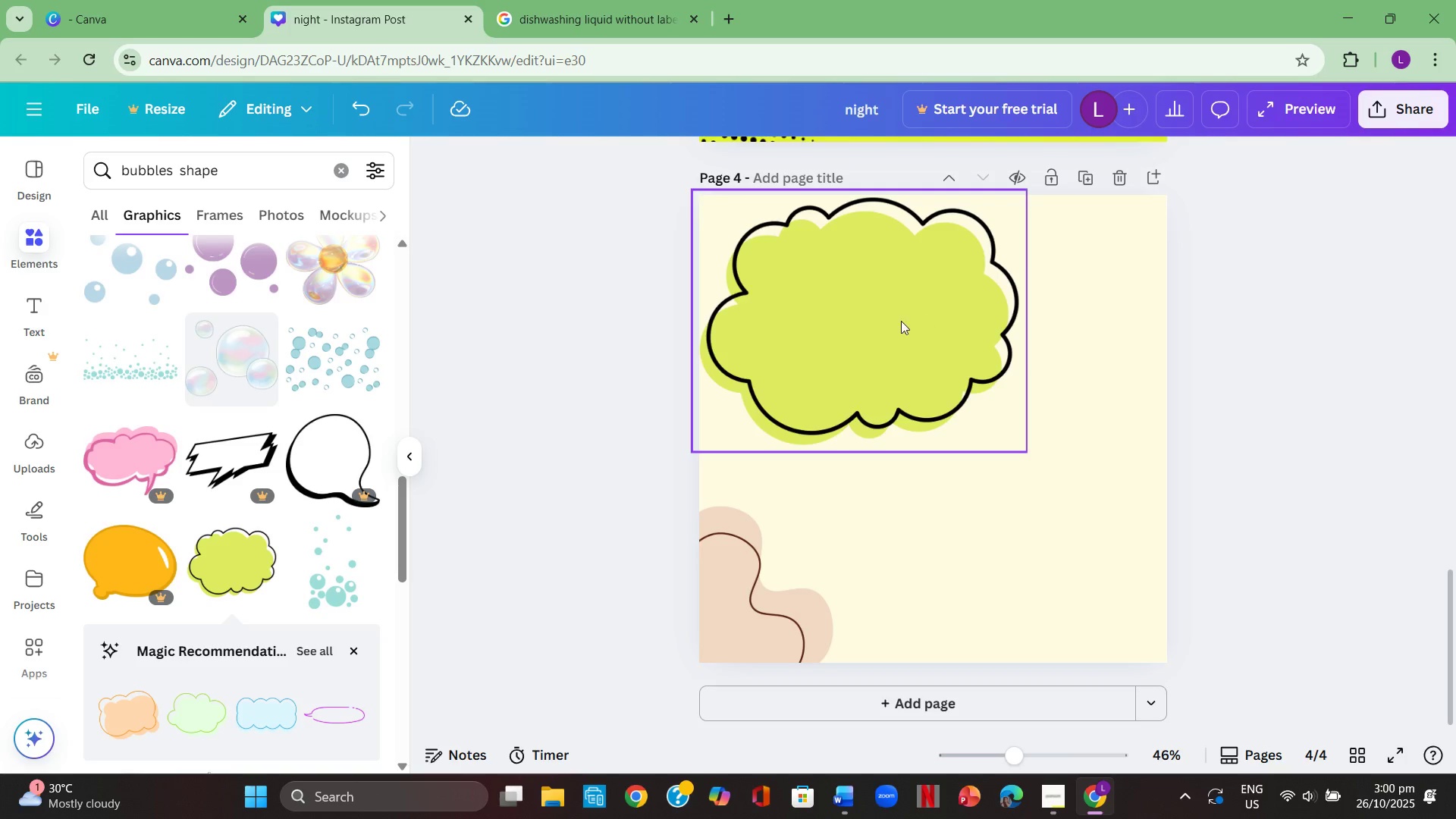 
left_click([901, 321])
 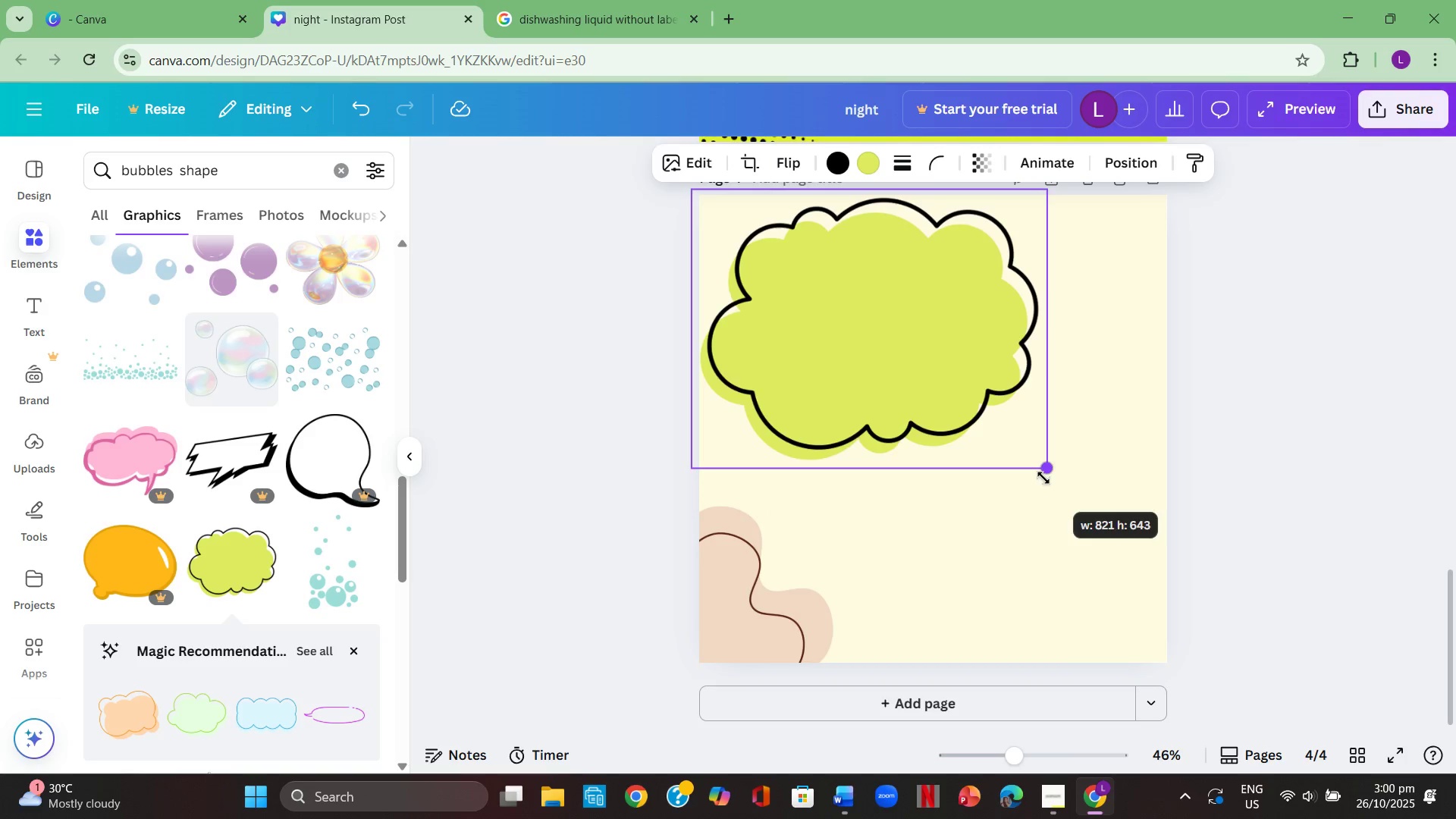 
left_click([959, 378])
 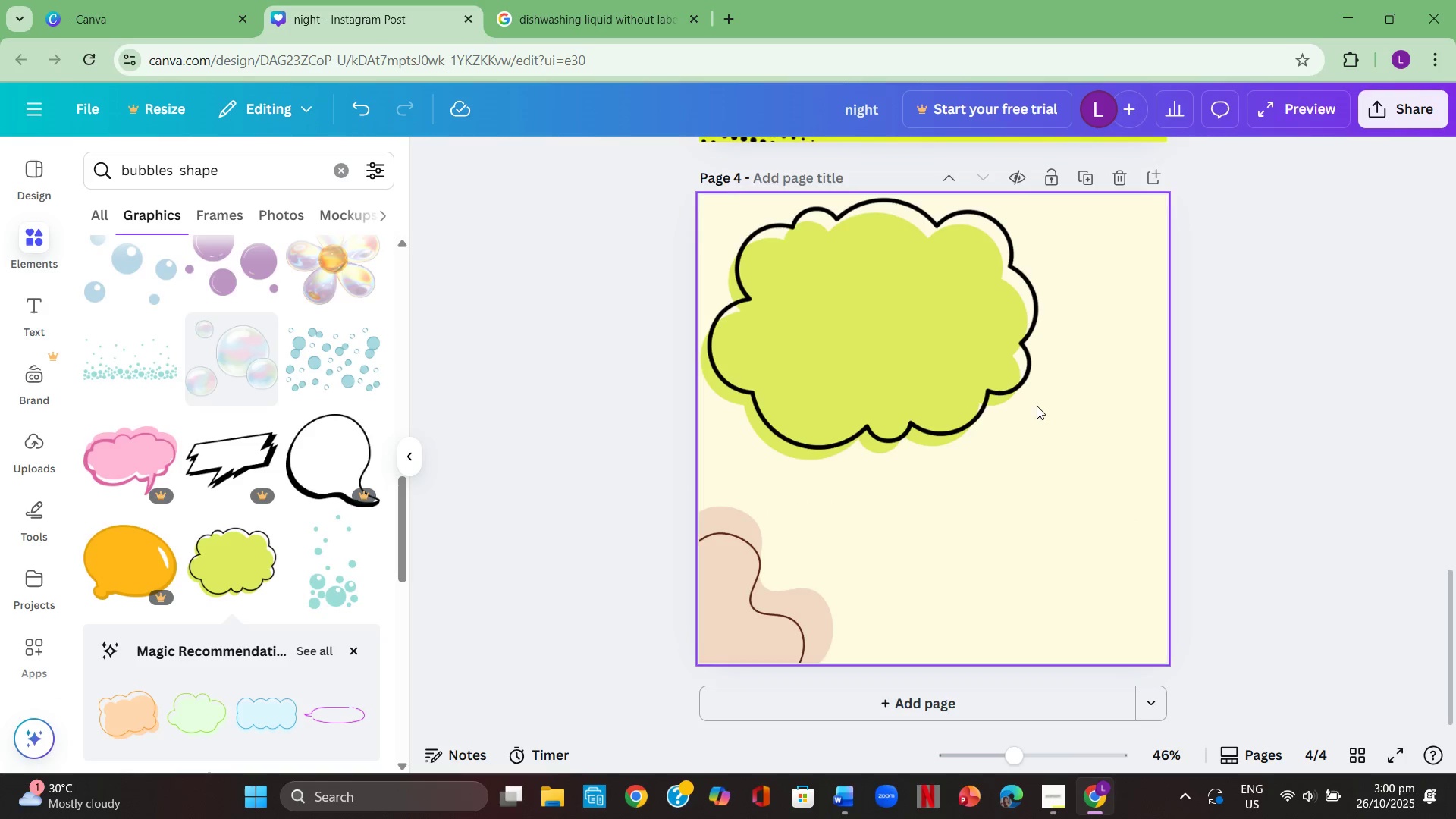 
left_click([973, 362])
 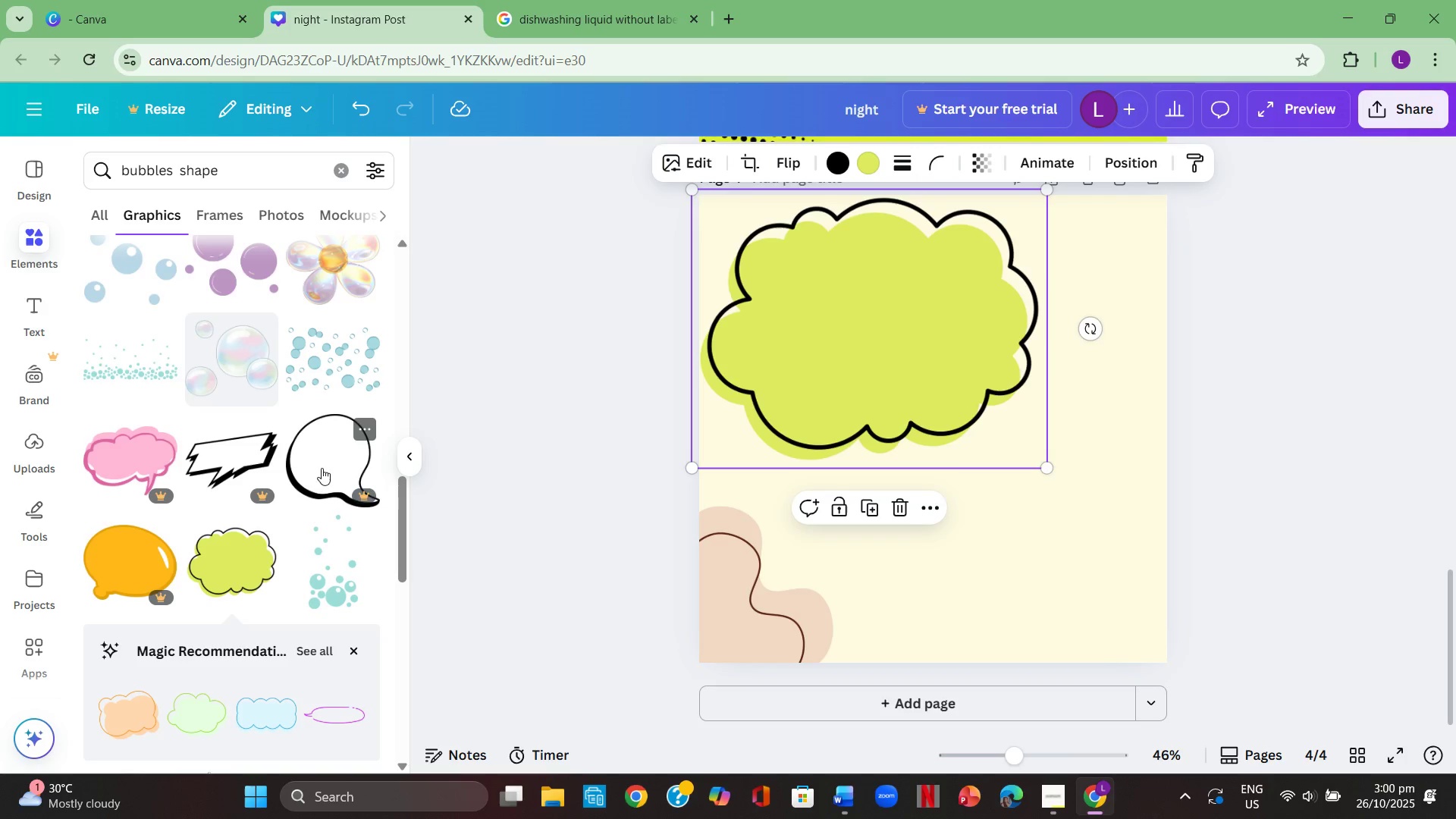 
scroll: coordinate [167, 479], scroll_direction: down, amount: 7.0
 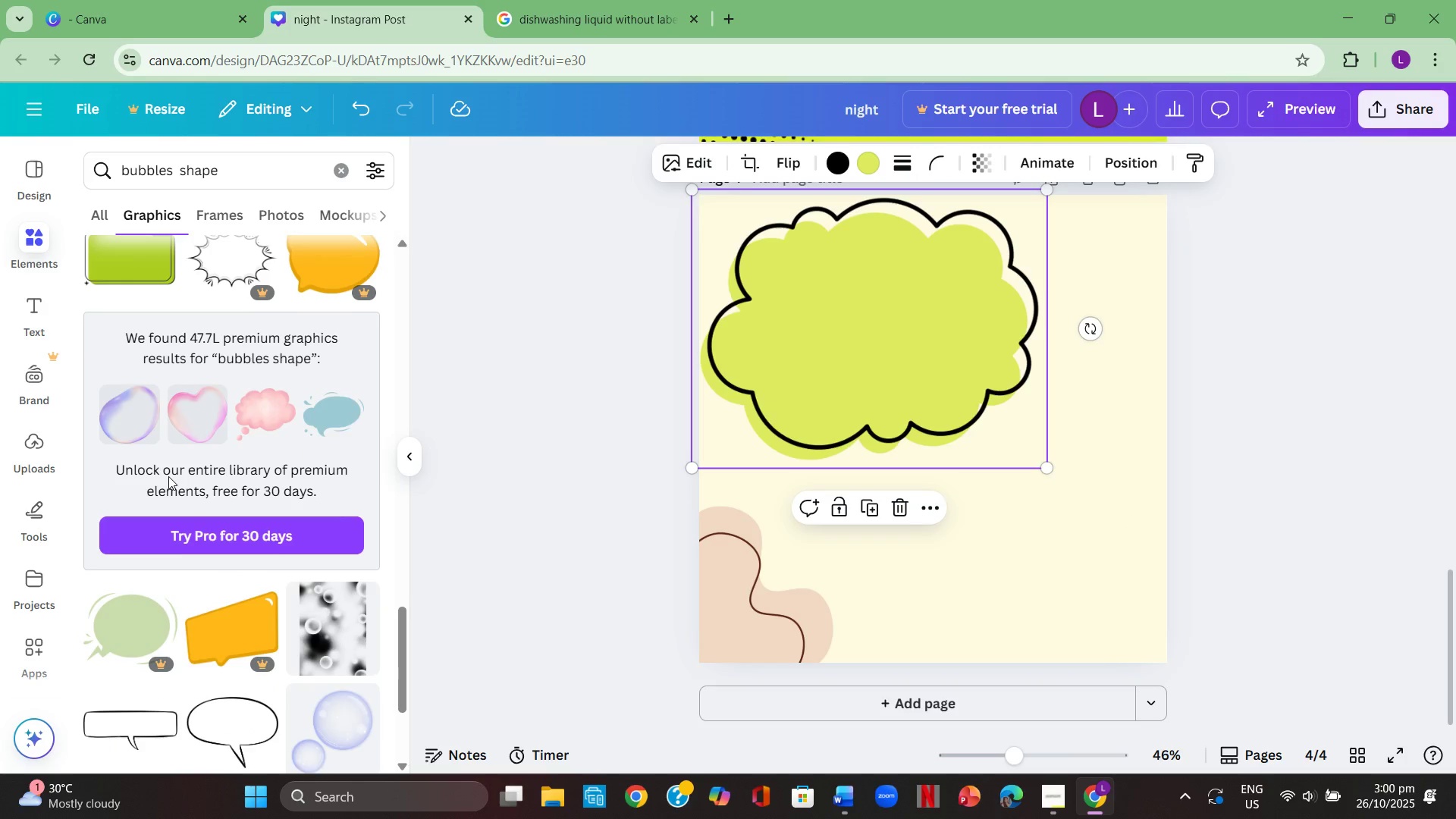 
scroll: coordinate [168, 476], scroll_direction: up, amount: 2.0
 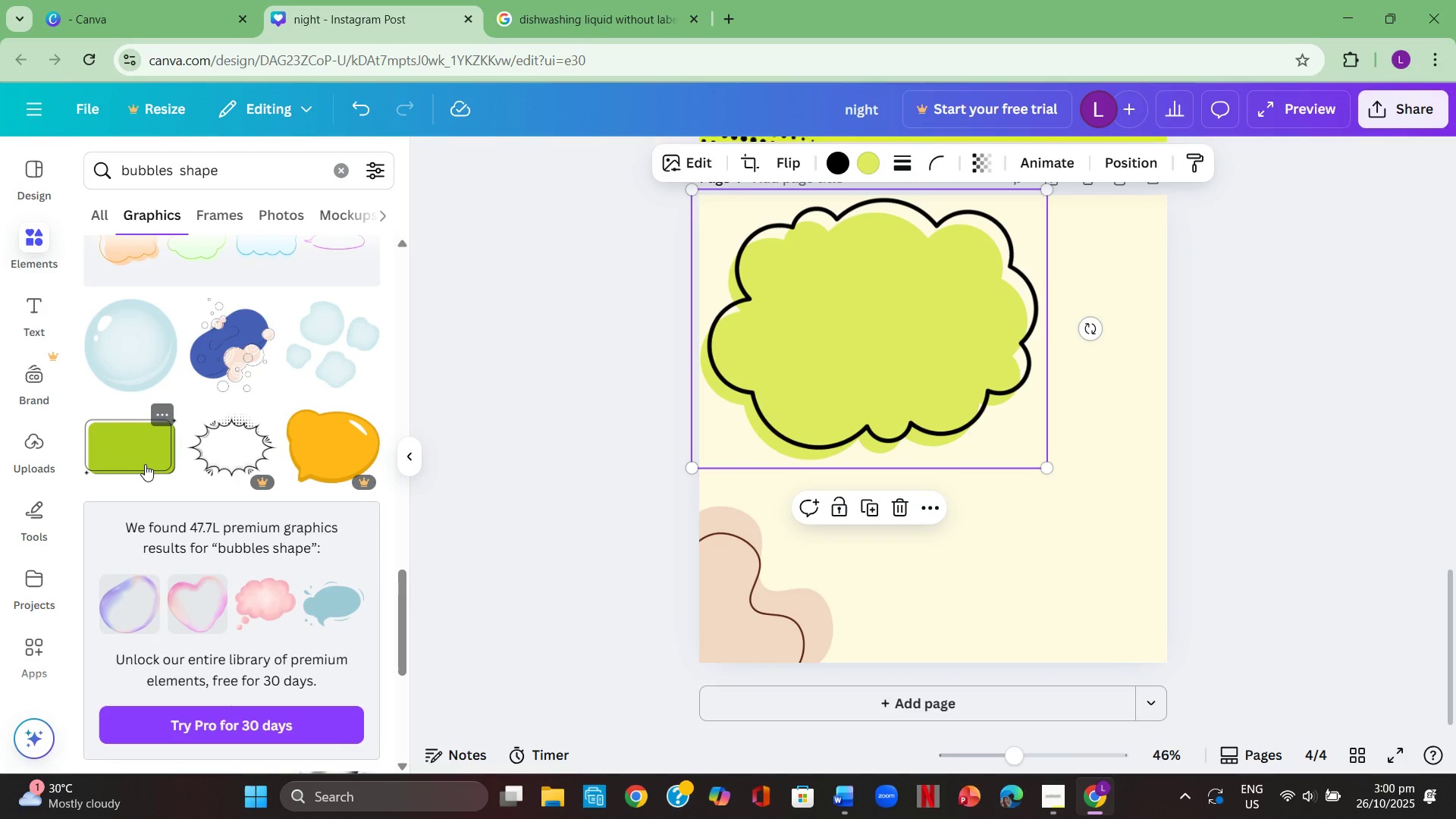 
left_click([145, 464])
 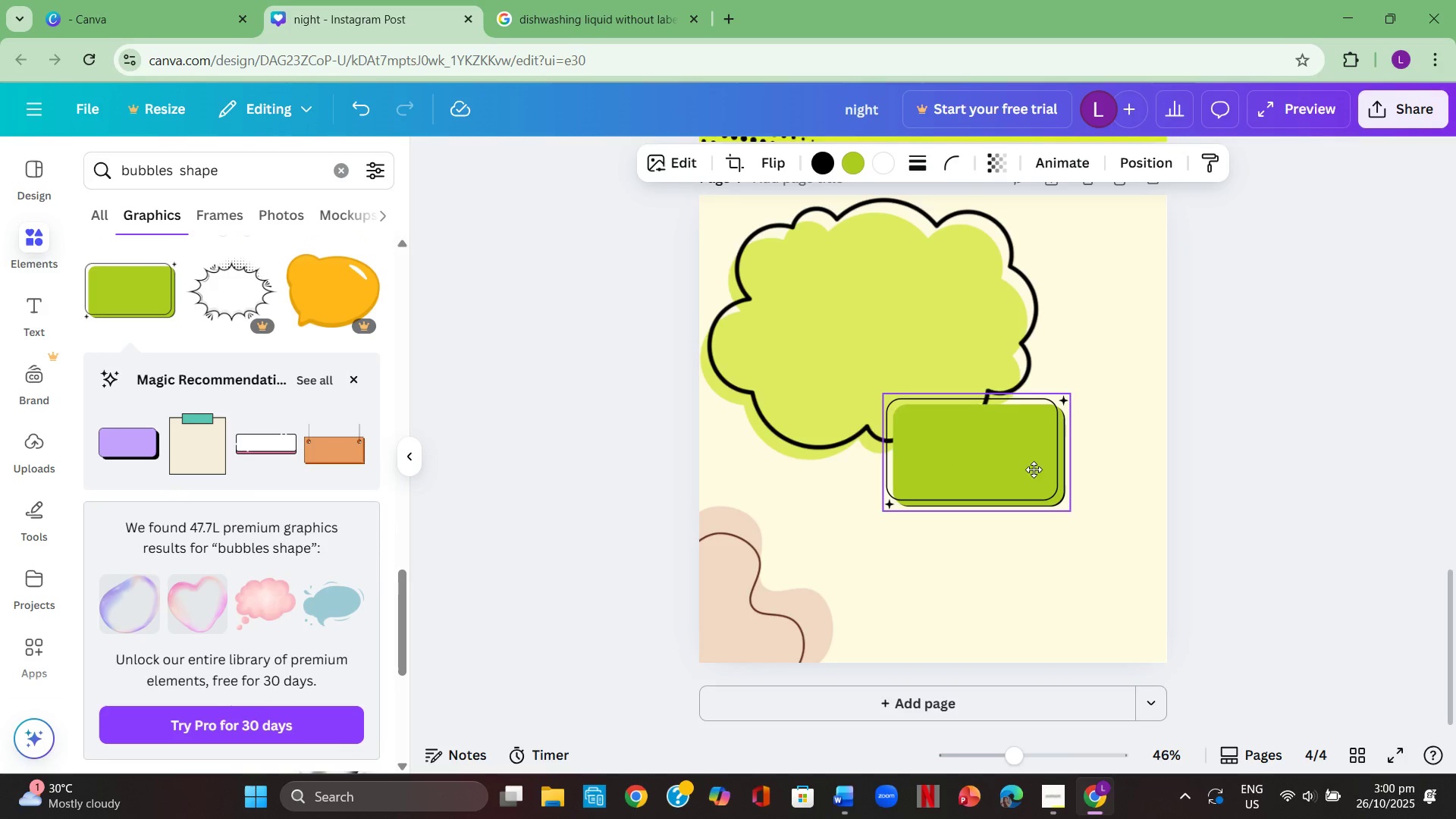 
left_click([903, 331])
 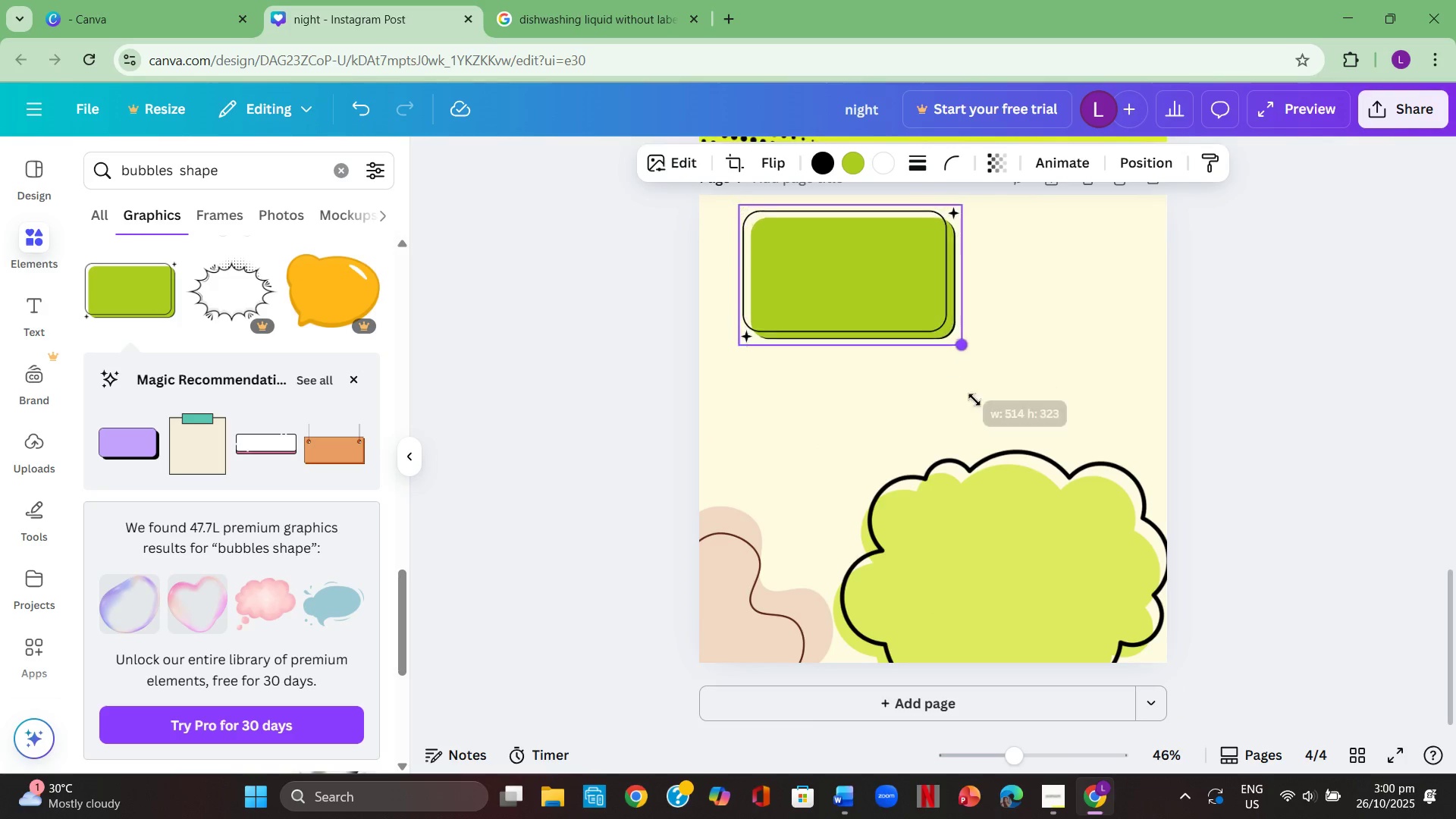 
wait(6.17)
 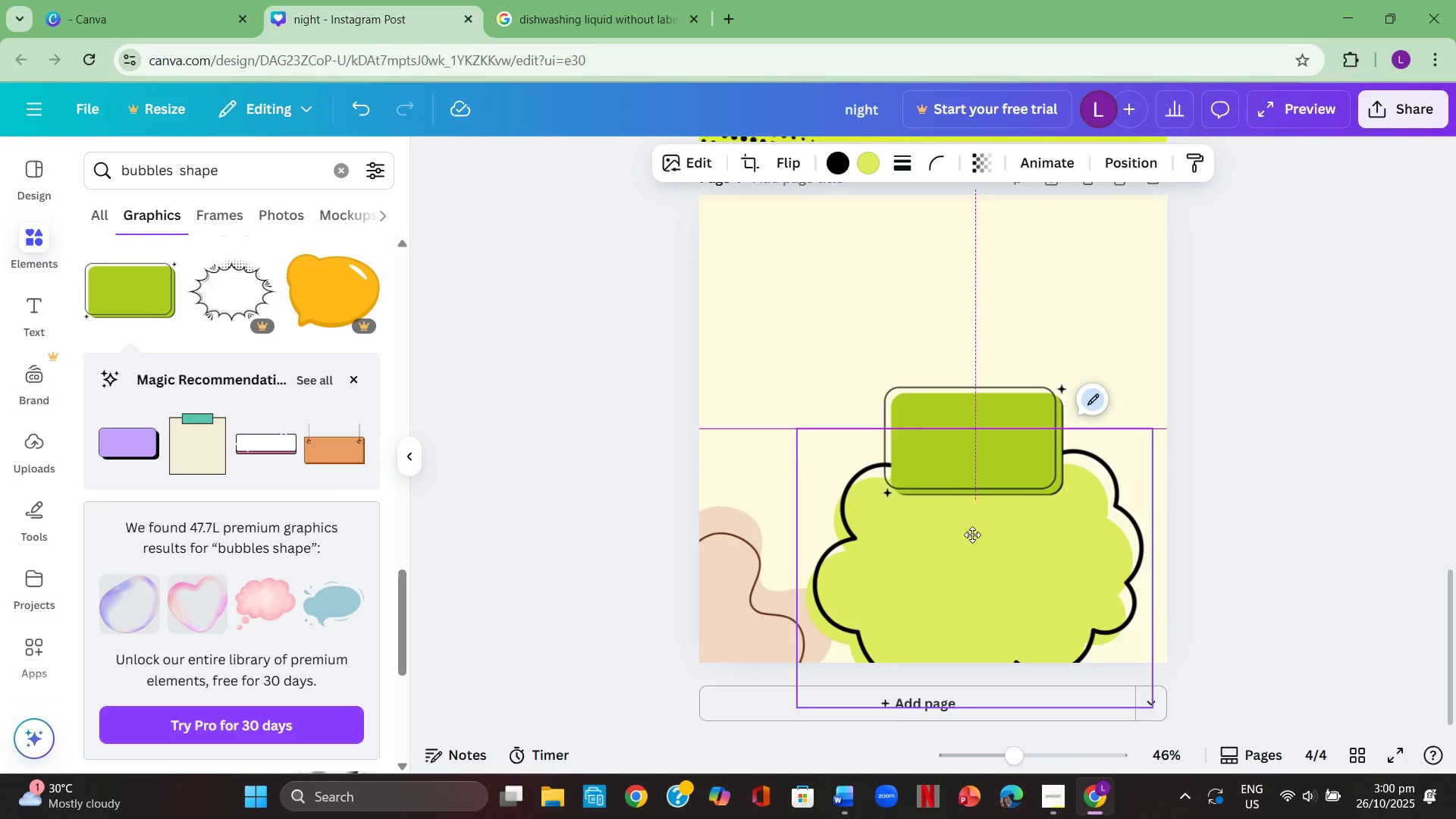 
double_click([1100, 576])
 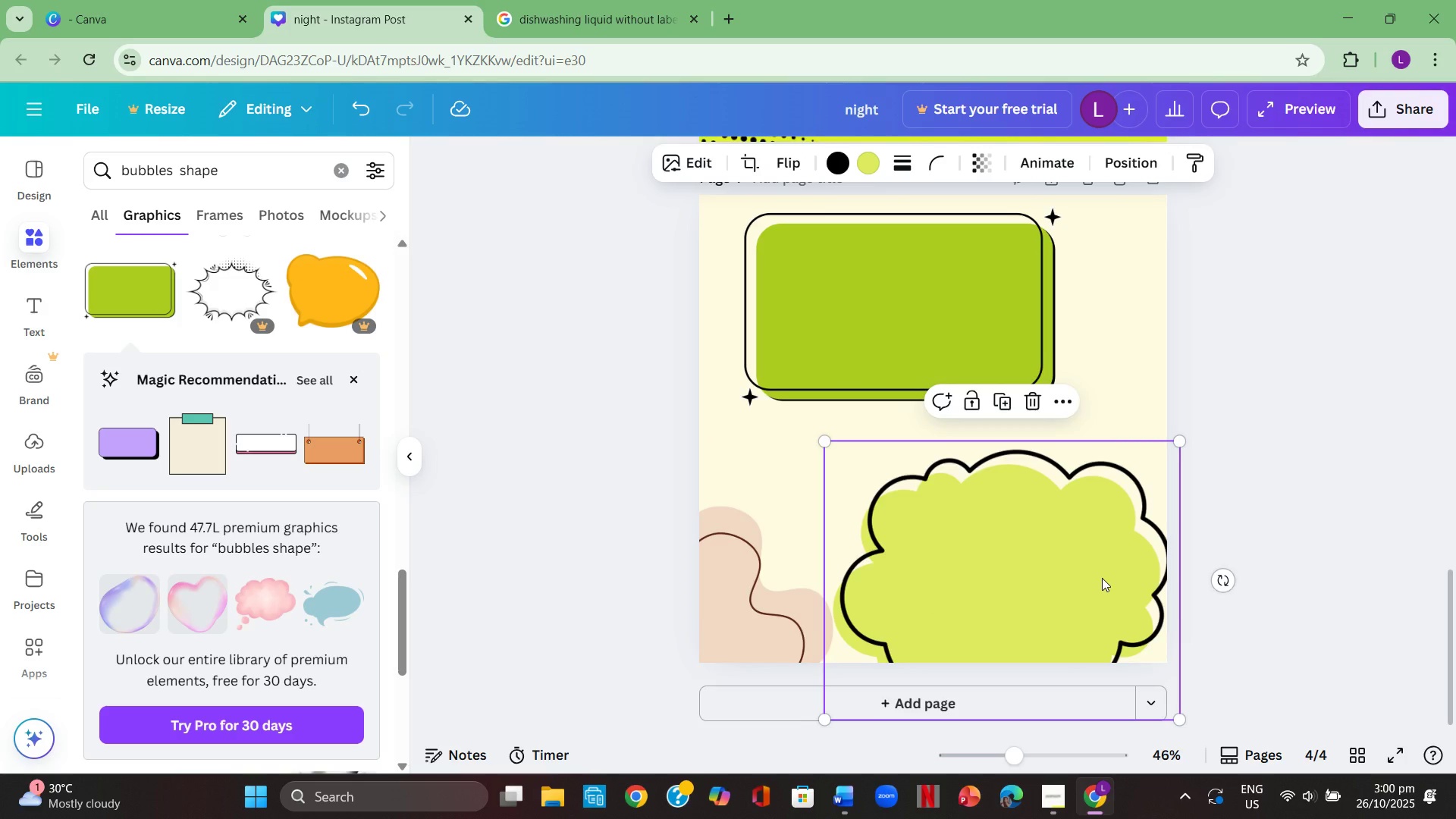 
key(Backspace)
 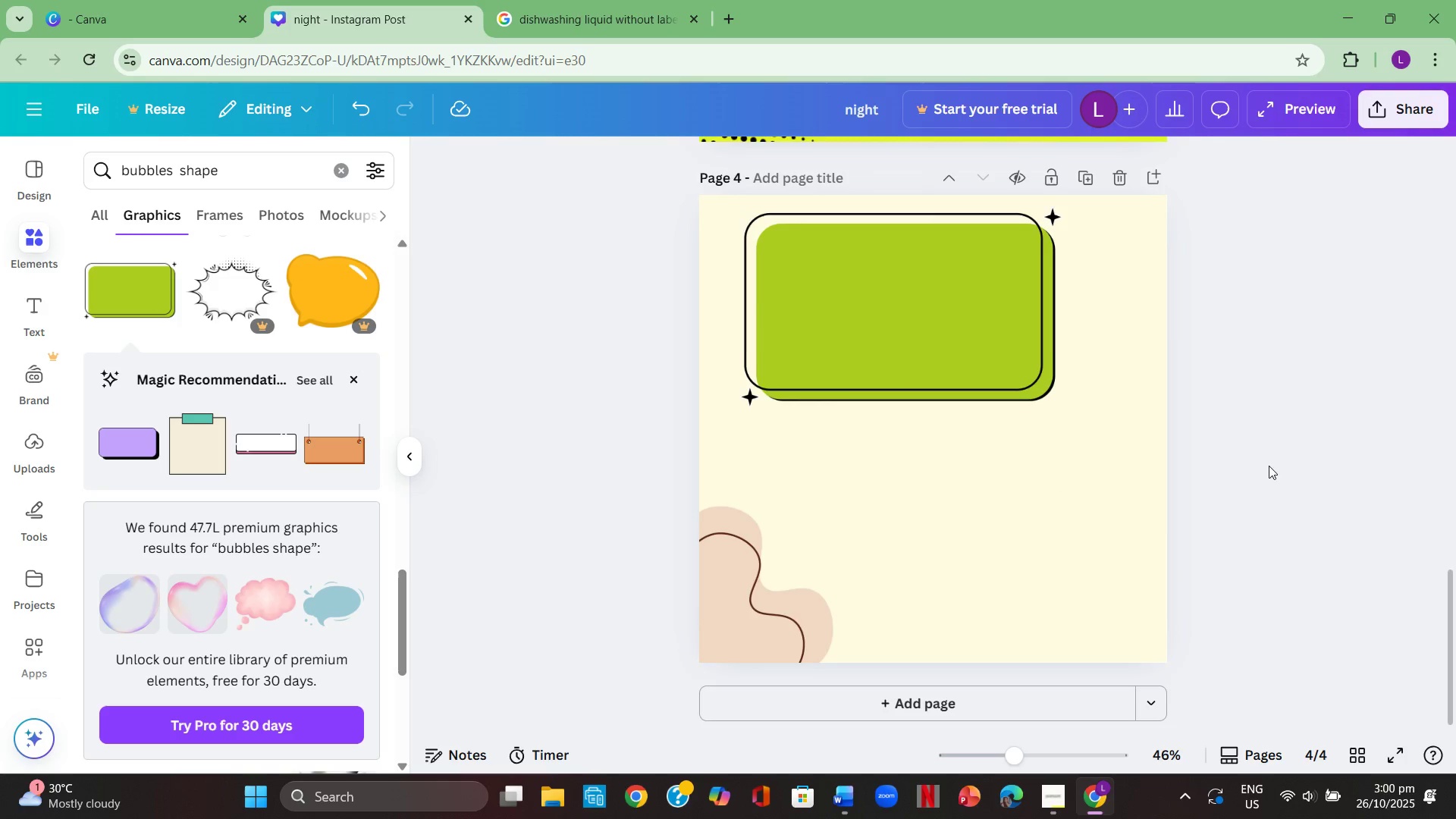 
left_click([1454, 411])
 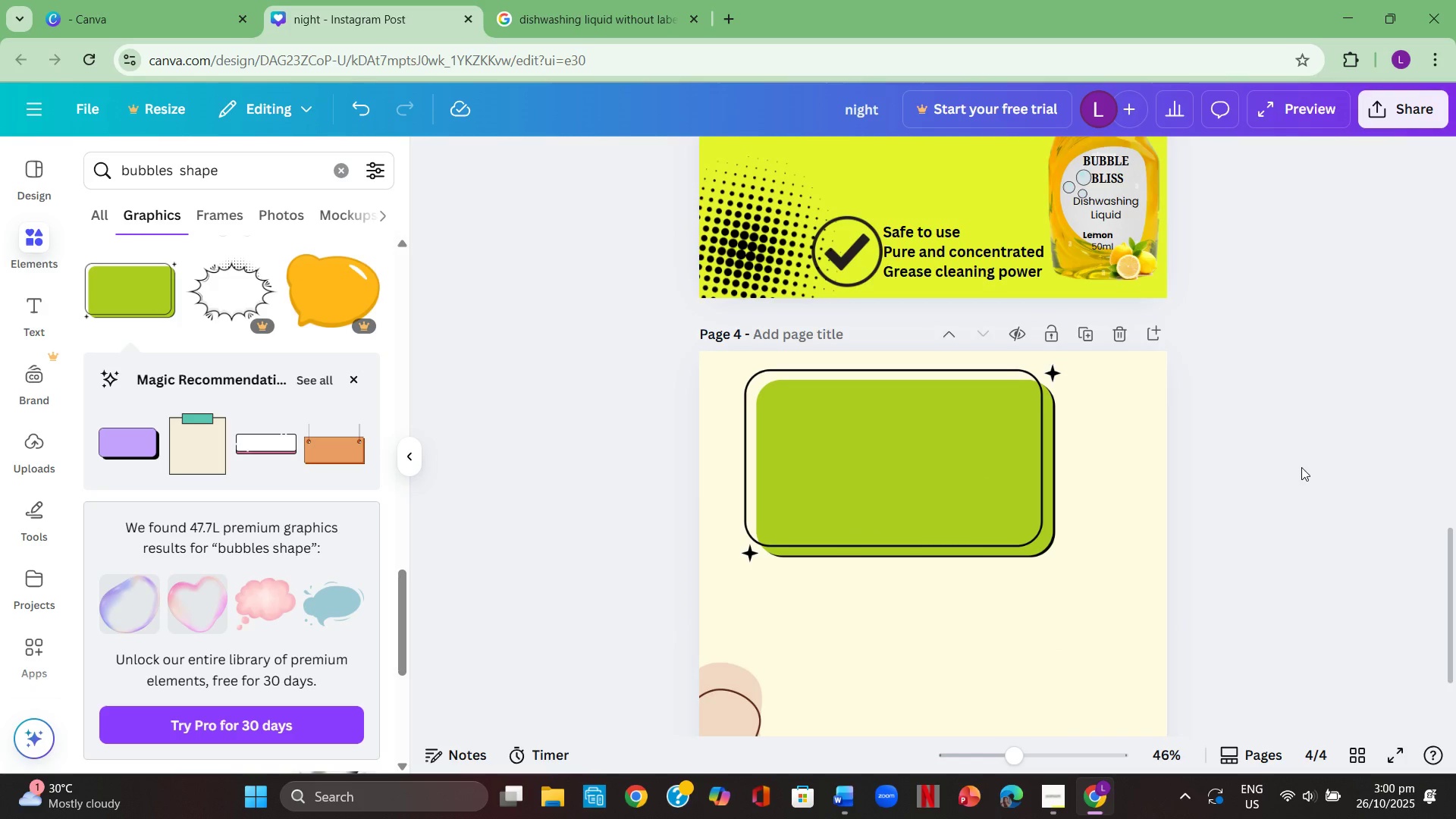 
scroll: coordinate [1301, 467], scroll_direction: down, amount: 3.0
 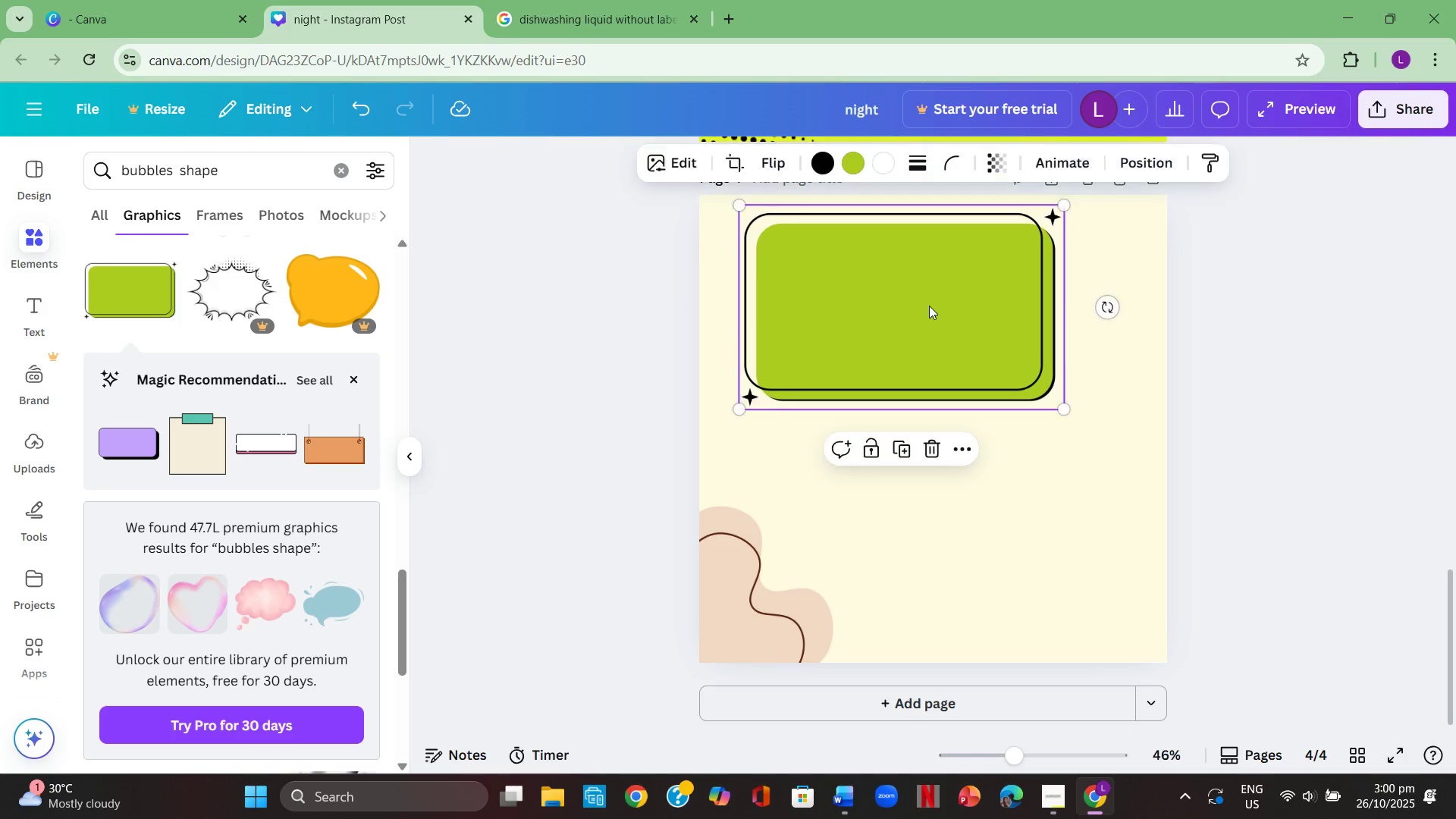 
left_click([929, 306])
 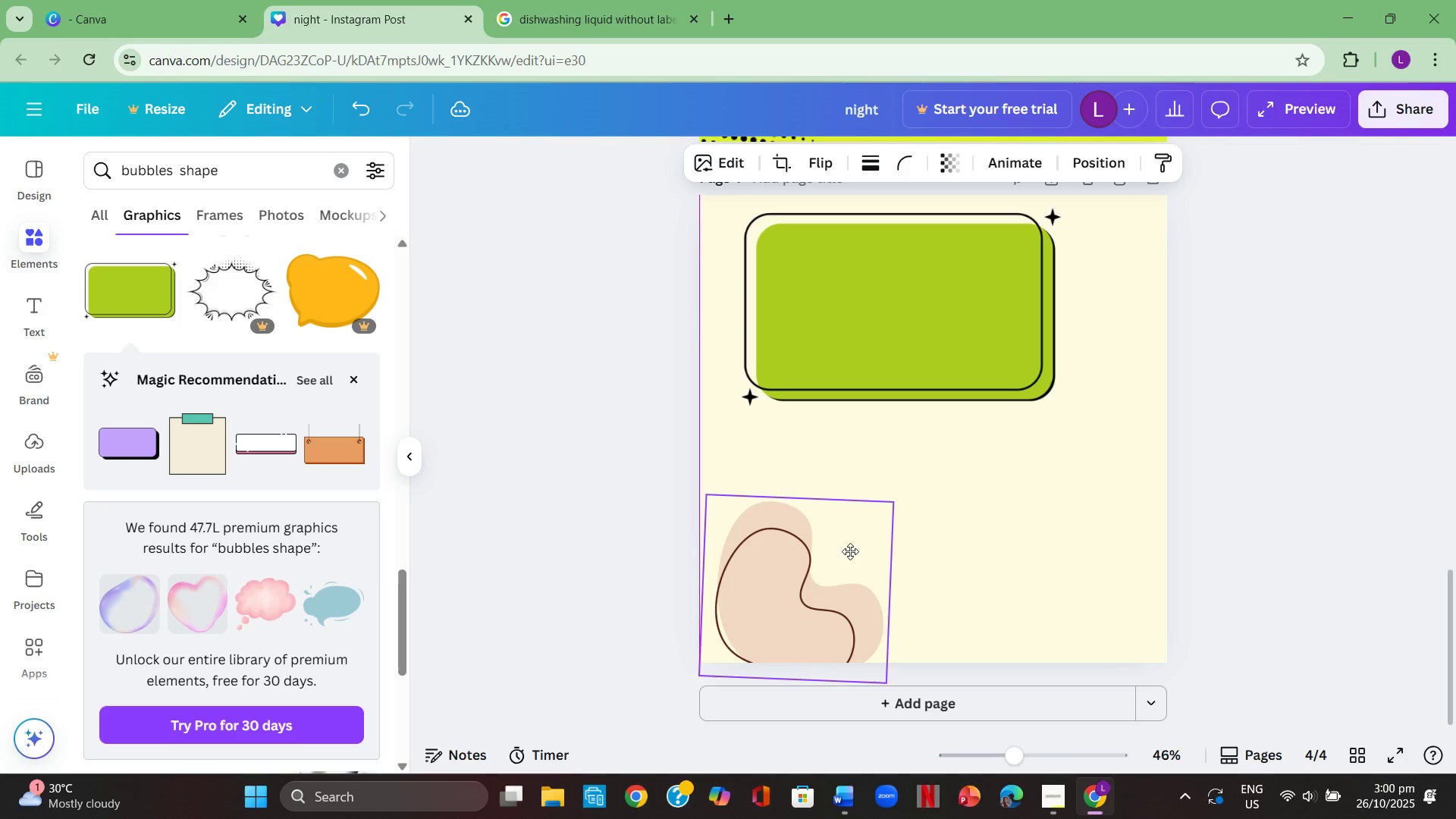 
left_click([836, 576])
 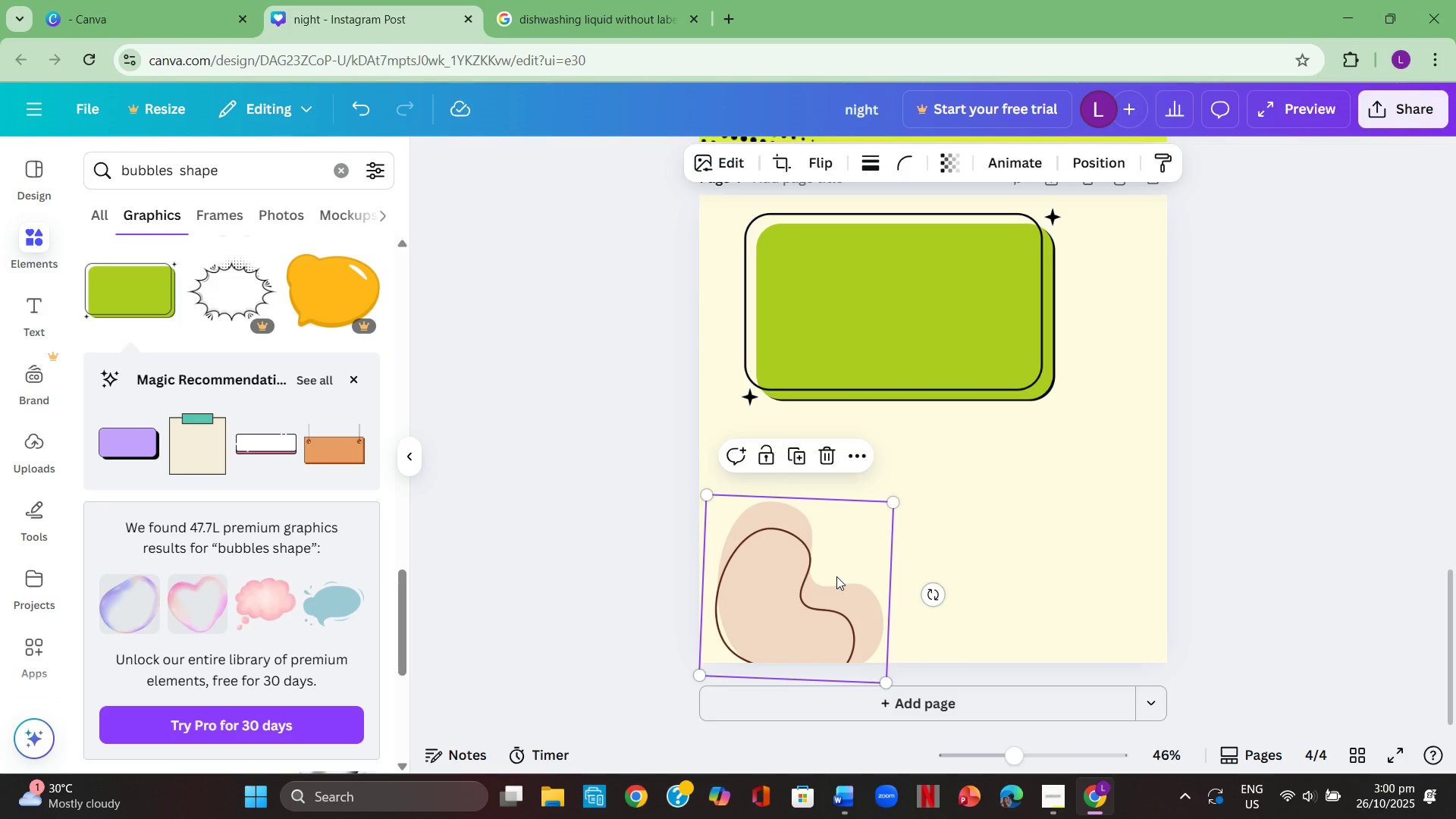 
key(Backspace)
 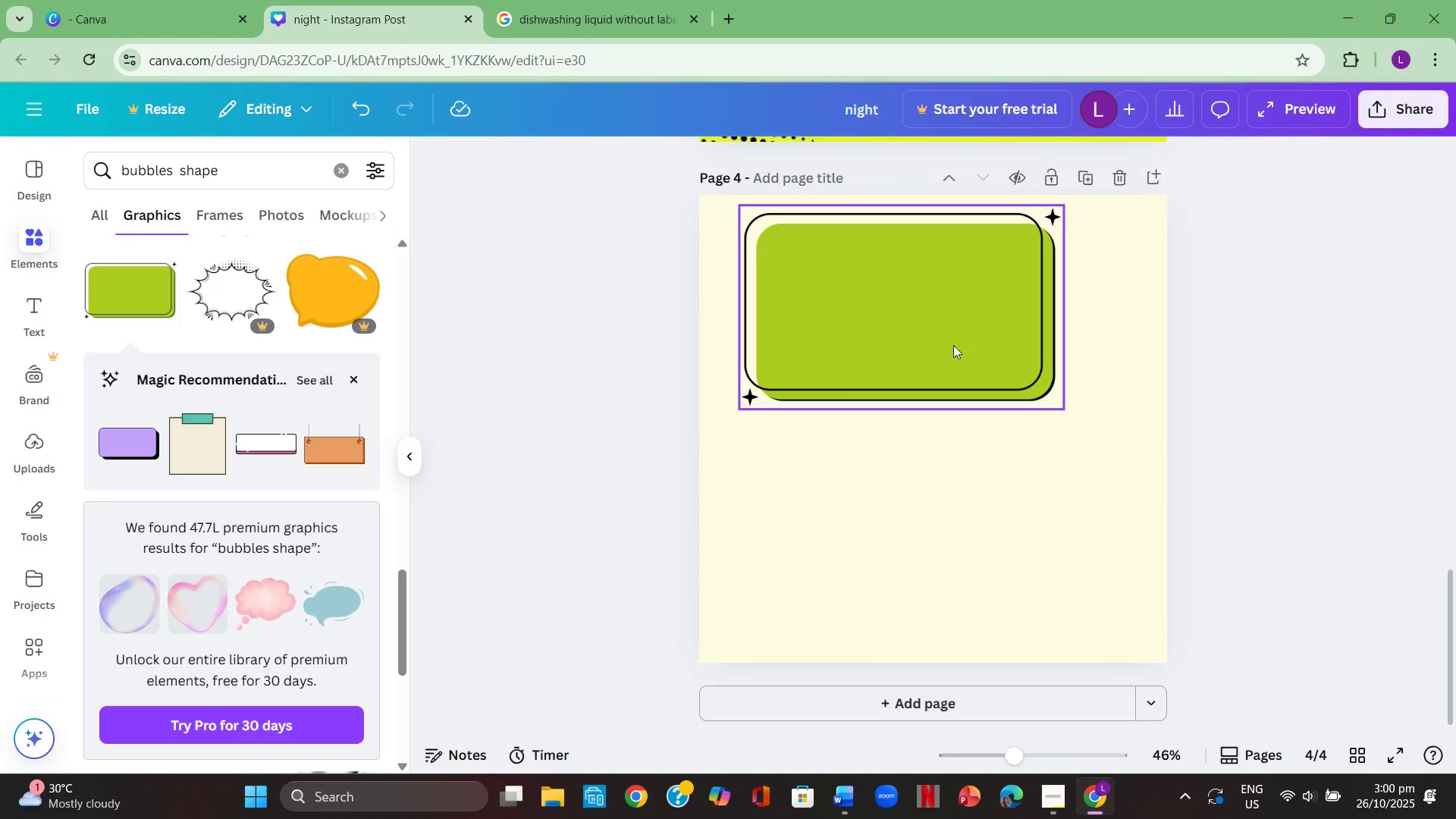 
left_click([971, 322])
 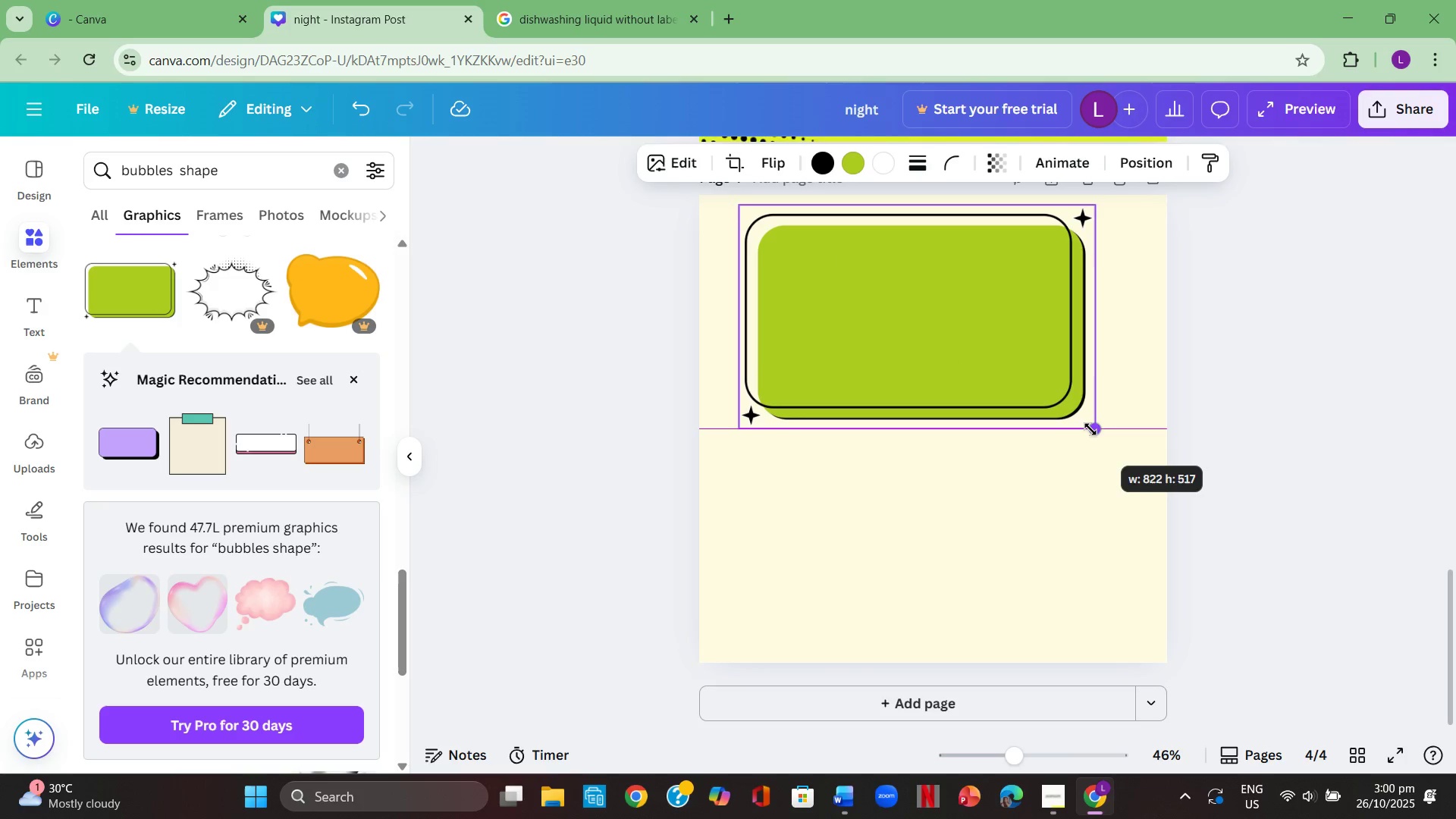 
left_click([1197, 410])
 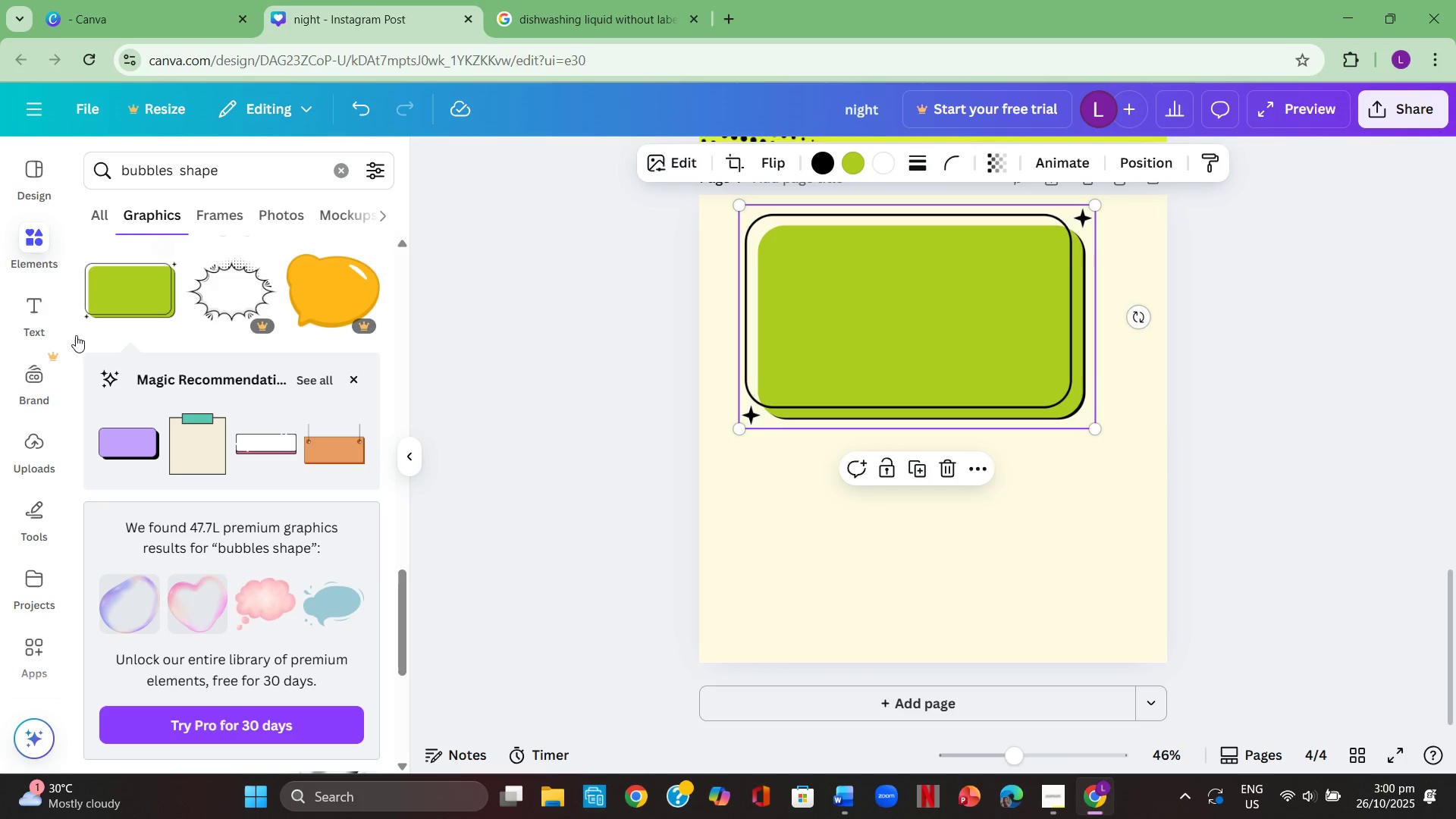 
left_click([31, 308])
 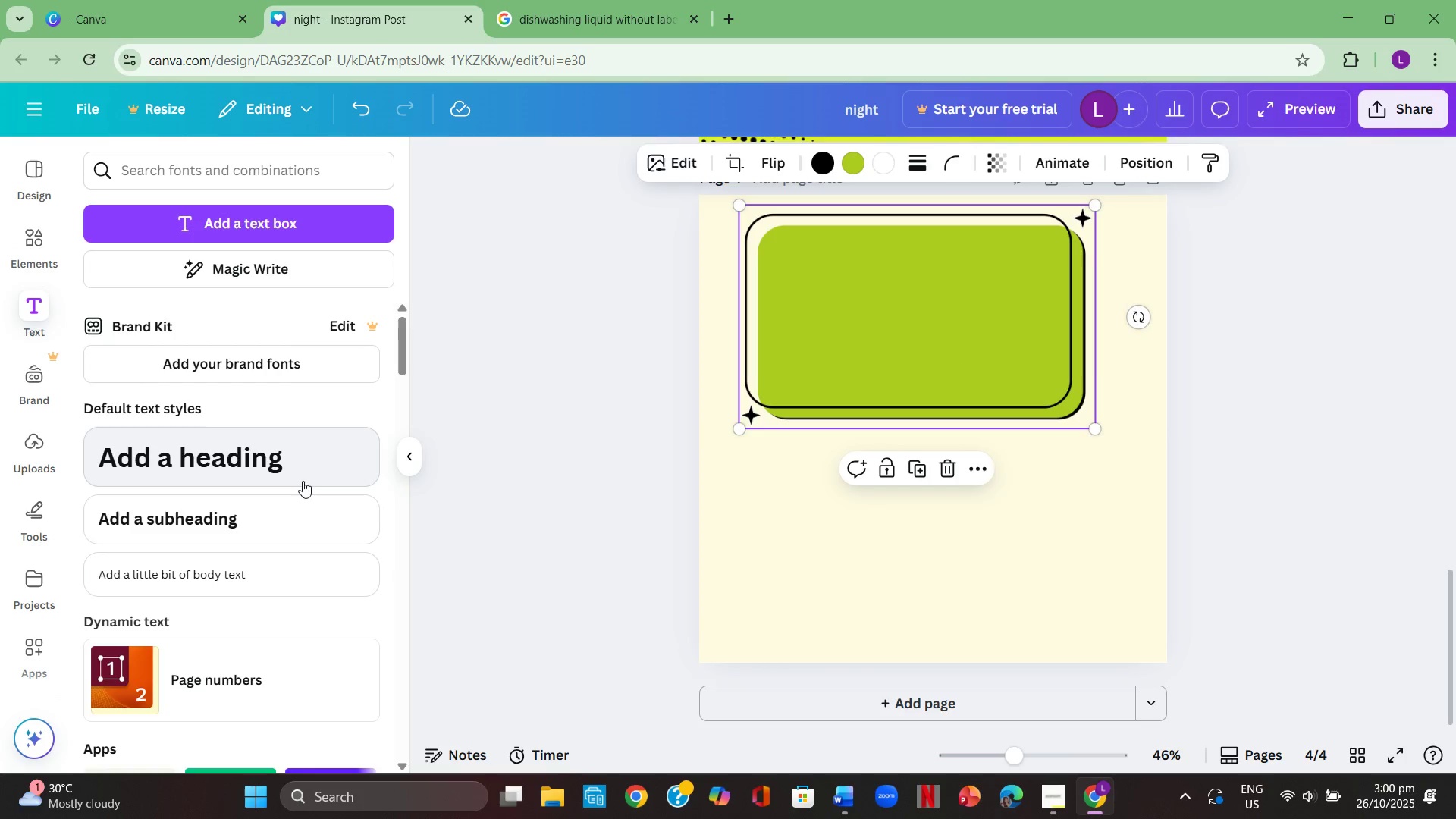 
left_click([302, 505])
 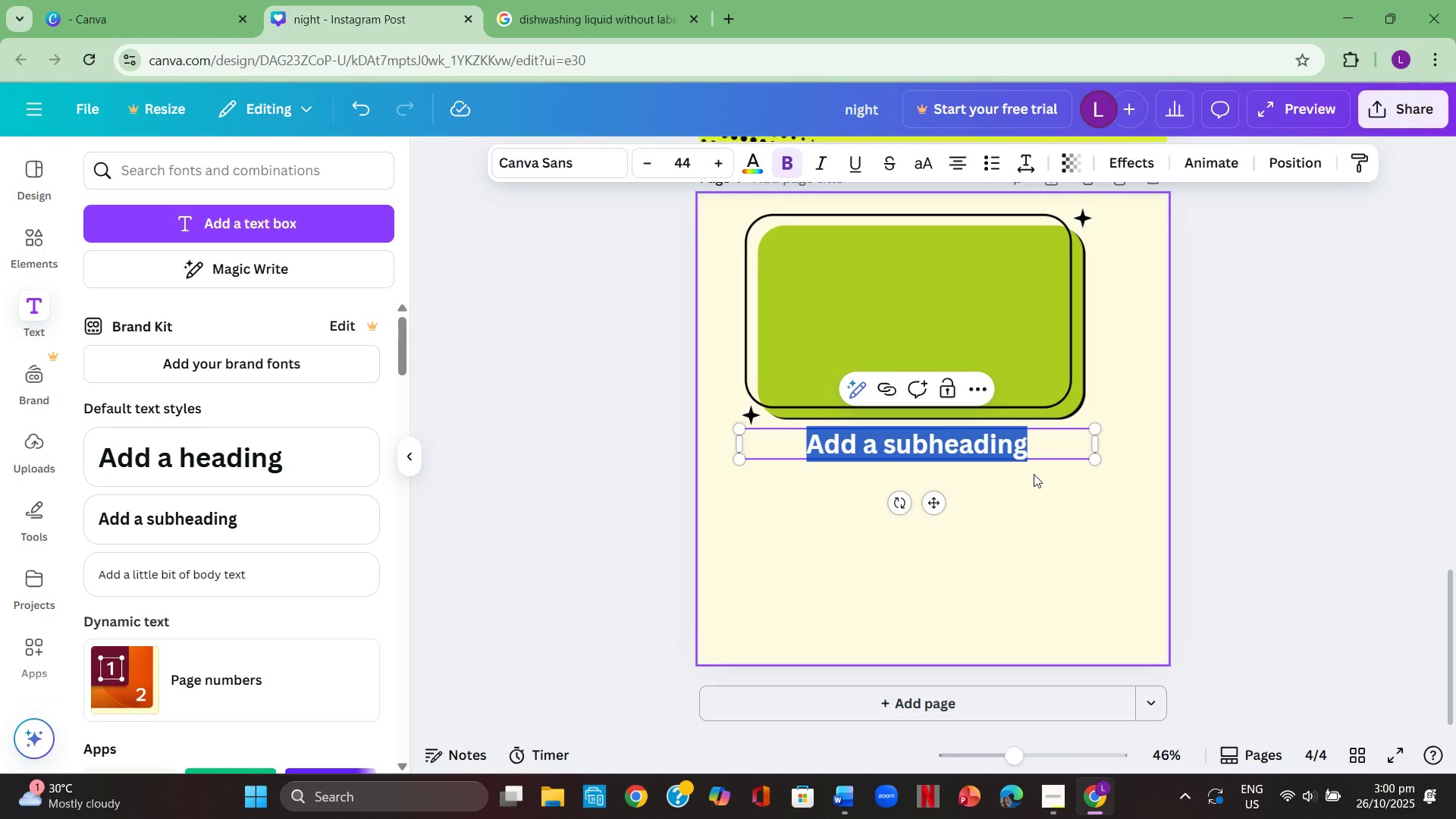 
key(Backspace)
 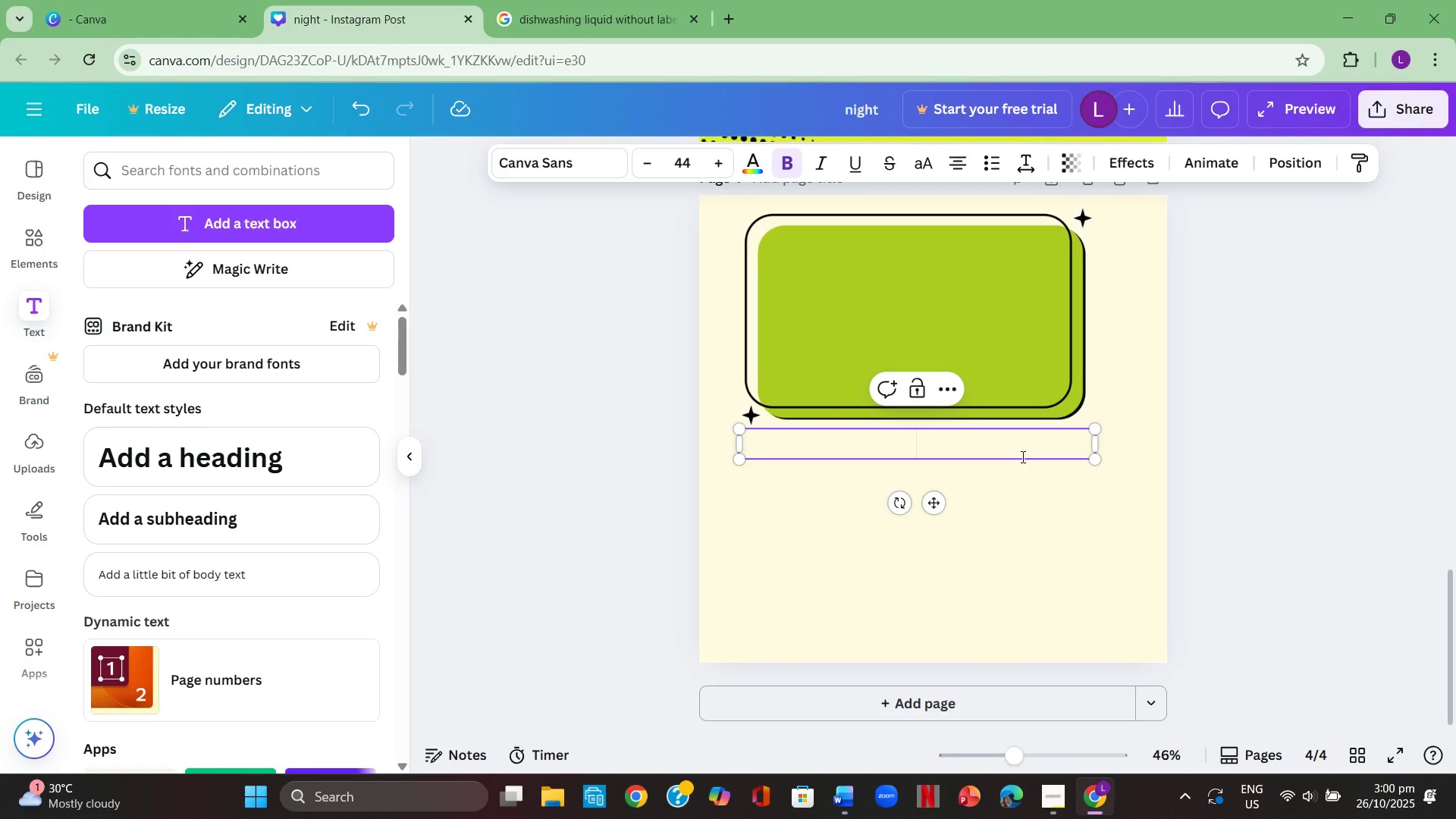 
type(DIY )
 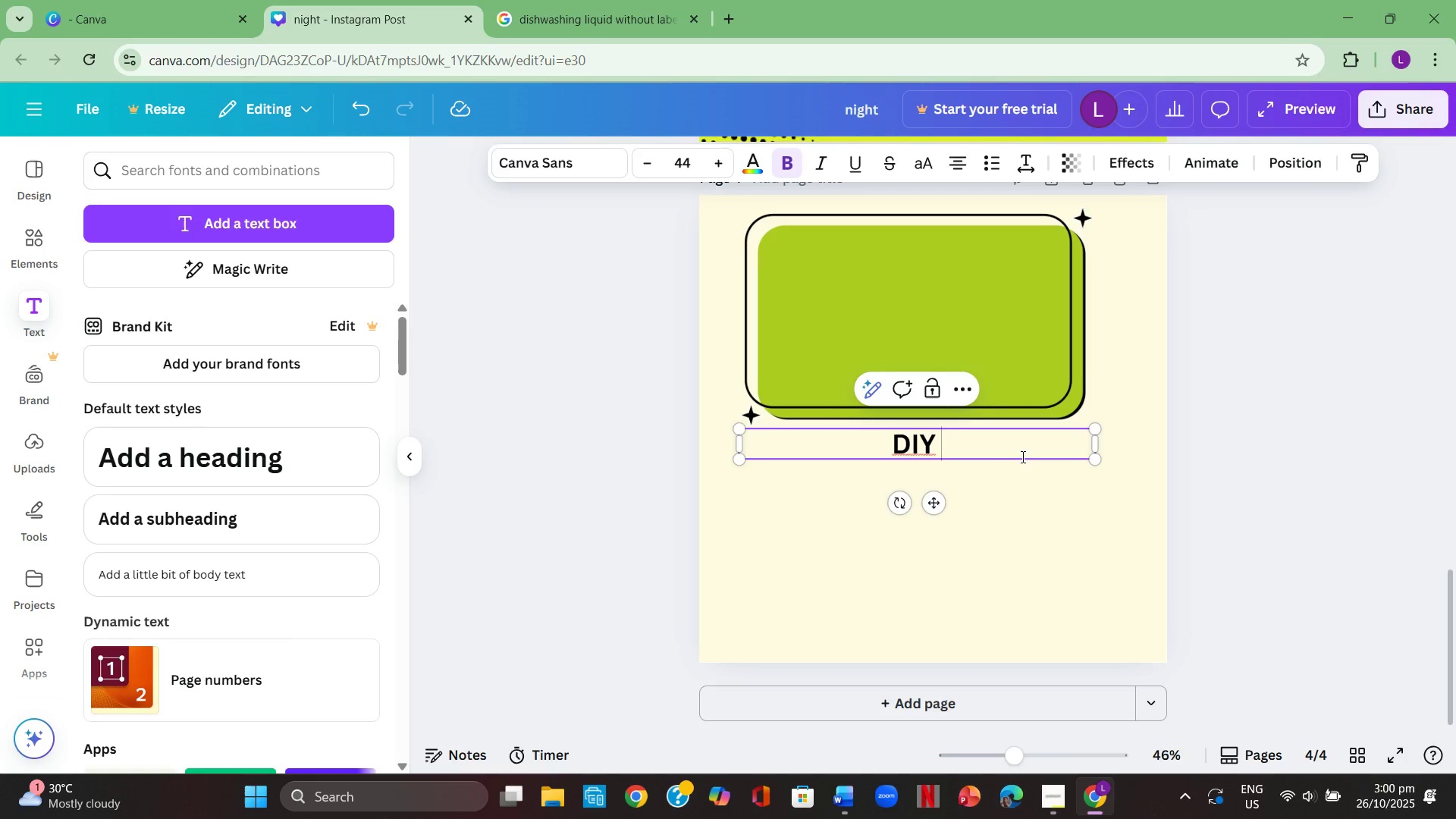 
key(Enter)
 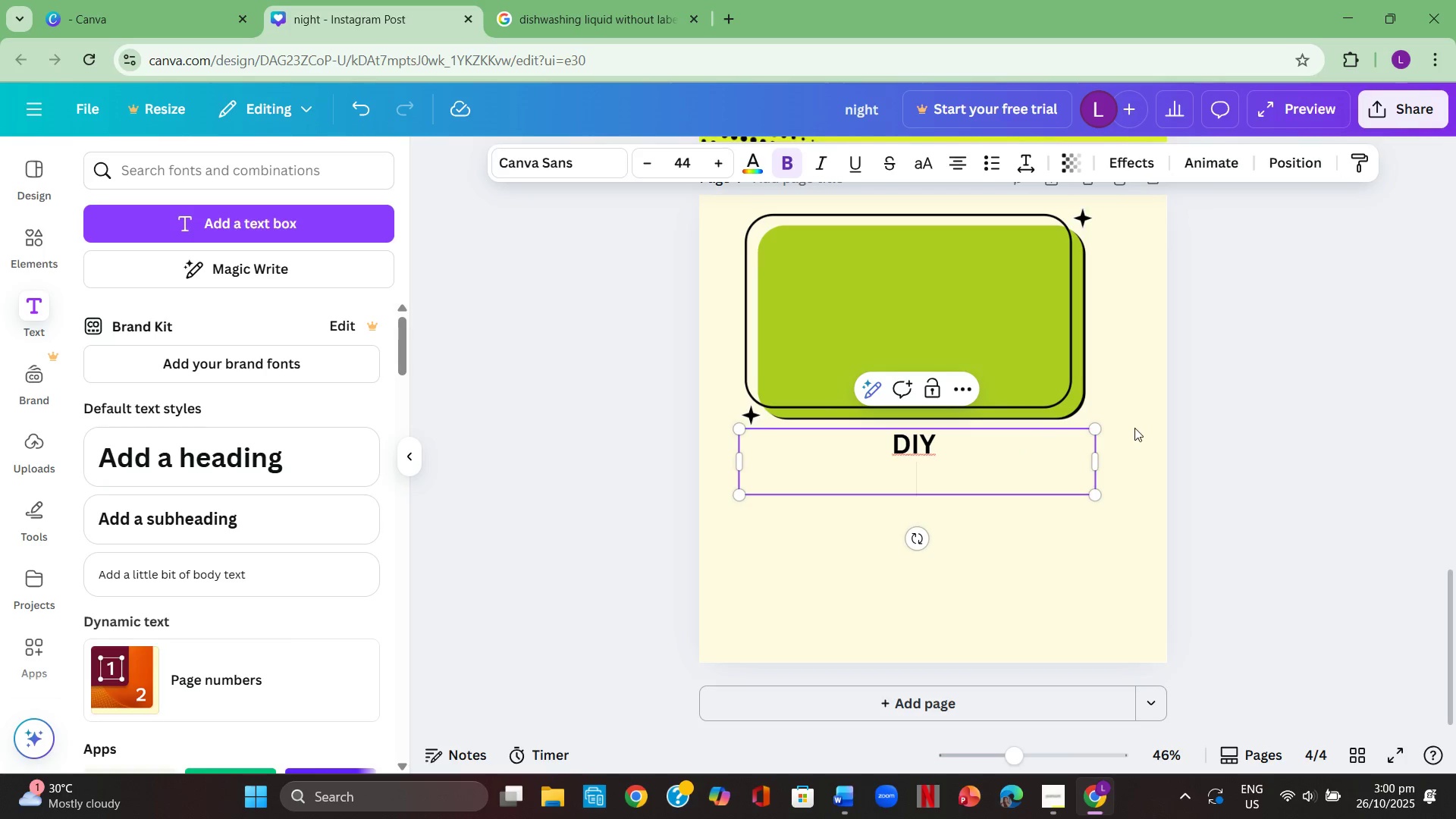 
left_click([1455, 344])
 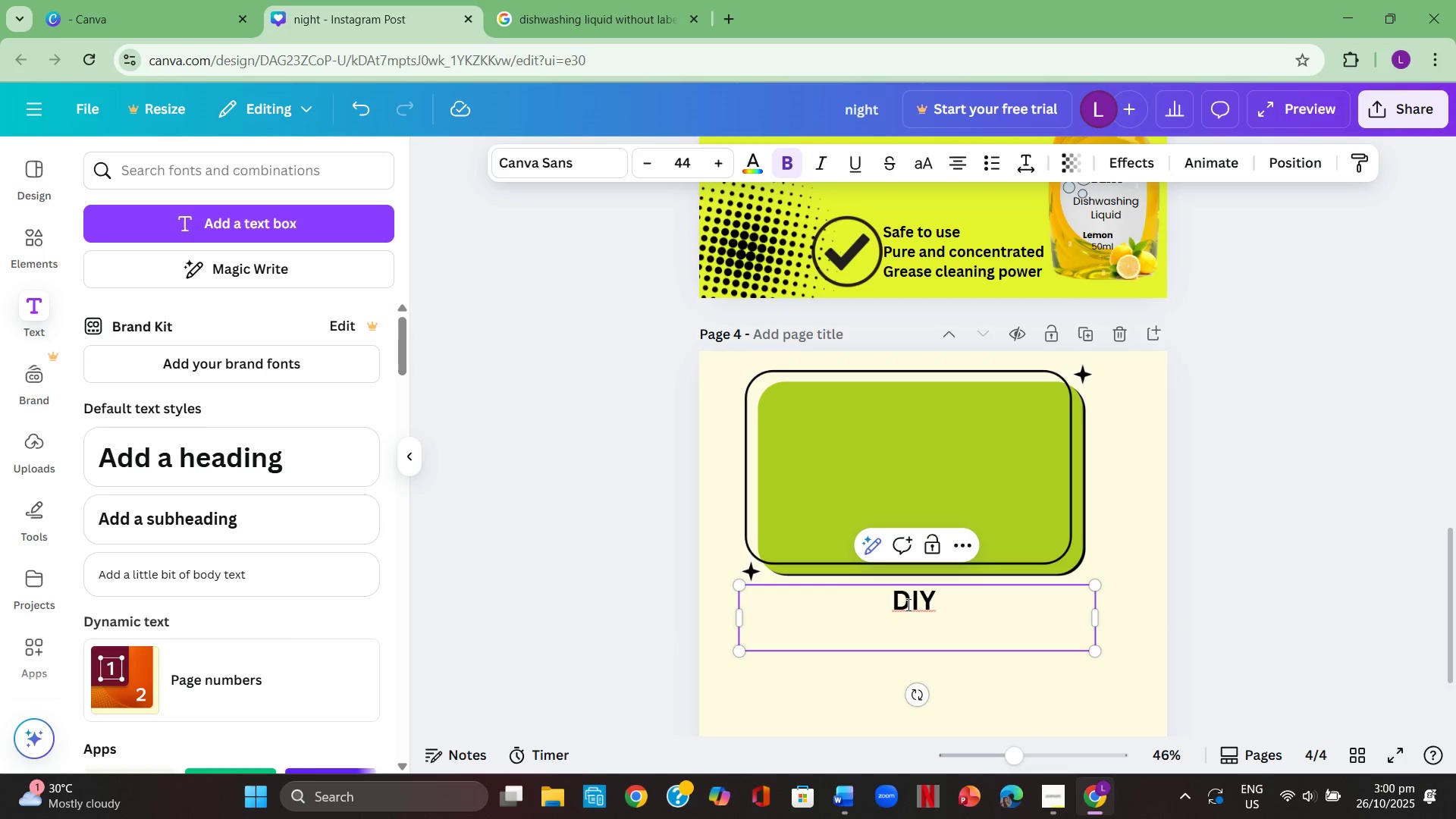 
left_click([990, 619])
 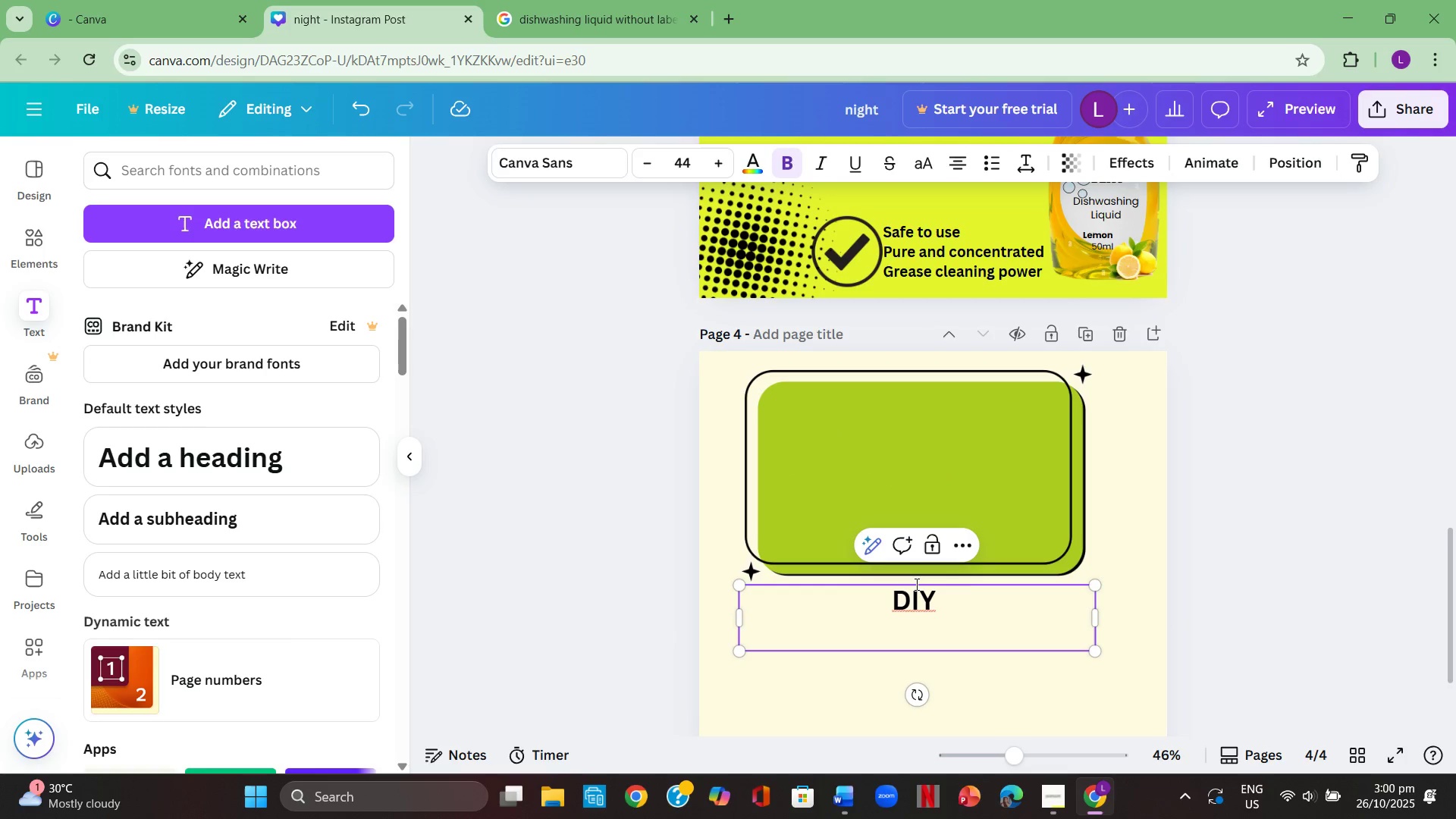 
key(Backspace)
 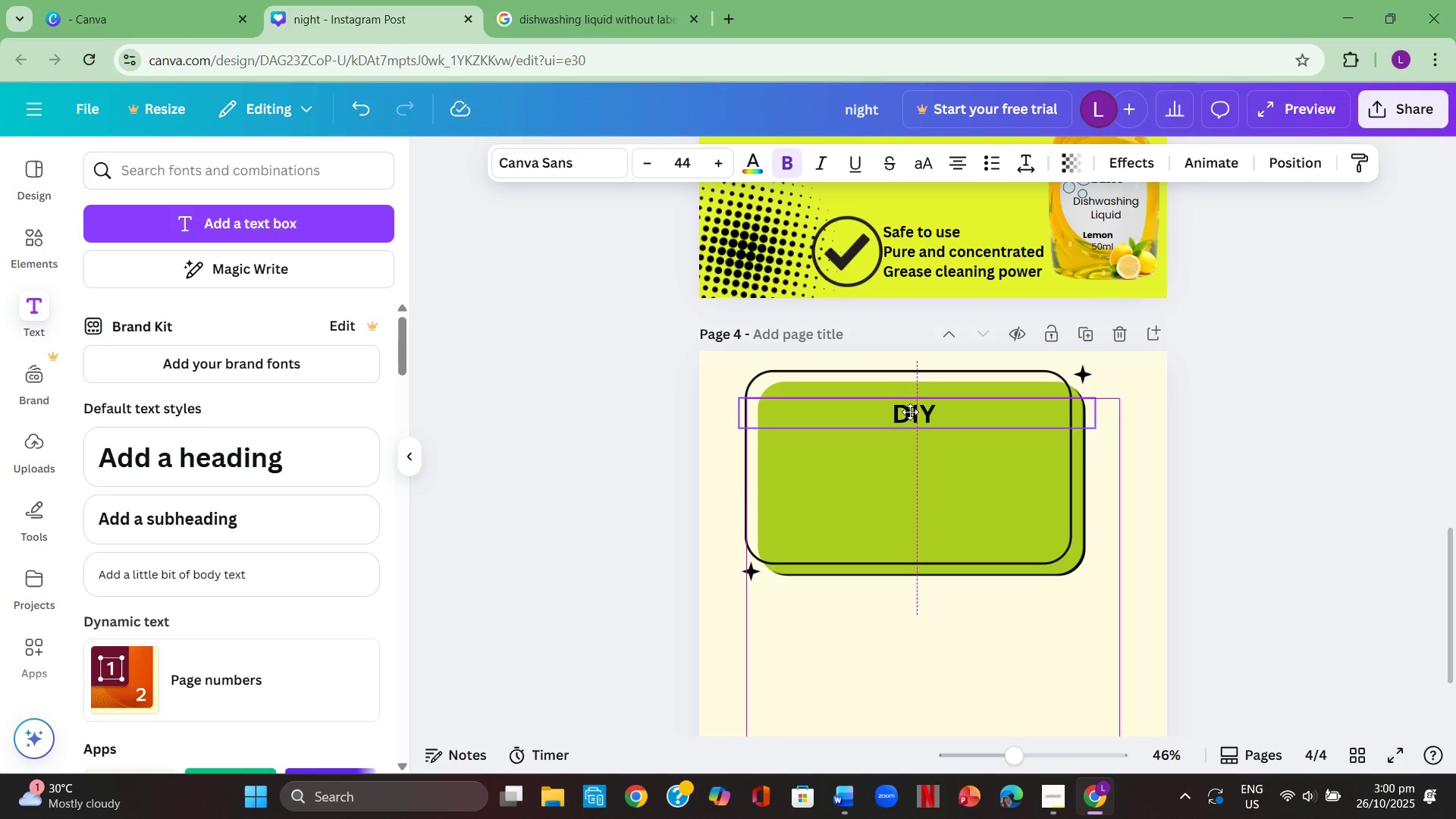 
left_click([1090, 420])
 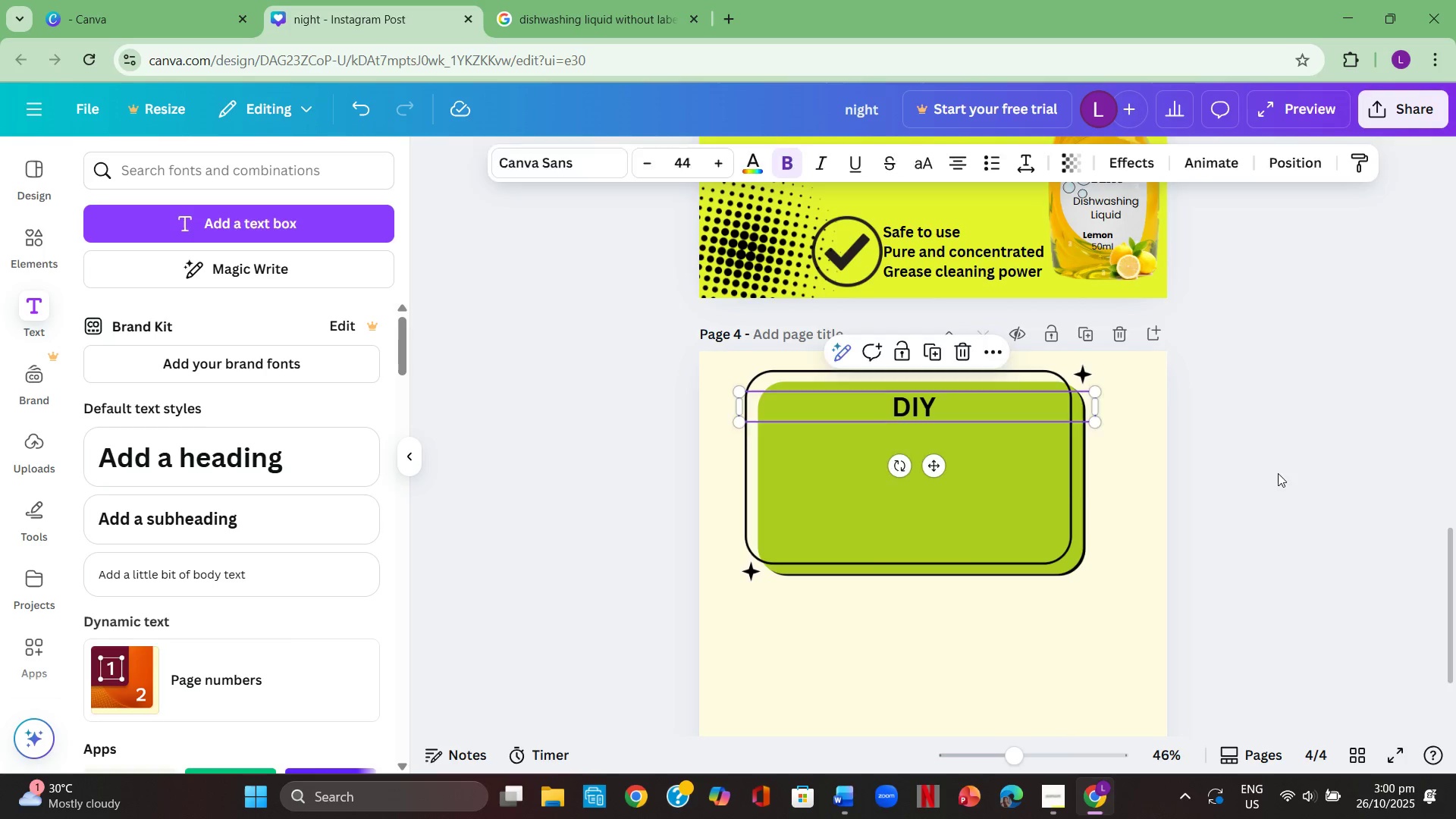 
scroll: coordinate [1252, 500], scroll_direction: down, amount: 2.0
 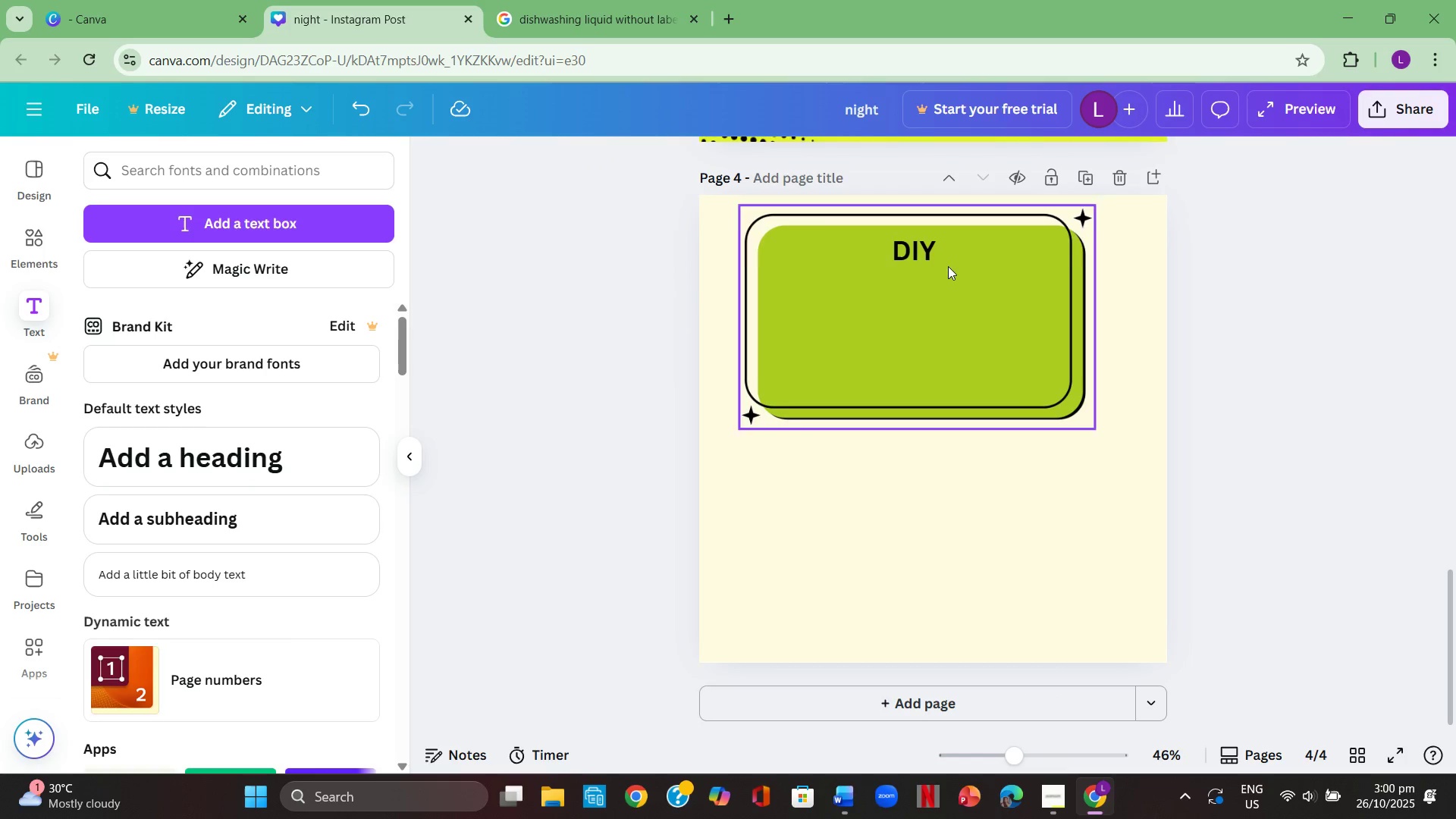 
left_click([925, 250])
 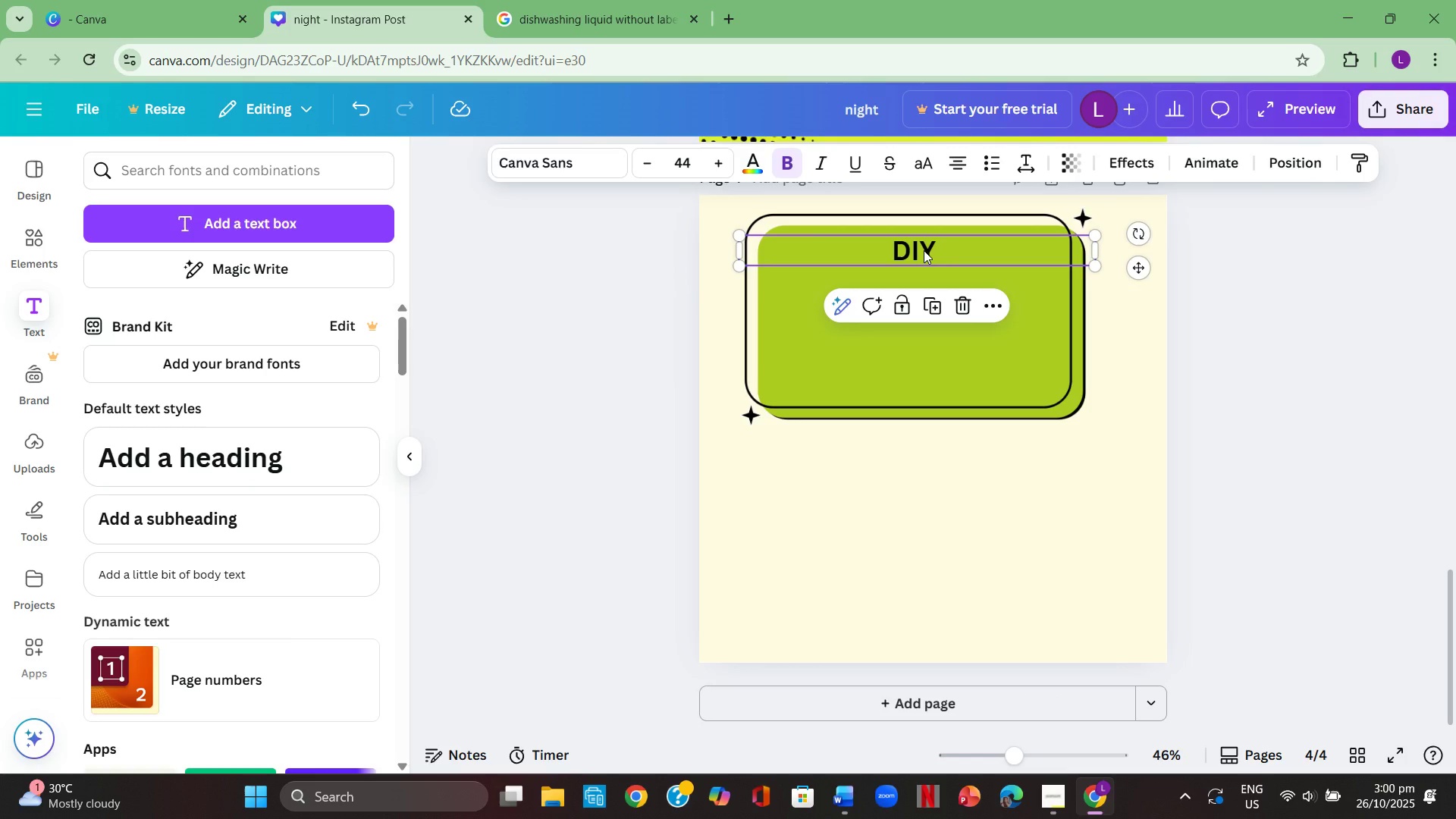 
key(Control+ControlLeft)
 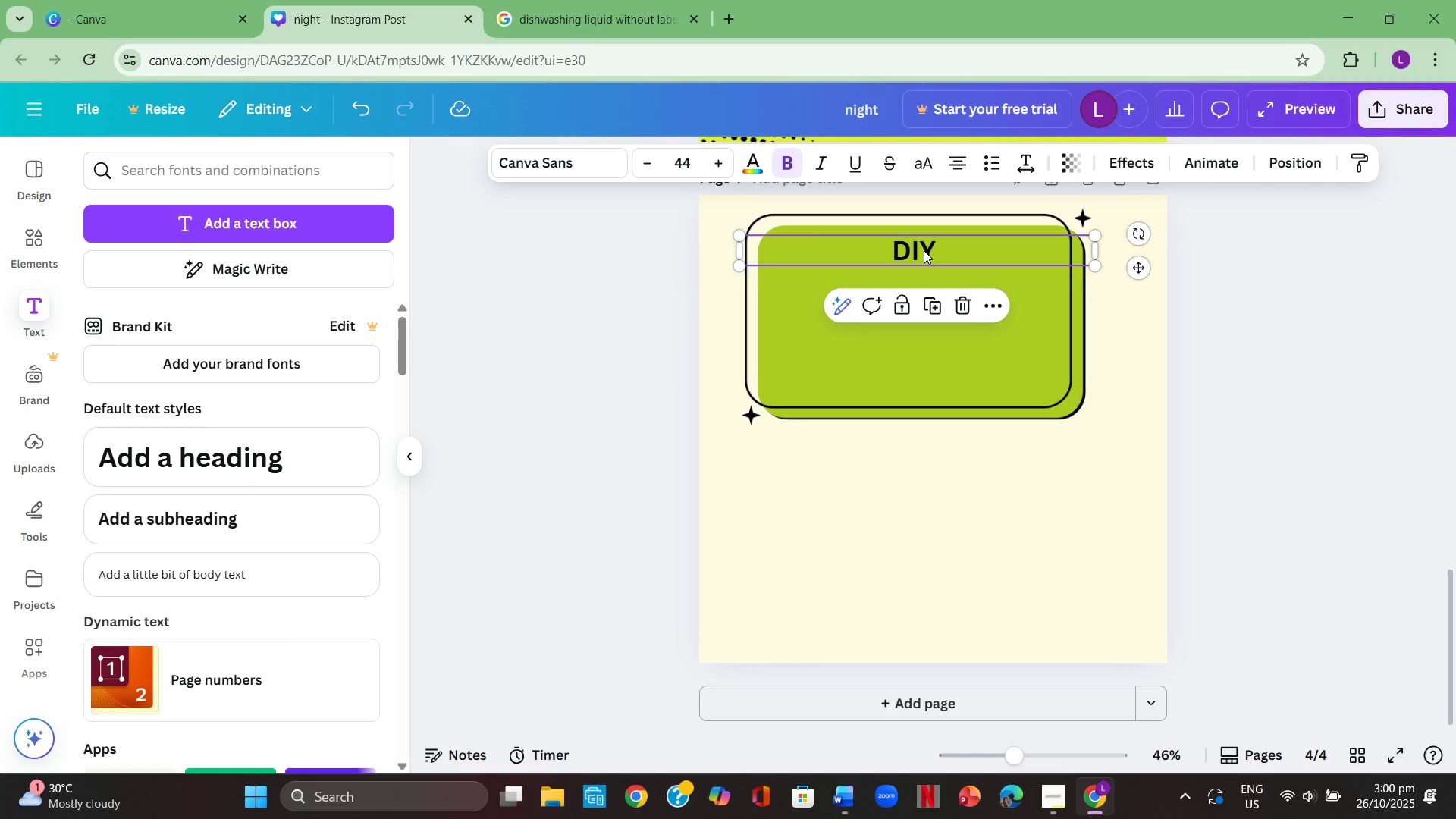 
key(Control+C)
 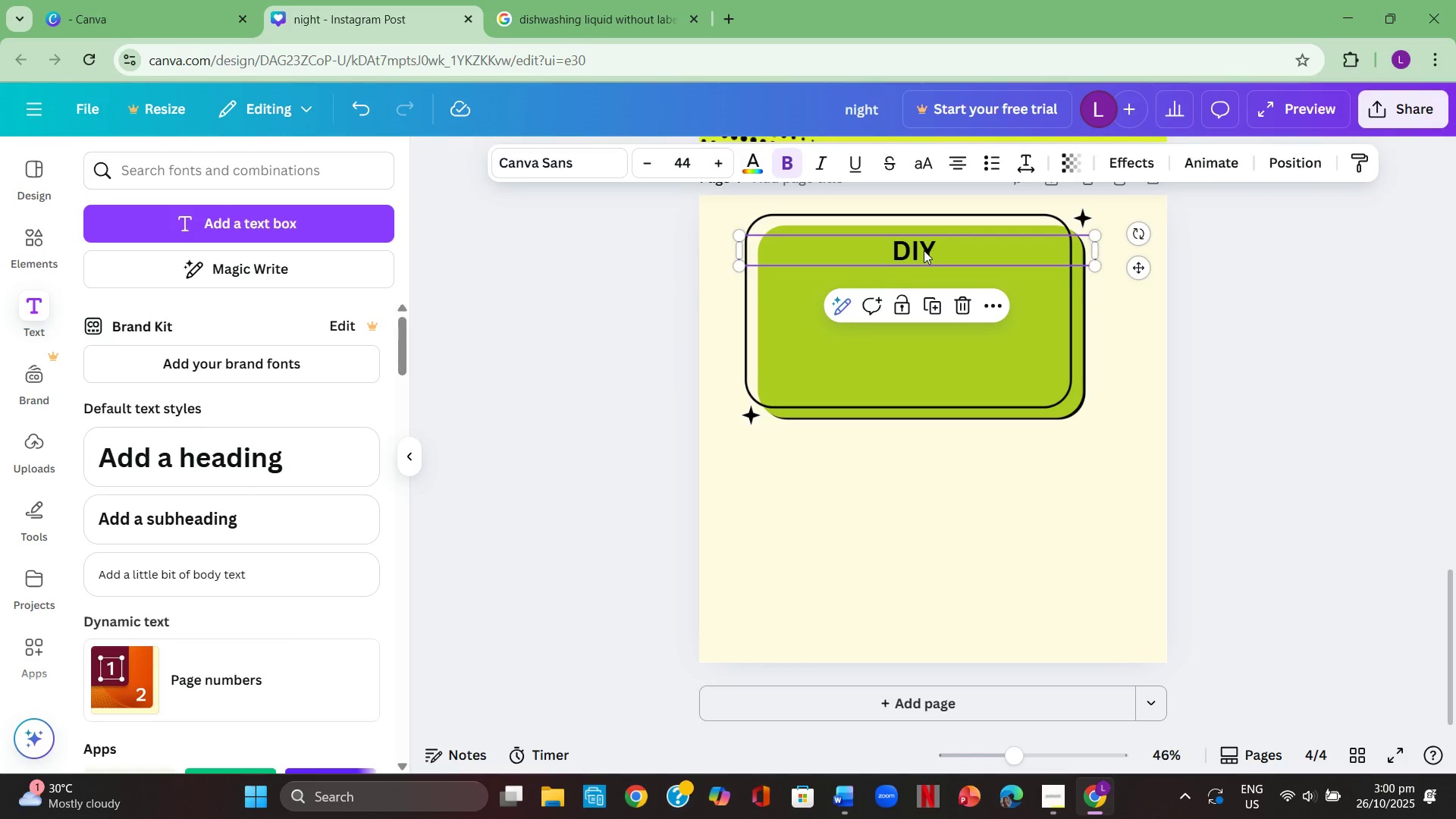 
key(Control+ControlLeft)
 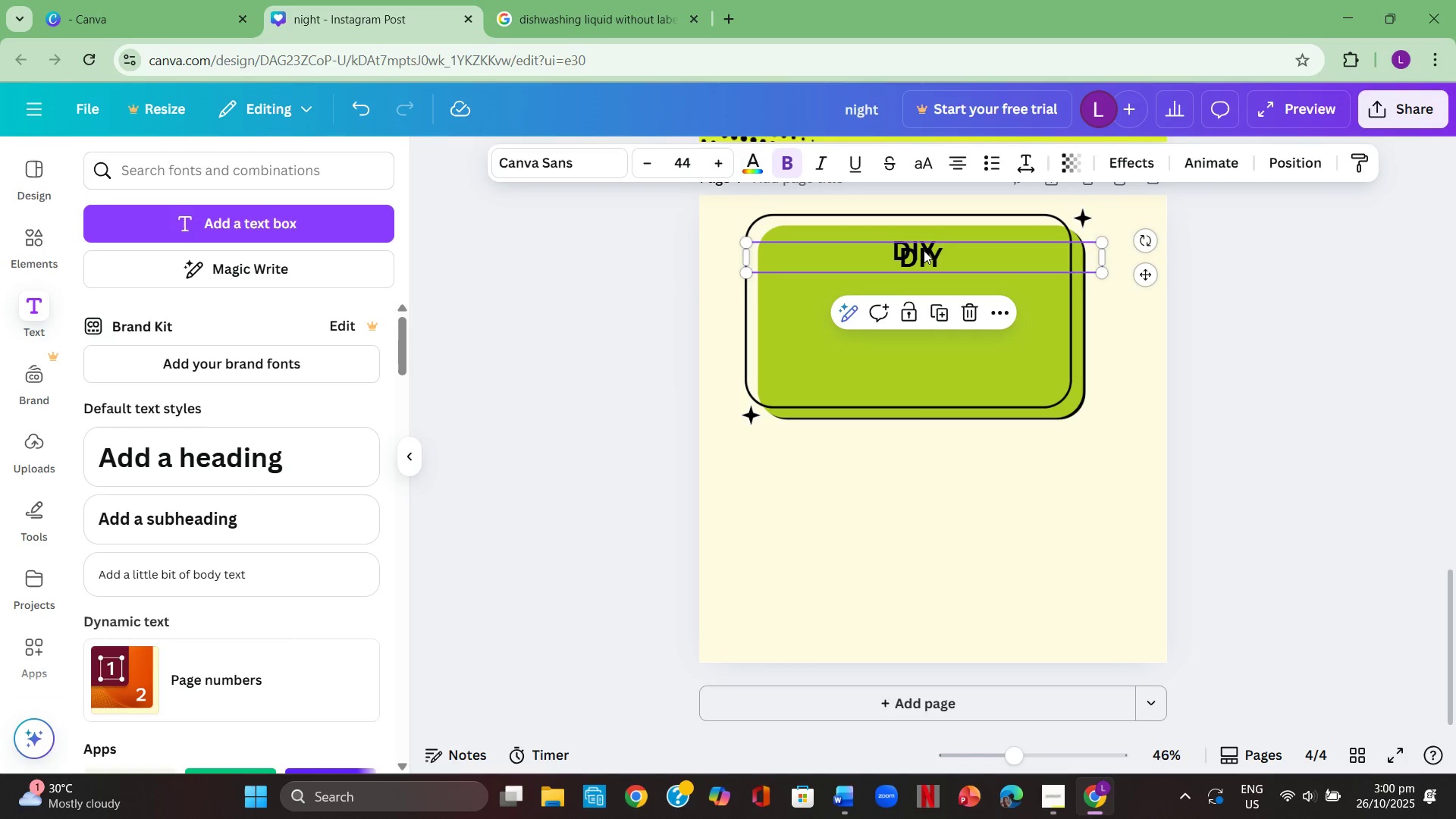 
key(Control+V)
 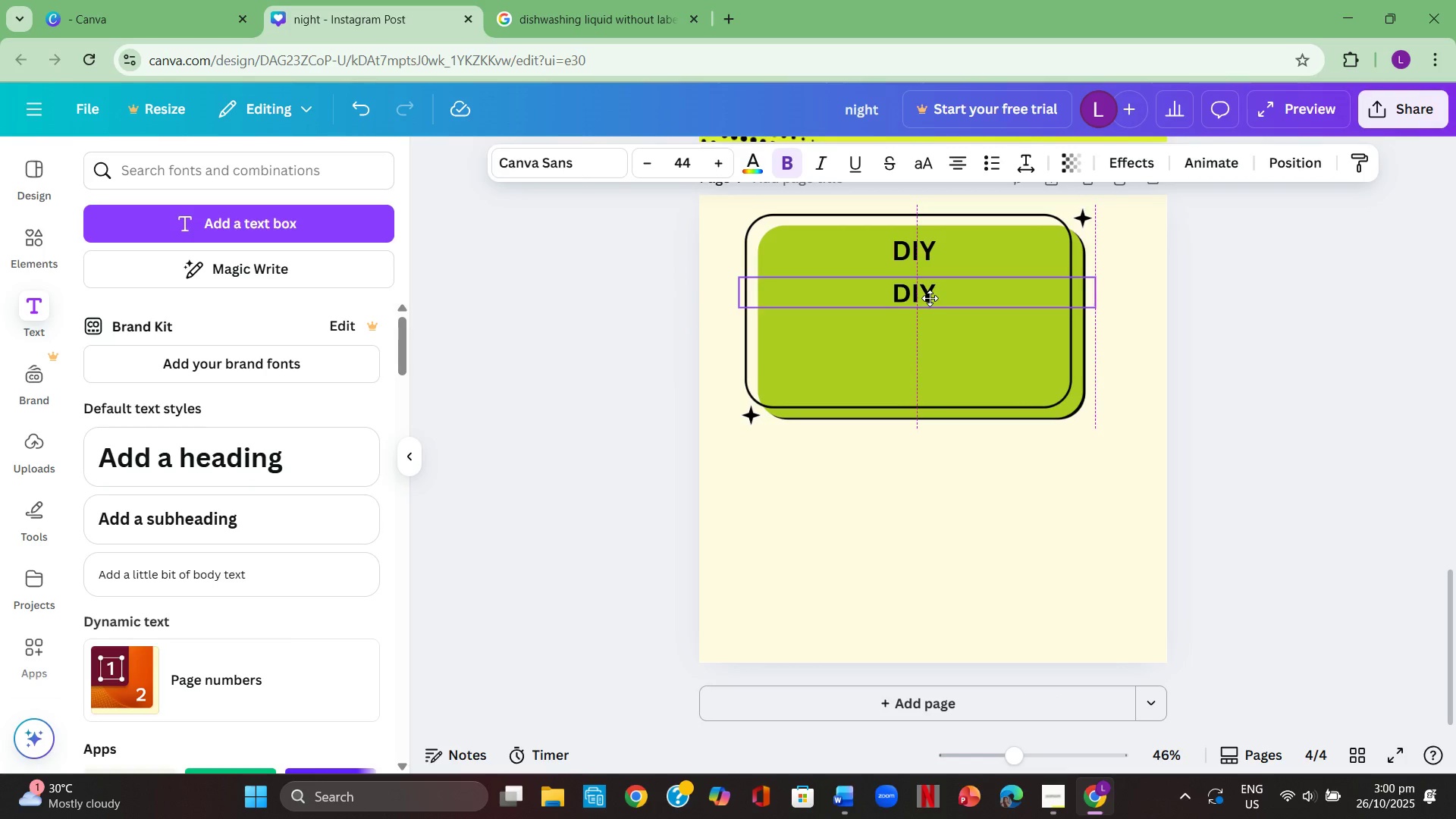 
double_click([920, 291])
 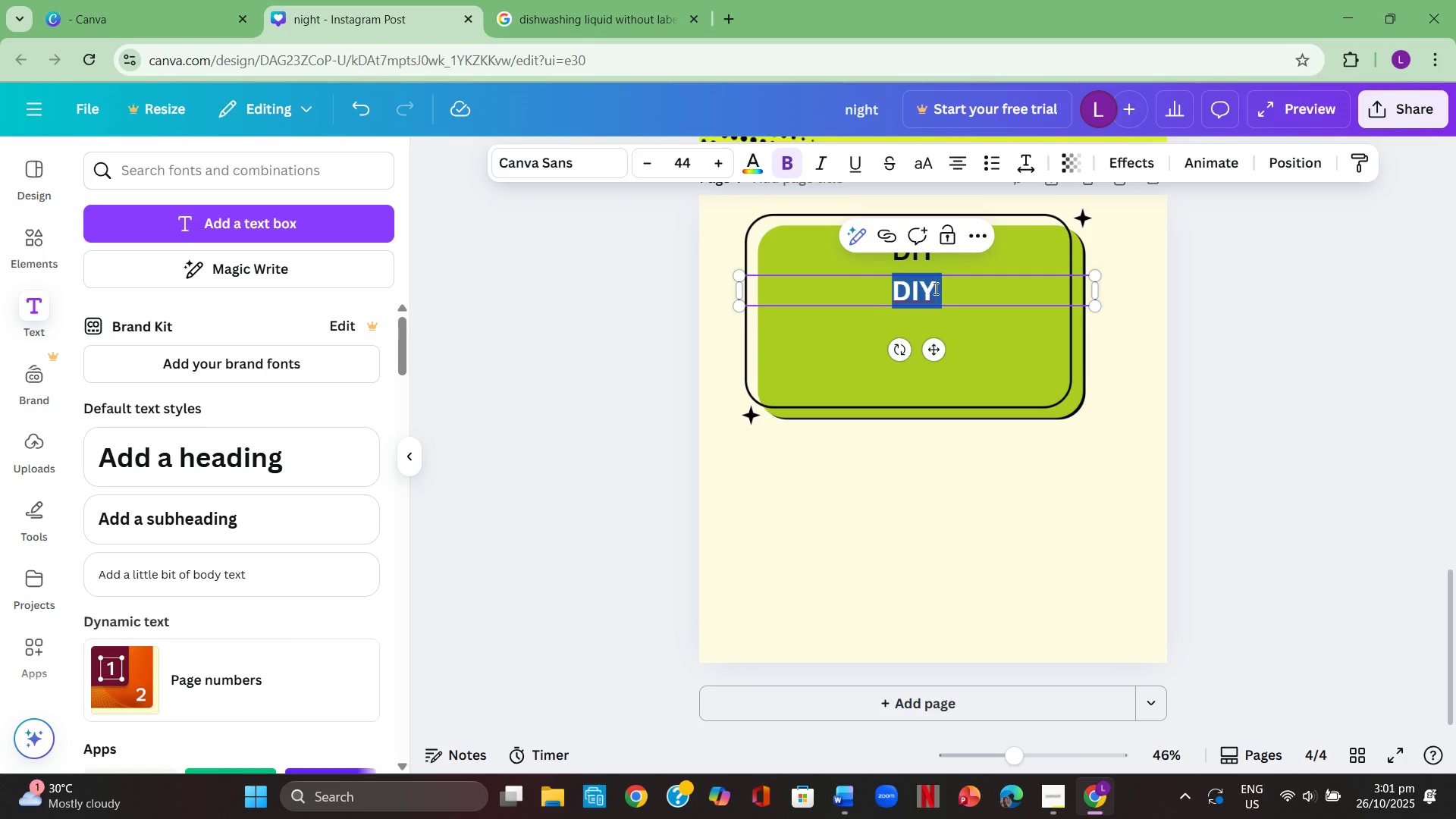 
wait(21.99)
 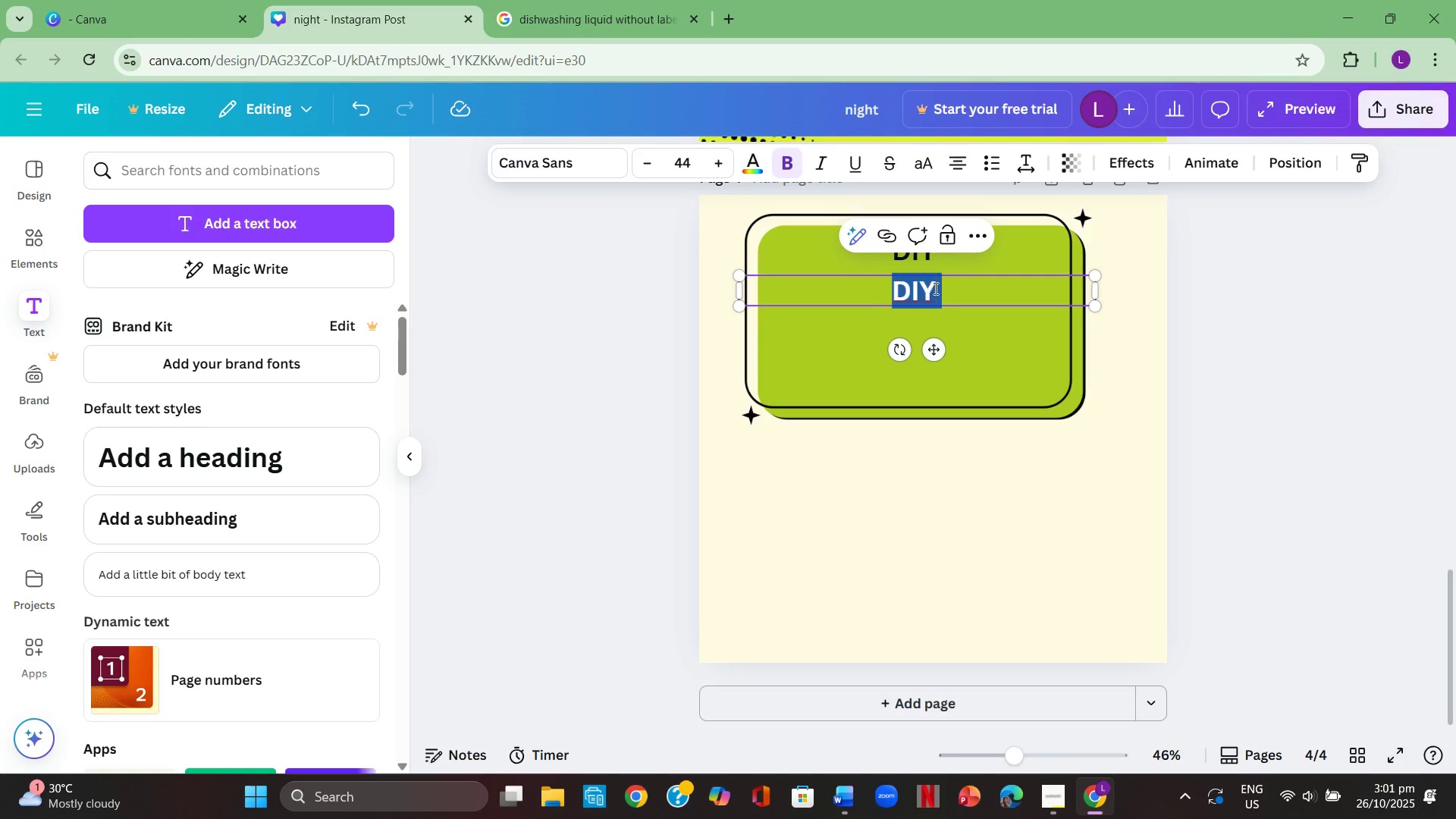 
key(Backspace)
 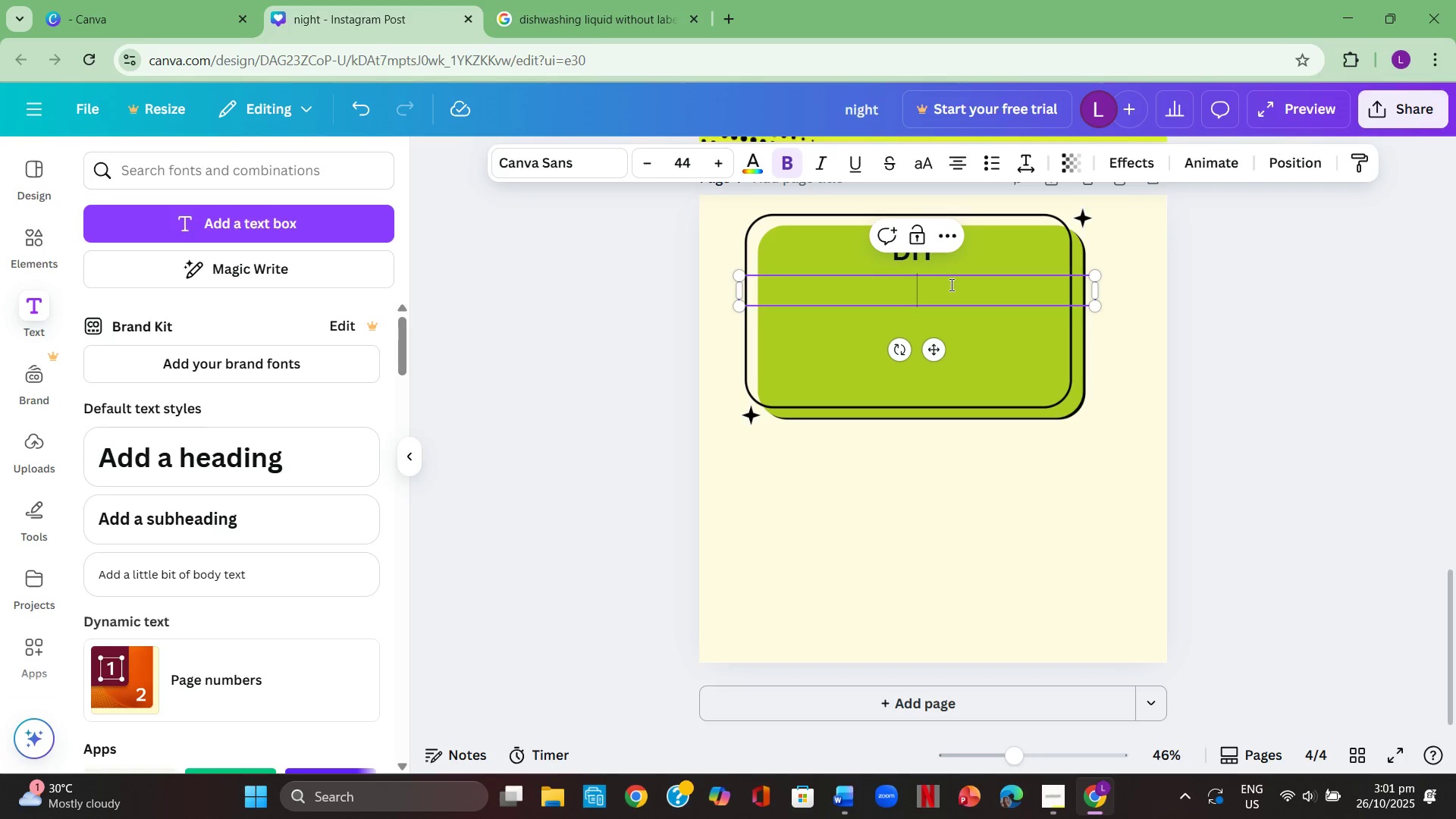 
key(Backspace)
 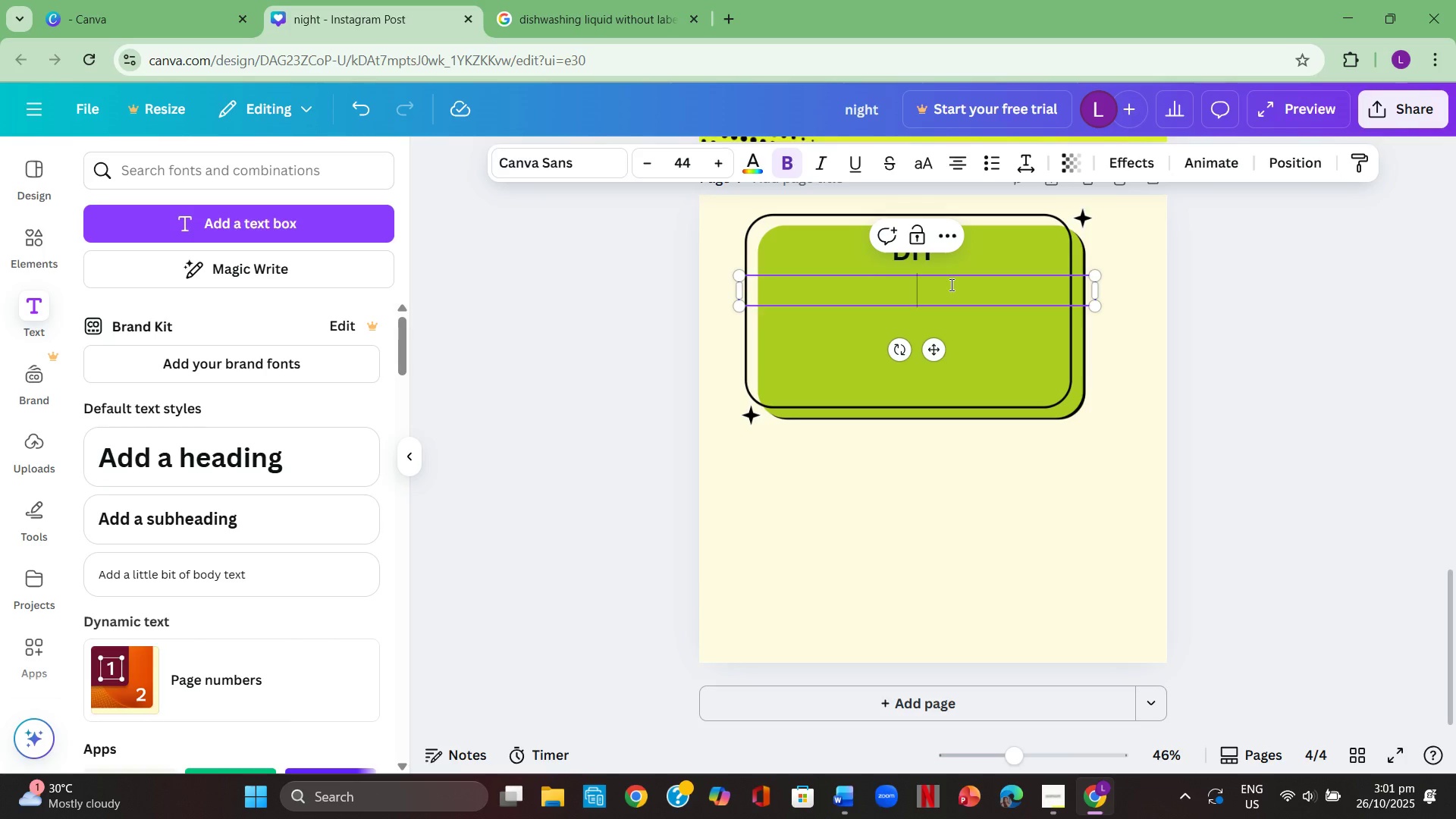 
key(Backspace)
 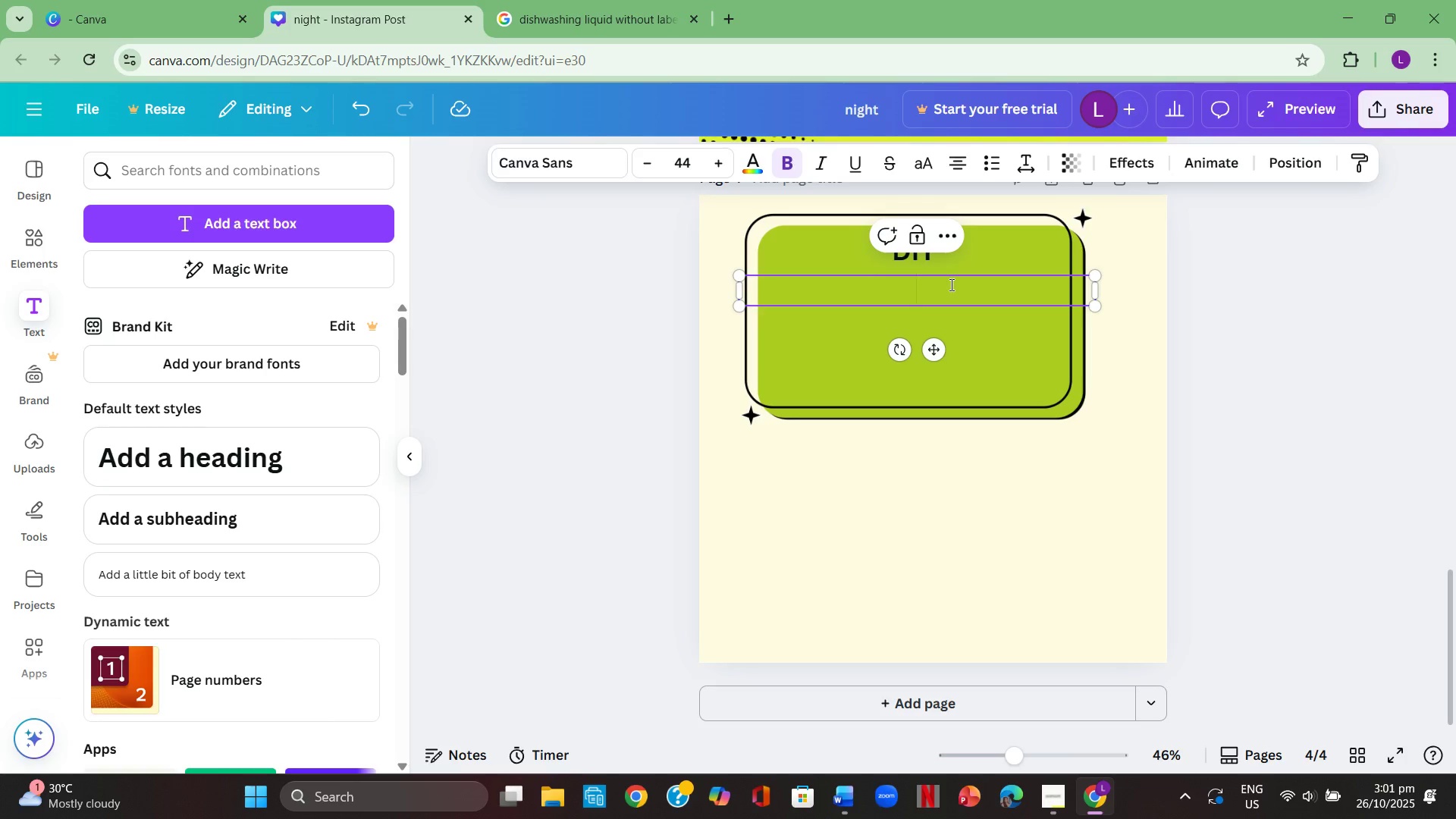 
key(Backspace)
 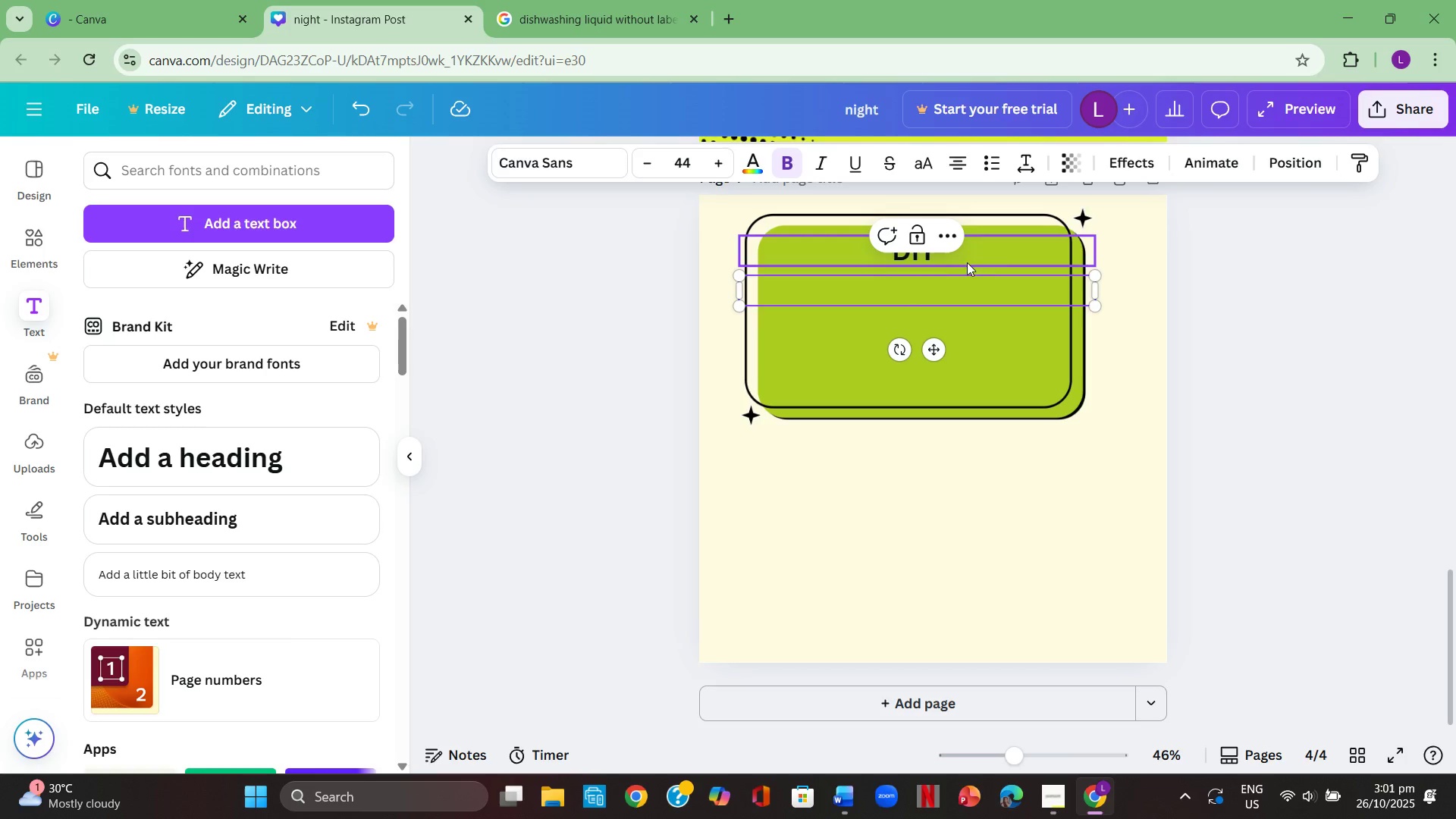 
left_click([1120, 266])
 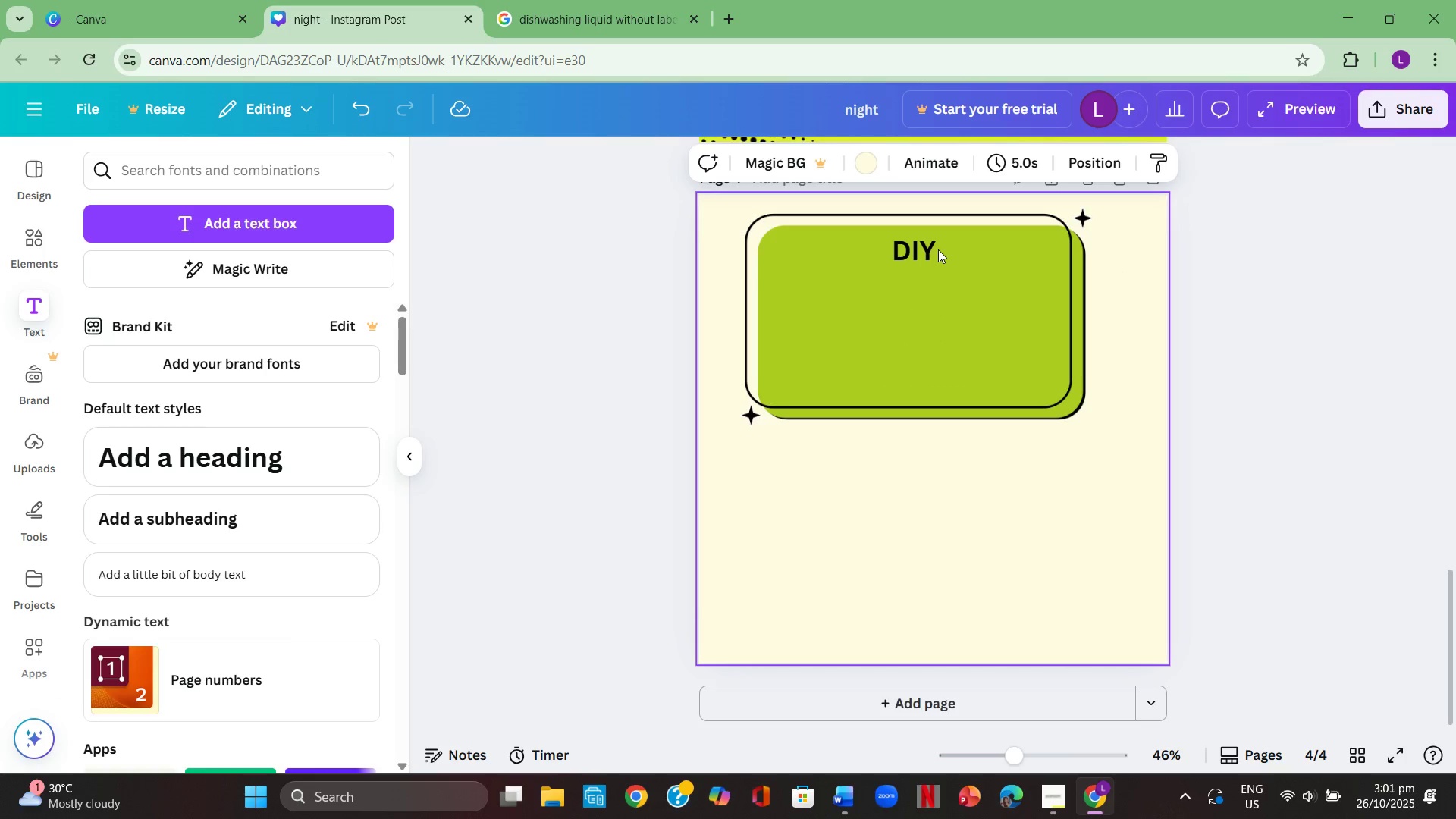 
double_click([938, 249])
 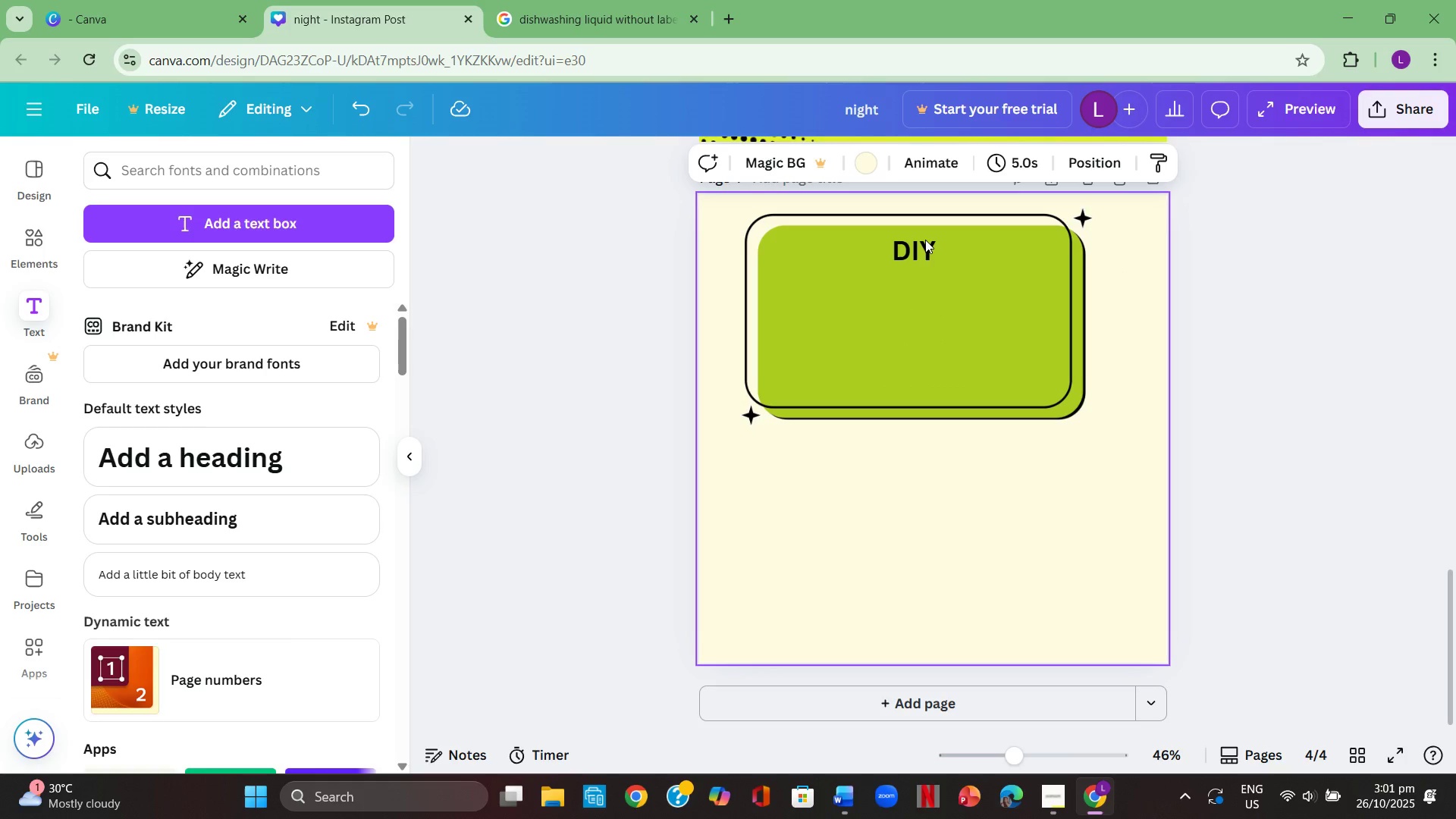 
triple_click([925, 238])
 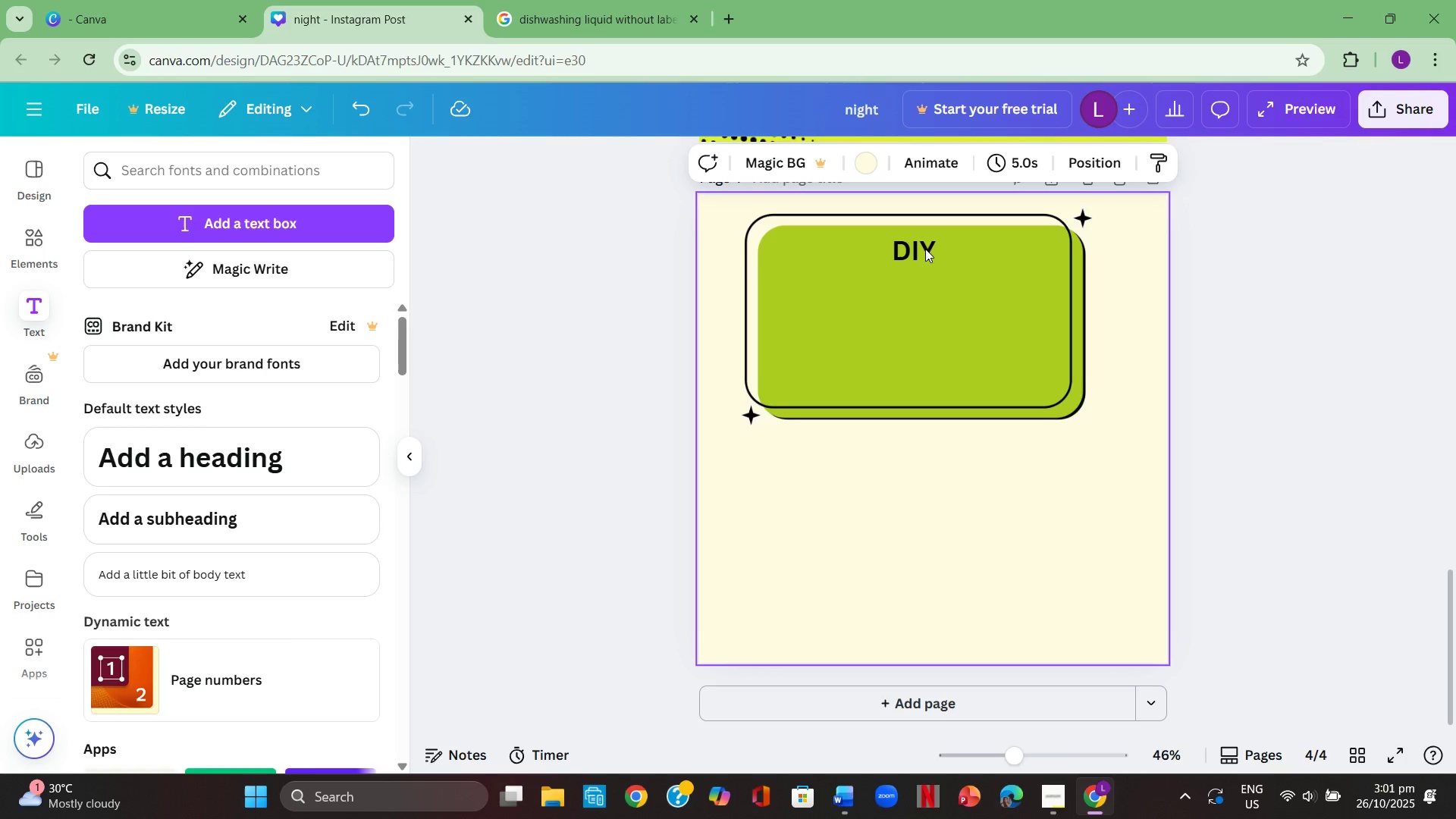 
triple_click([925, 249])
 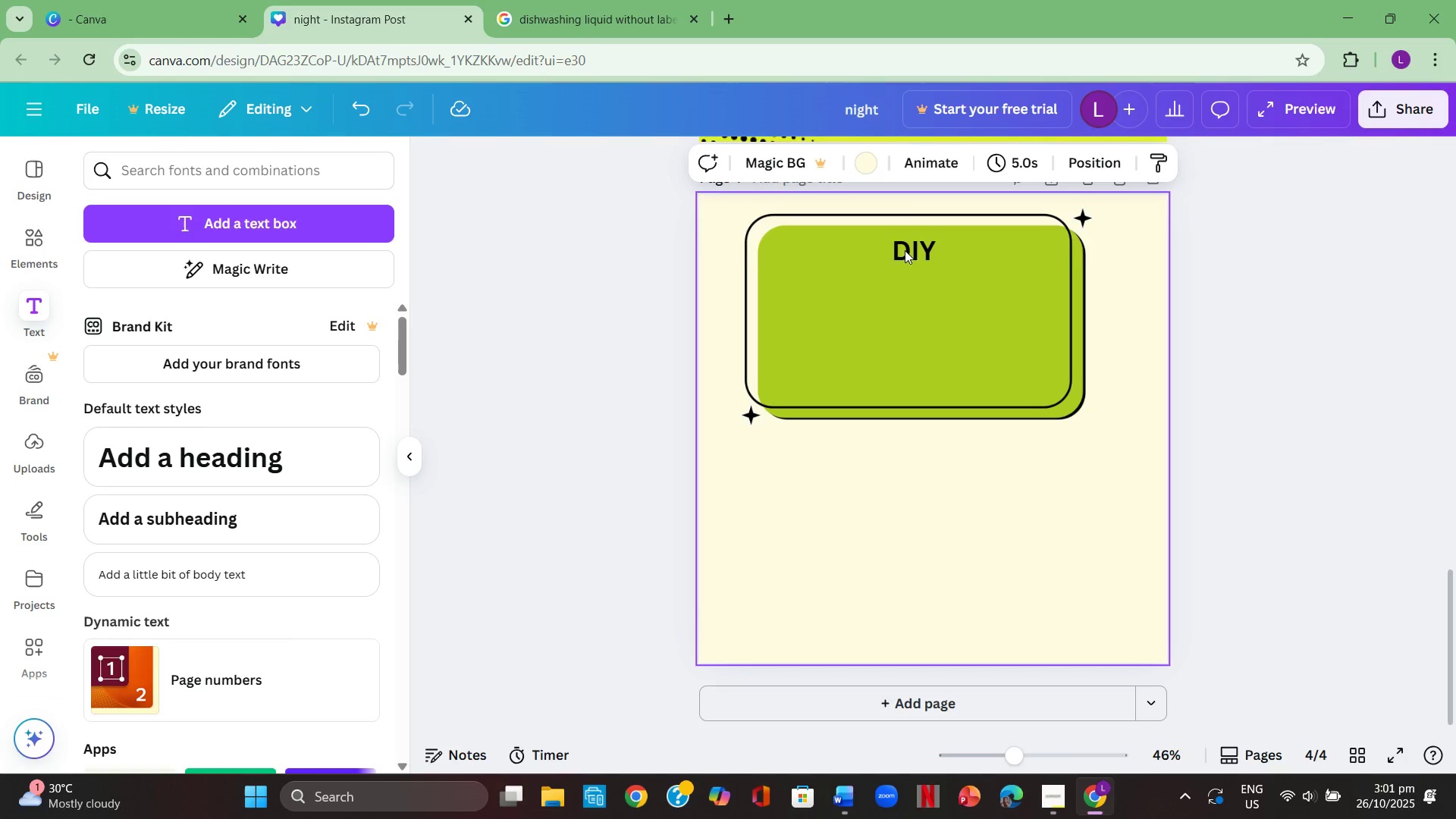 
triple_click([905, 250])
 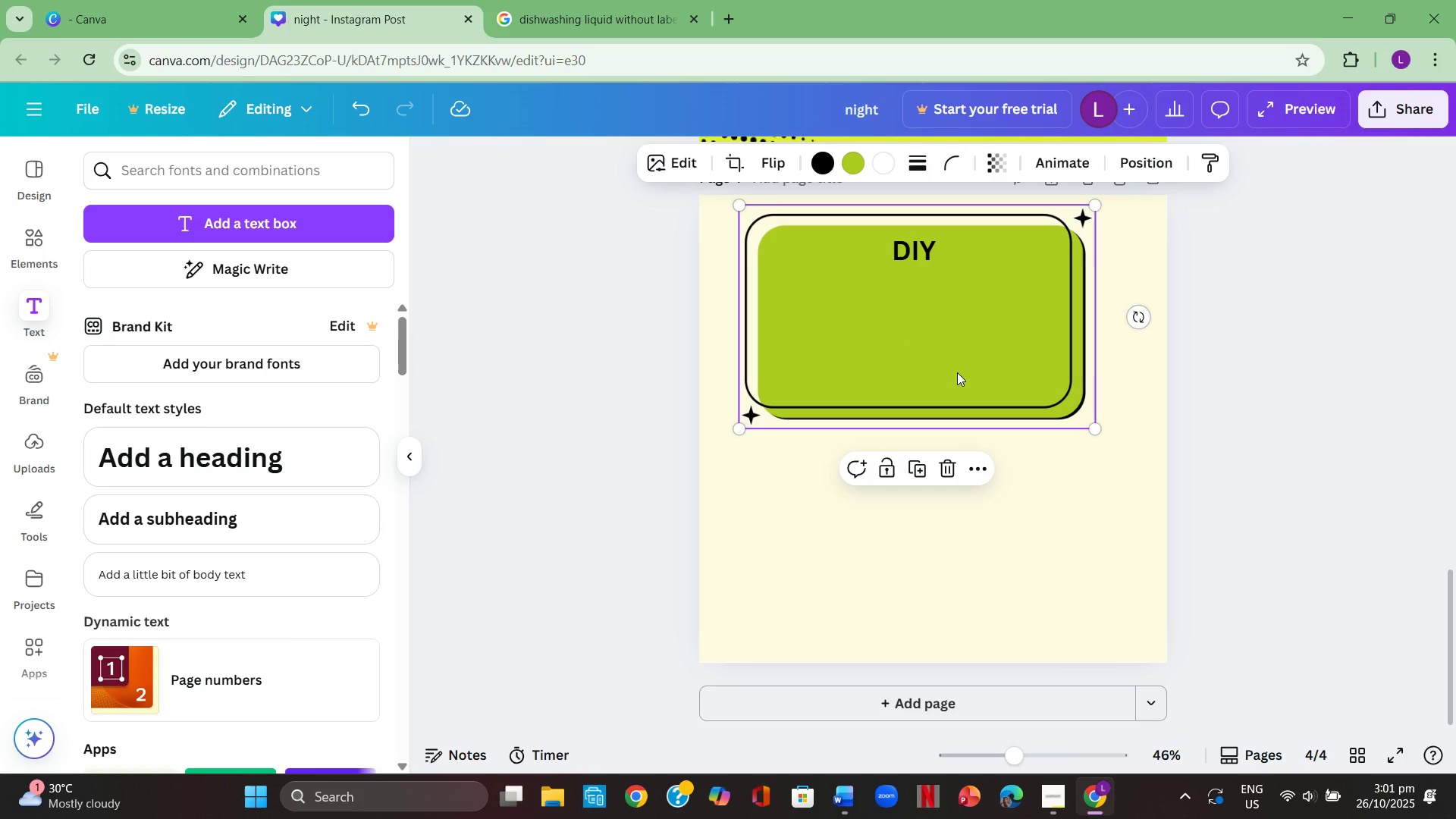 
triple_click([956, 372])
 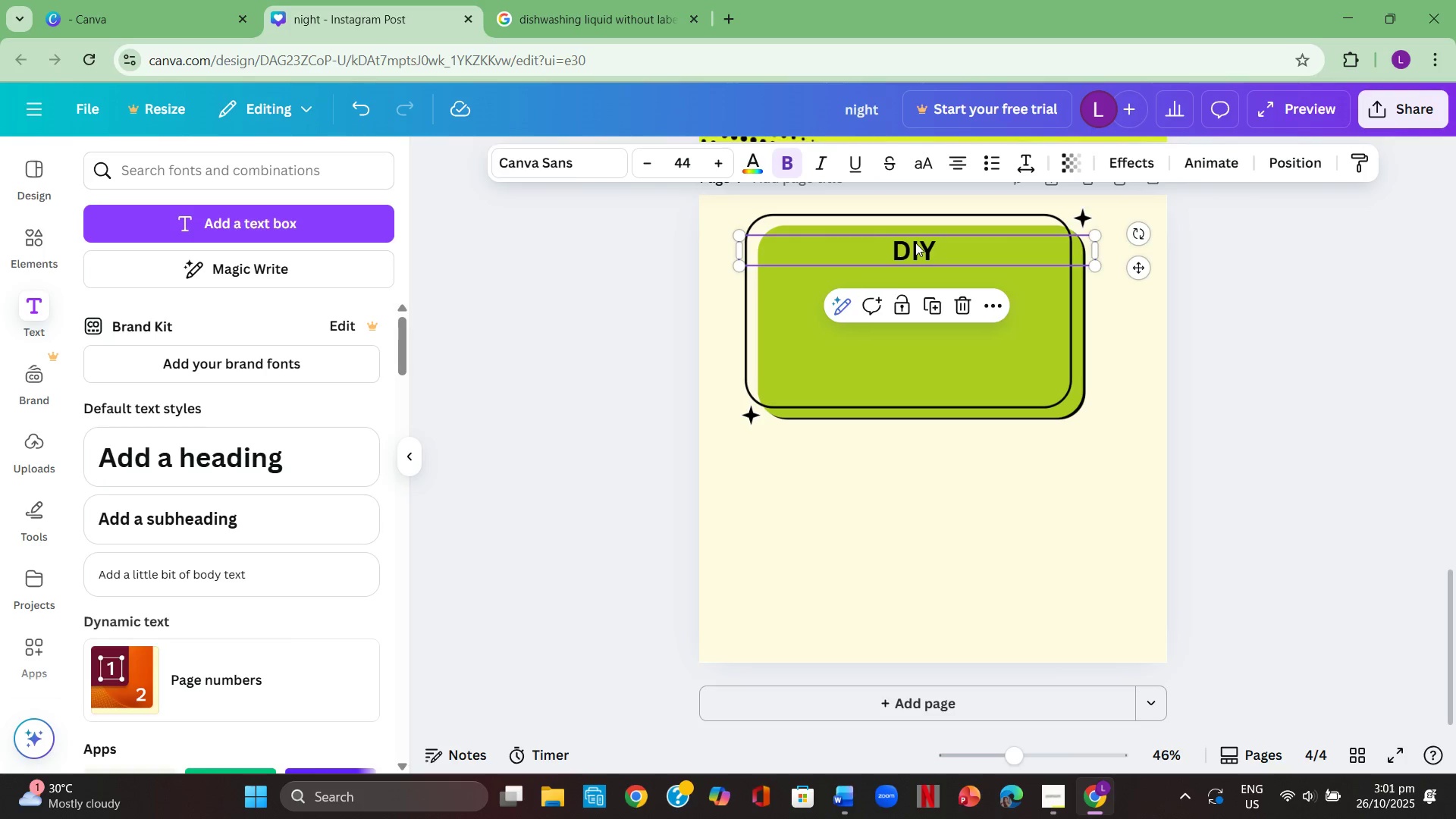 
double_click([915, 243])
 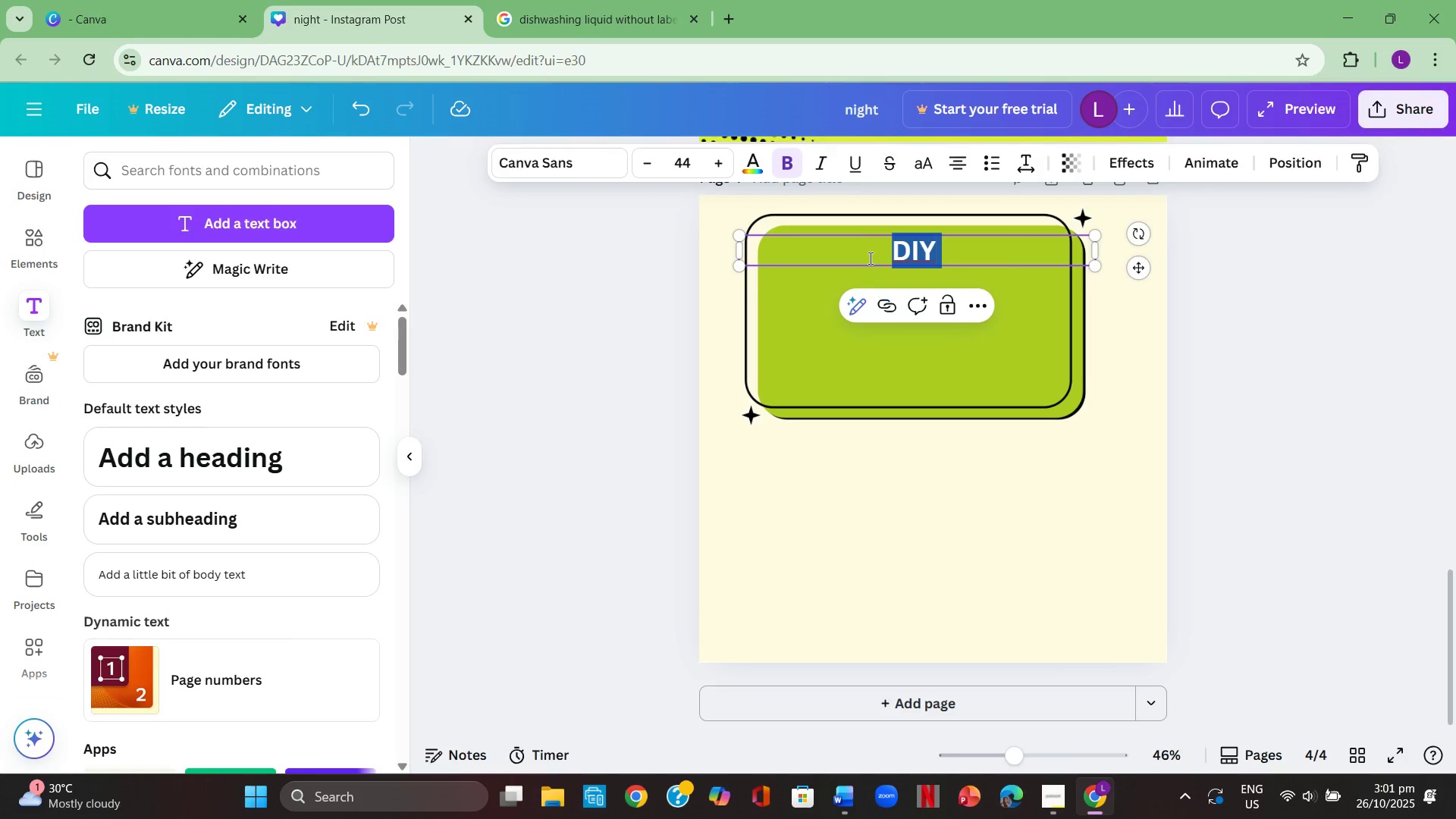 
key(Backspace)
type(B)
key(Backspace)
type(bubble bliss)
 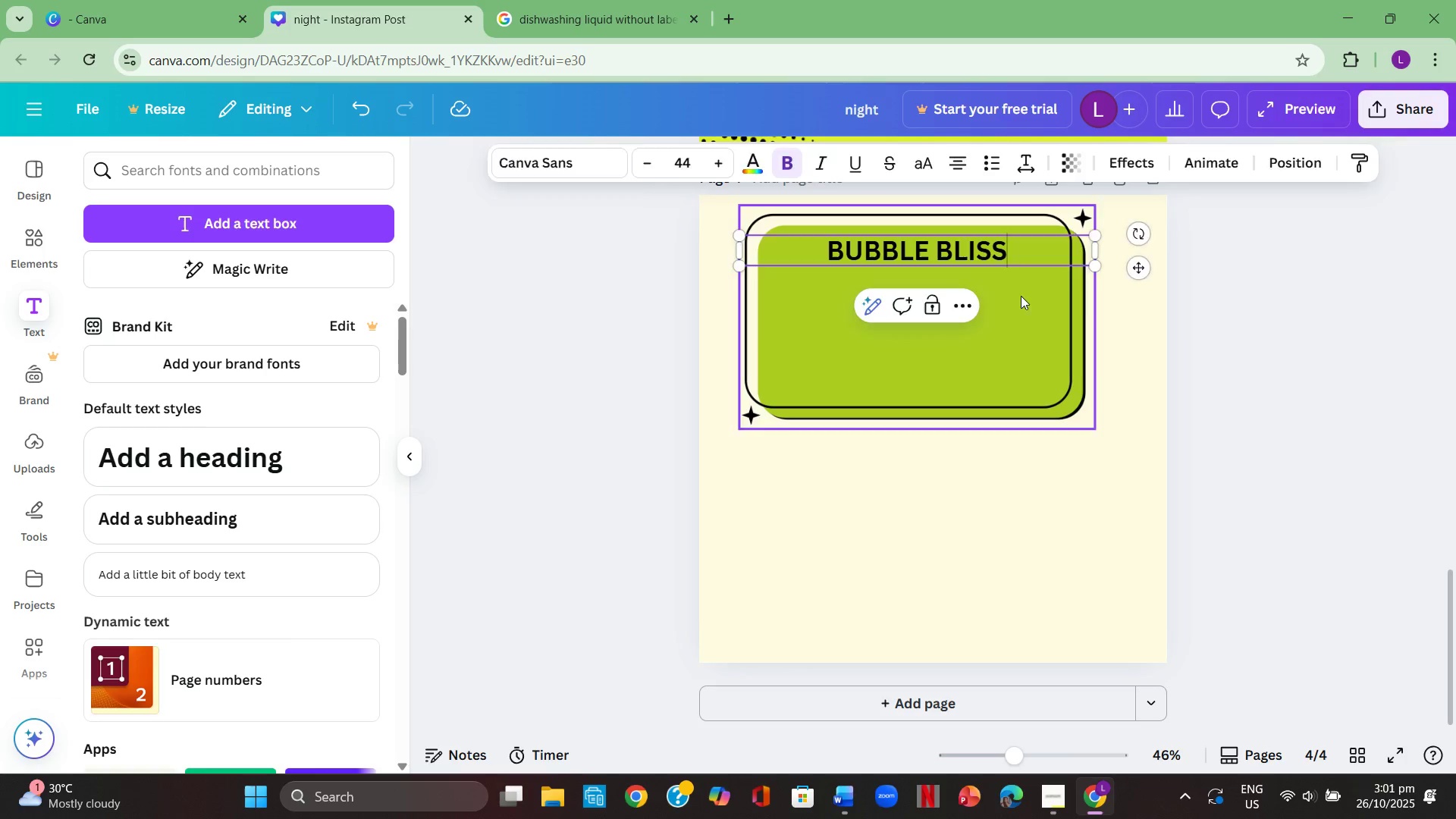 
double_click([1263, 337])
 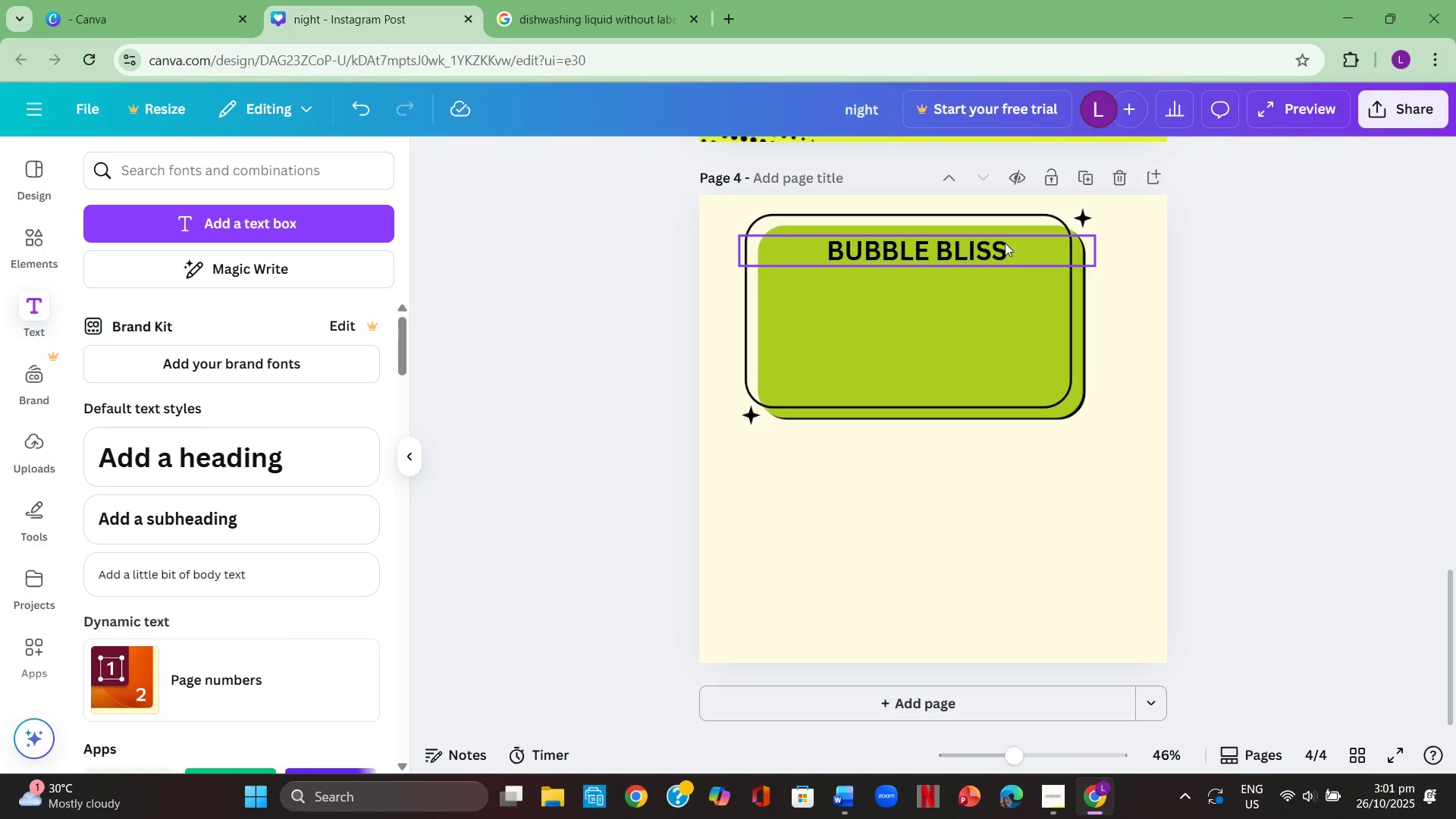 
double_click([1005, 243])
 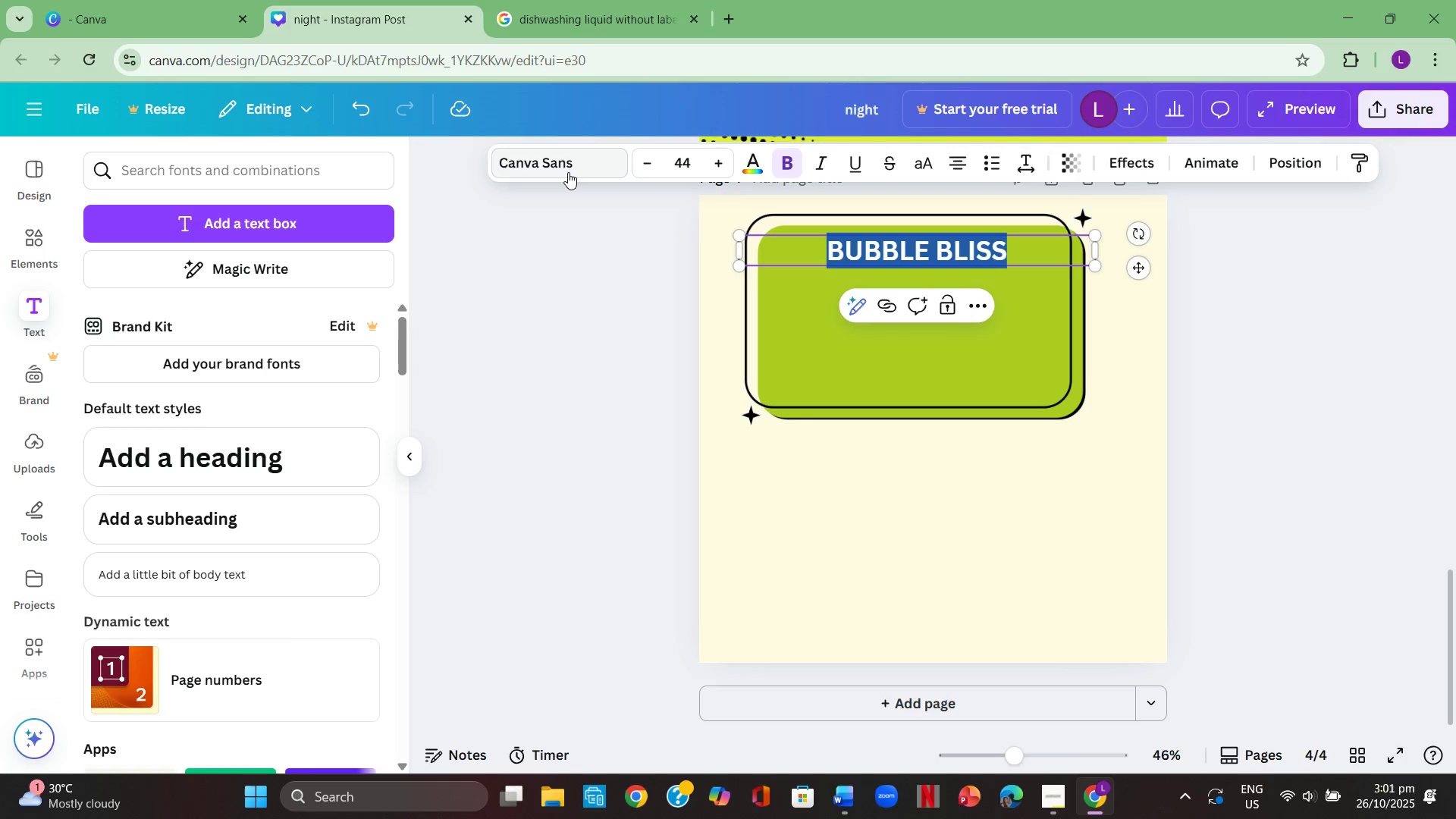 
left_click([568, 172])
 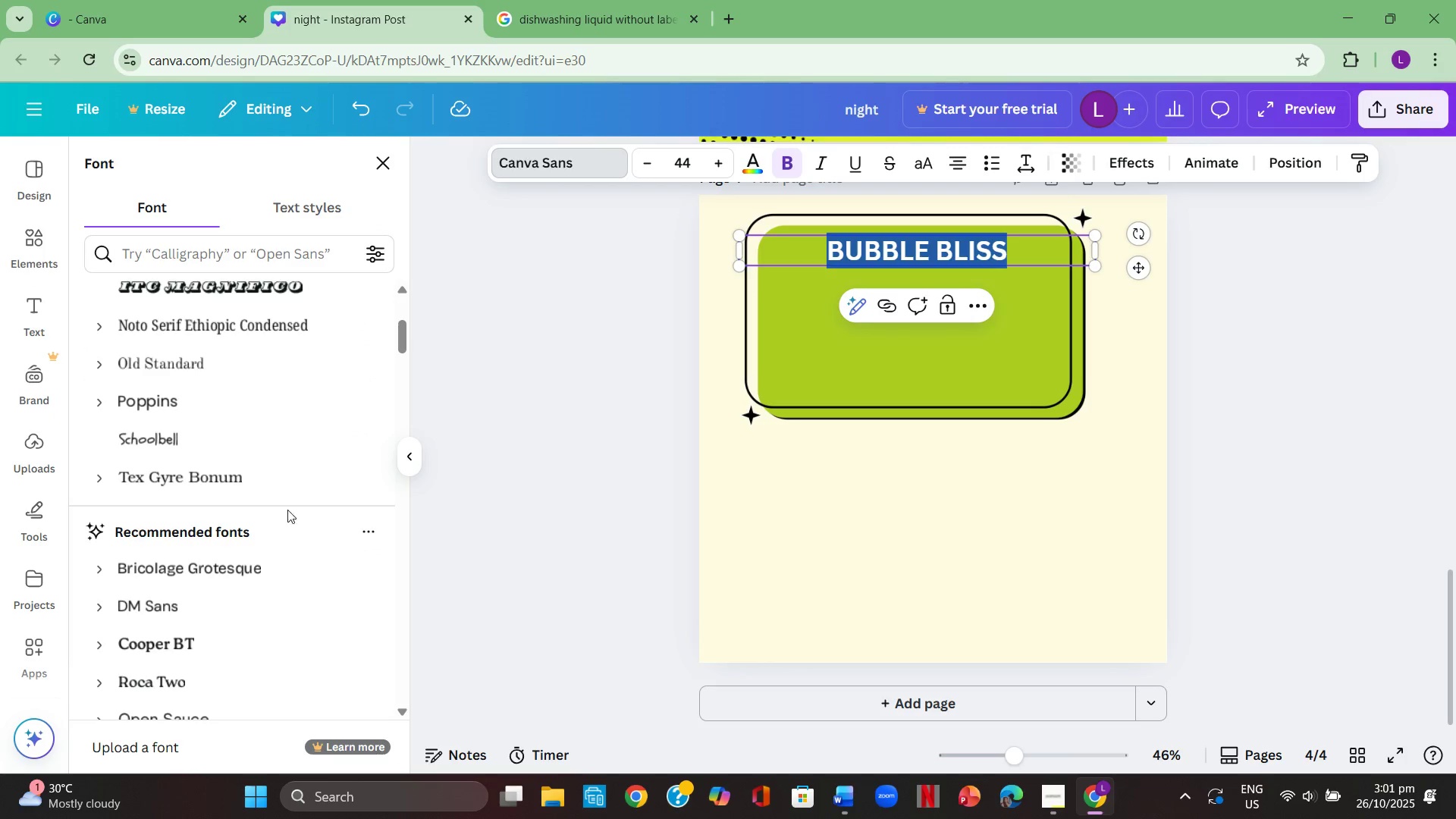 
scroll: coordinate [270, 504], scroll_direction: up, amount: 2.0
 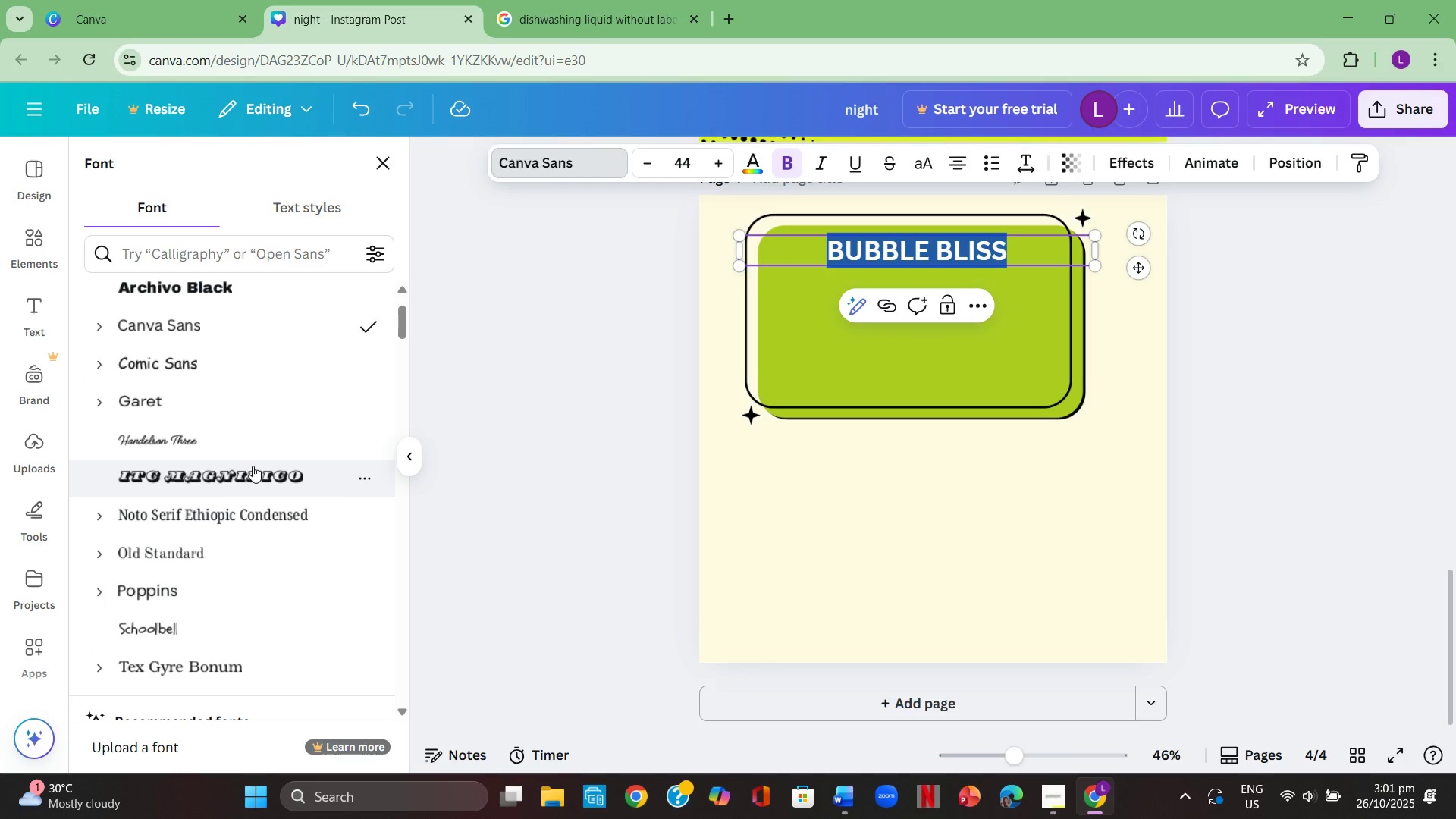 
left_click([253, 468])
 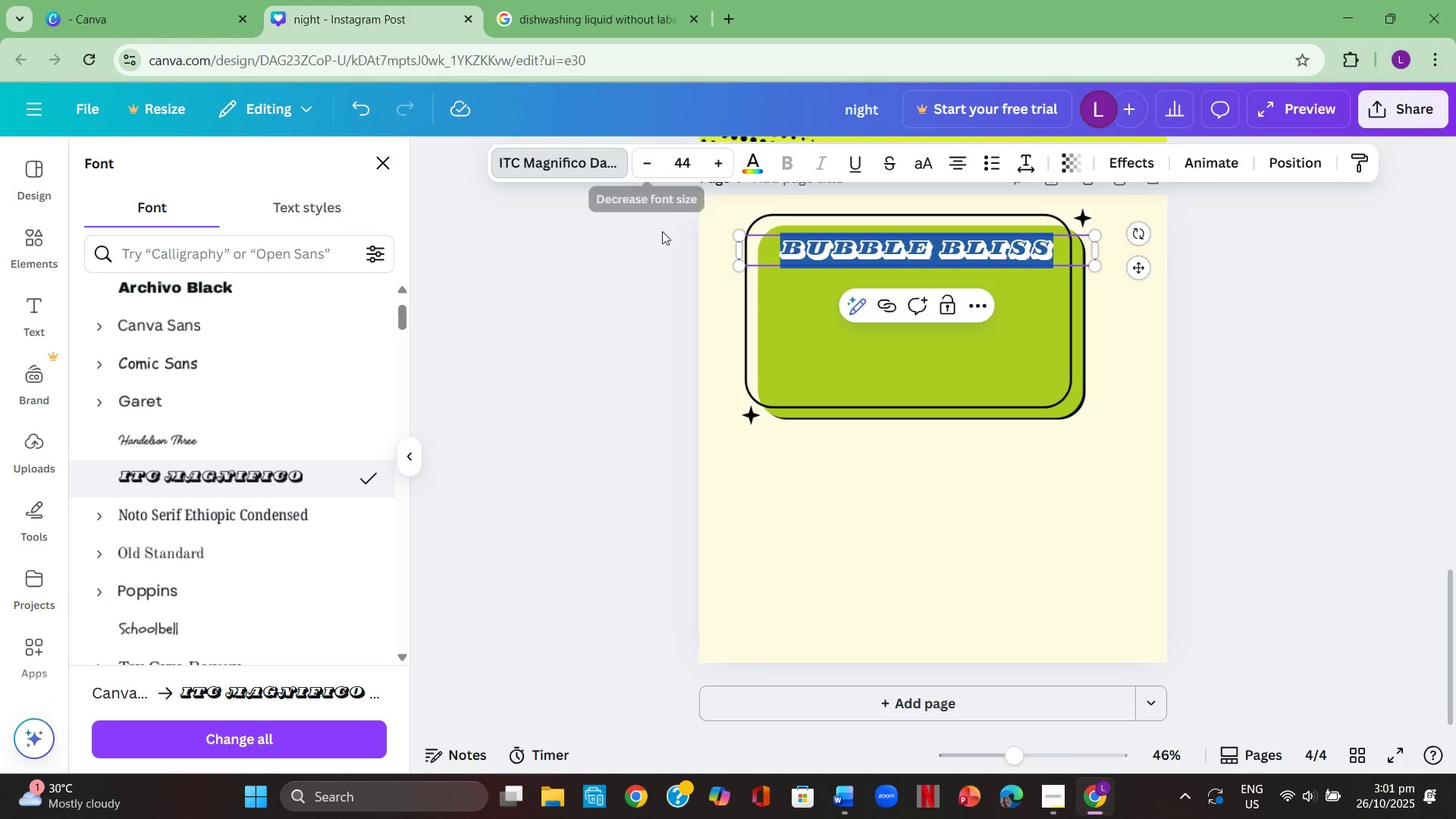 
double_click([643, 294])
 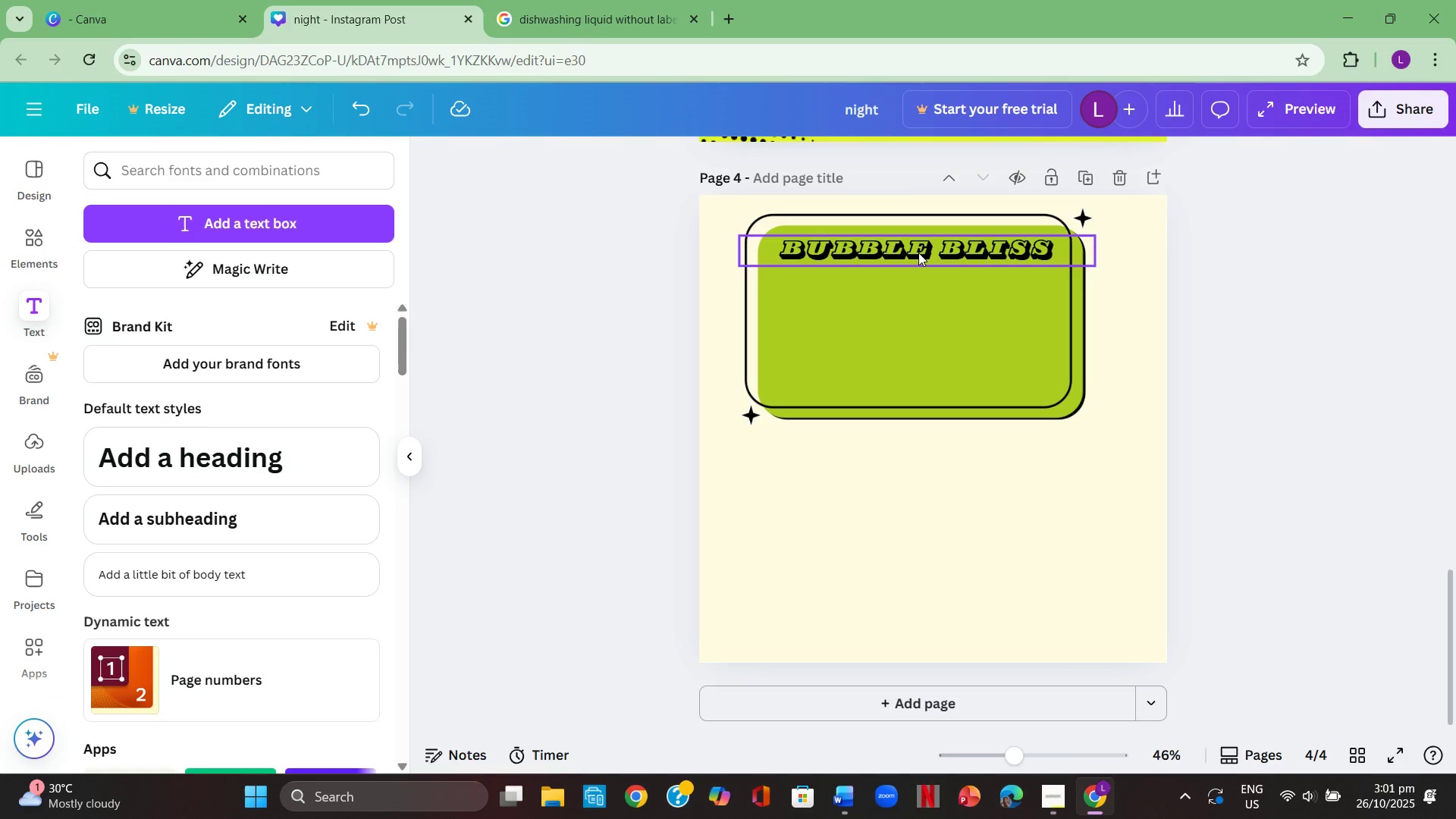 
left_click([918, 253])
 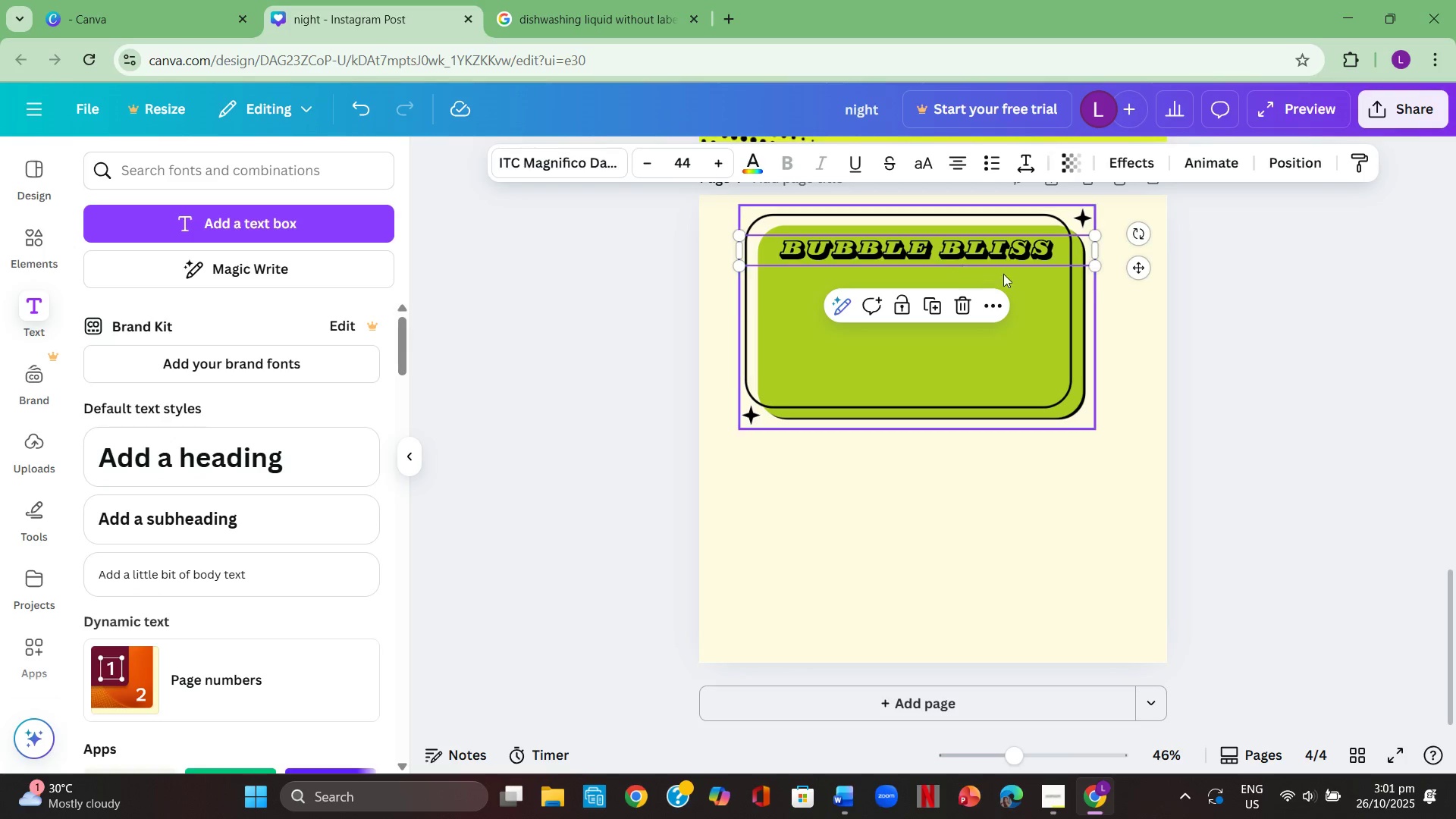 
left_click([1136, 292])
 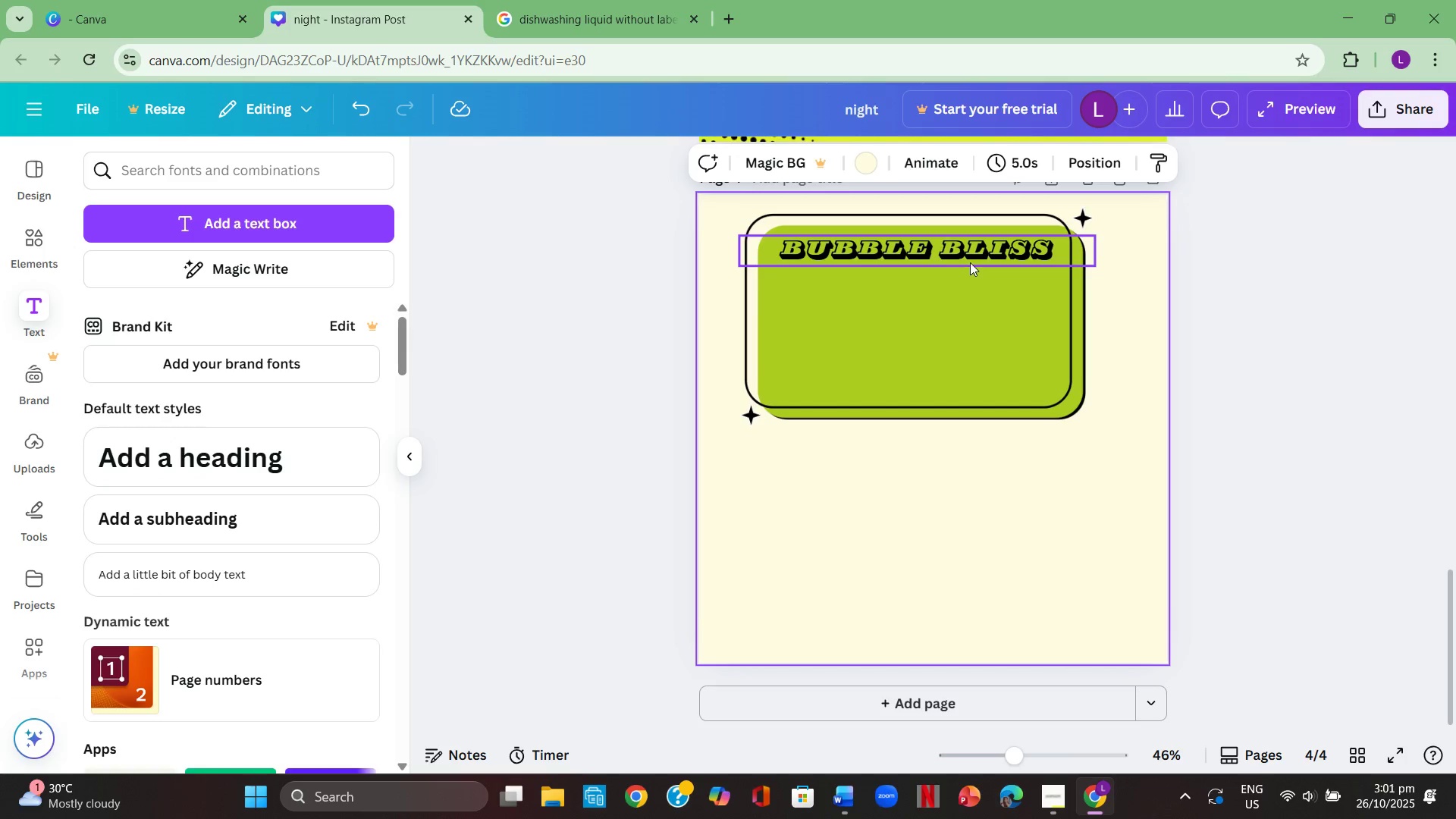 
mouse_move([986, 256])
 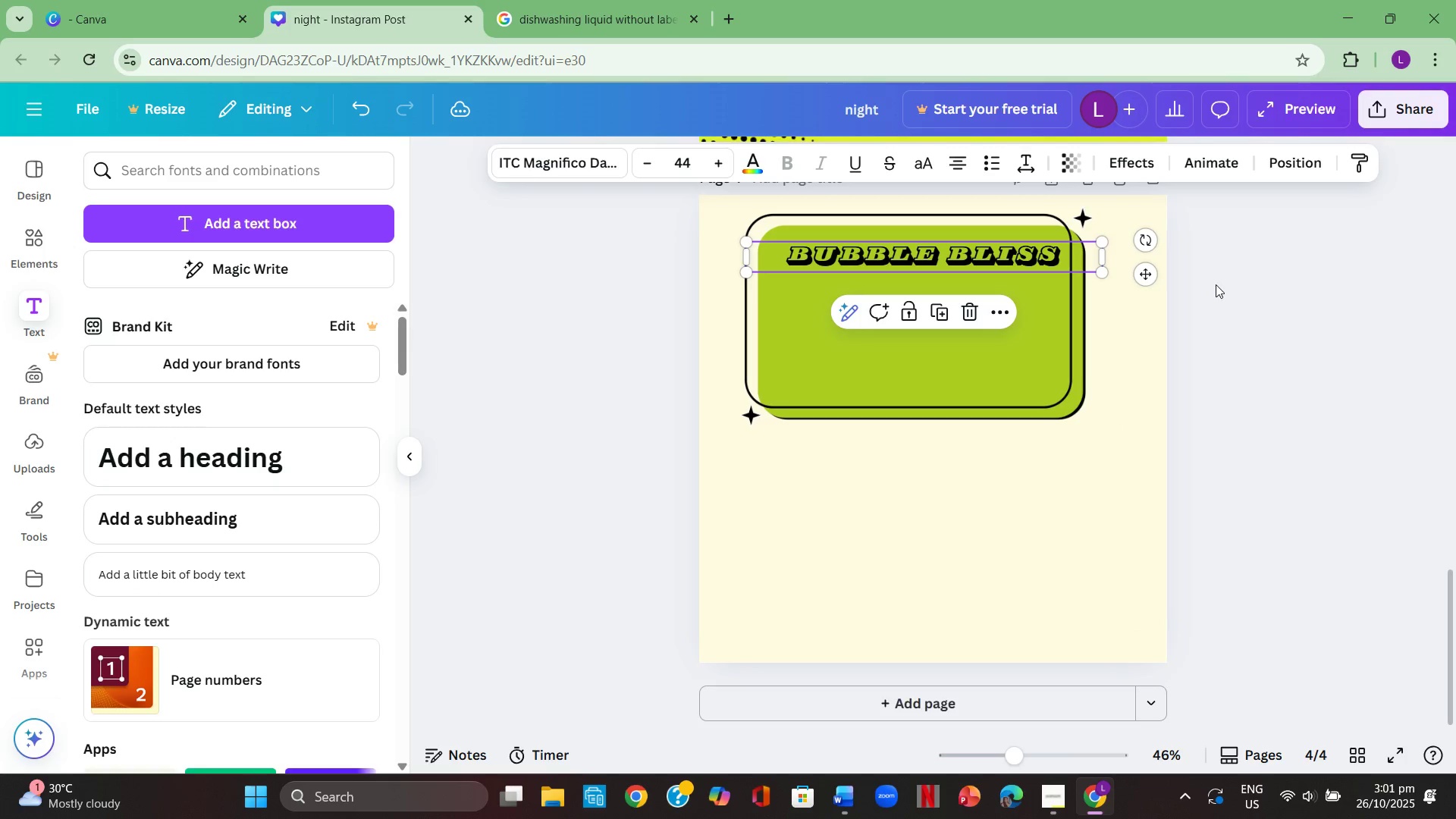 
left_click([1216, 284])
 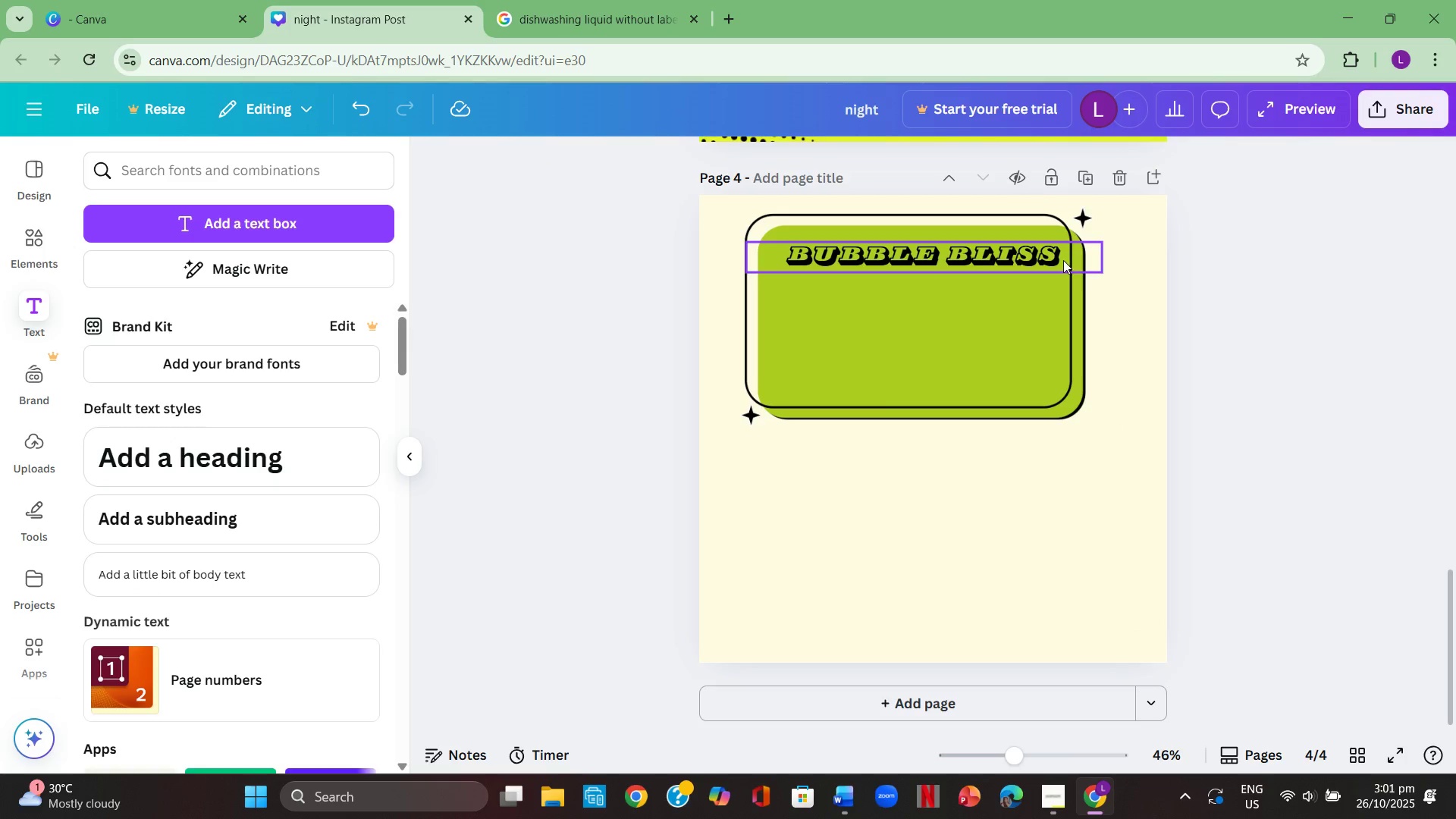 
left_click([1063, 260])
 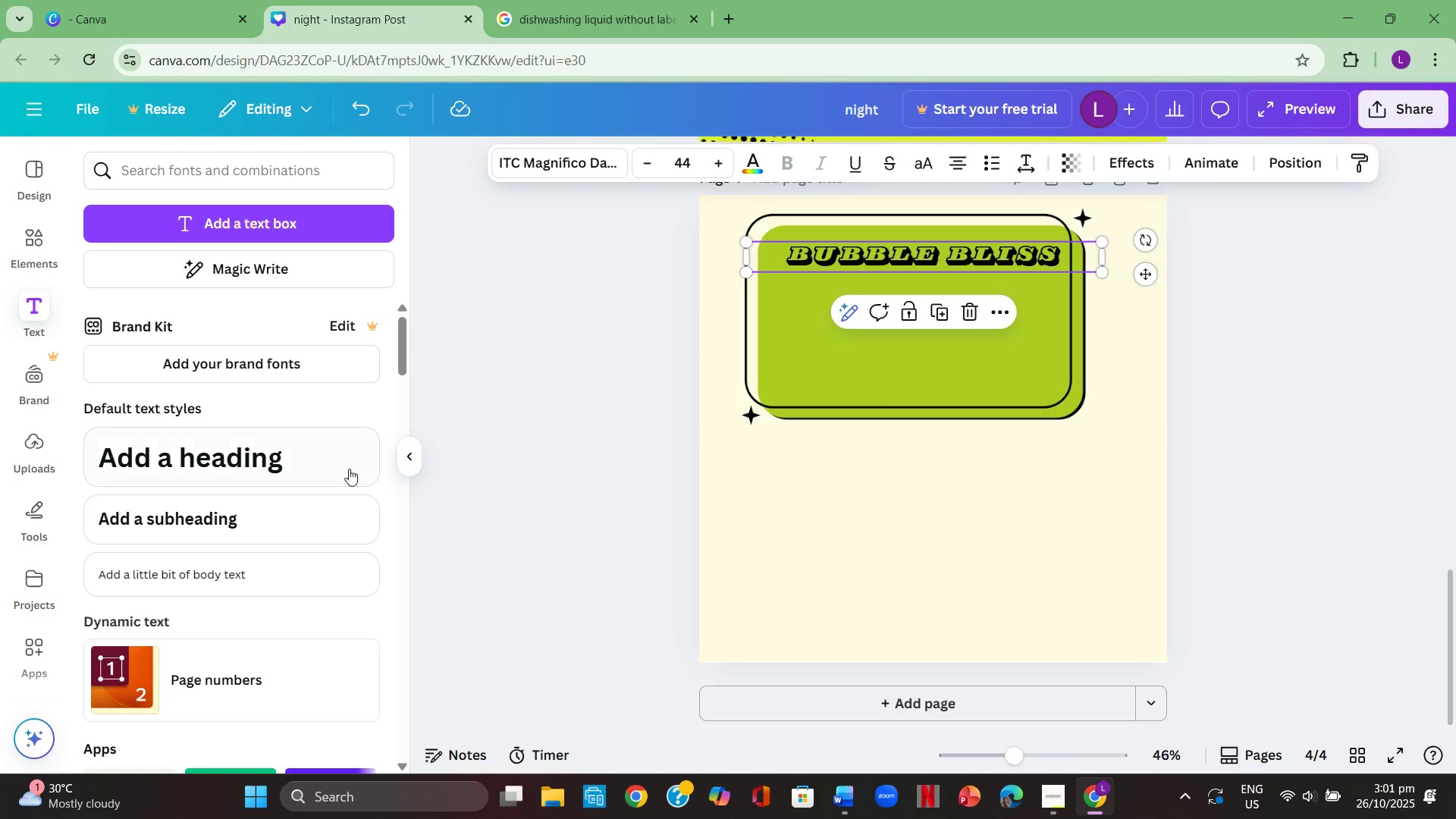 
left_click([325, 512])
 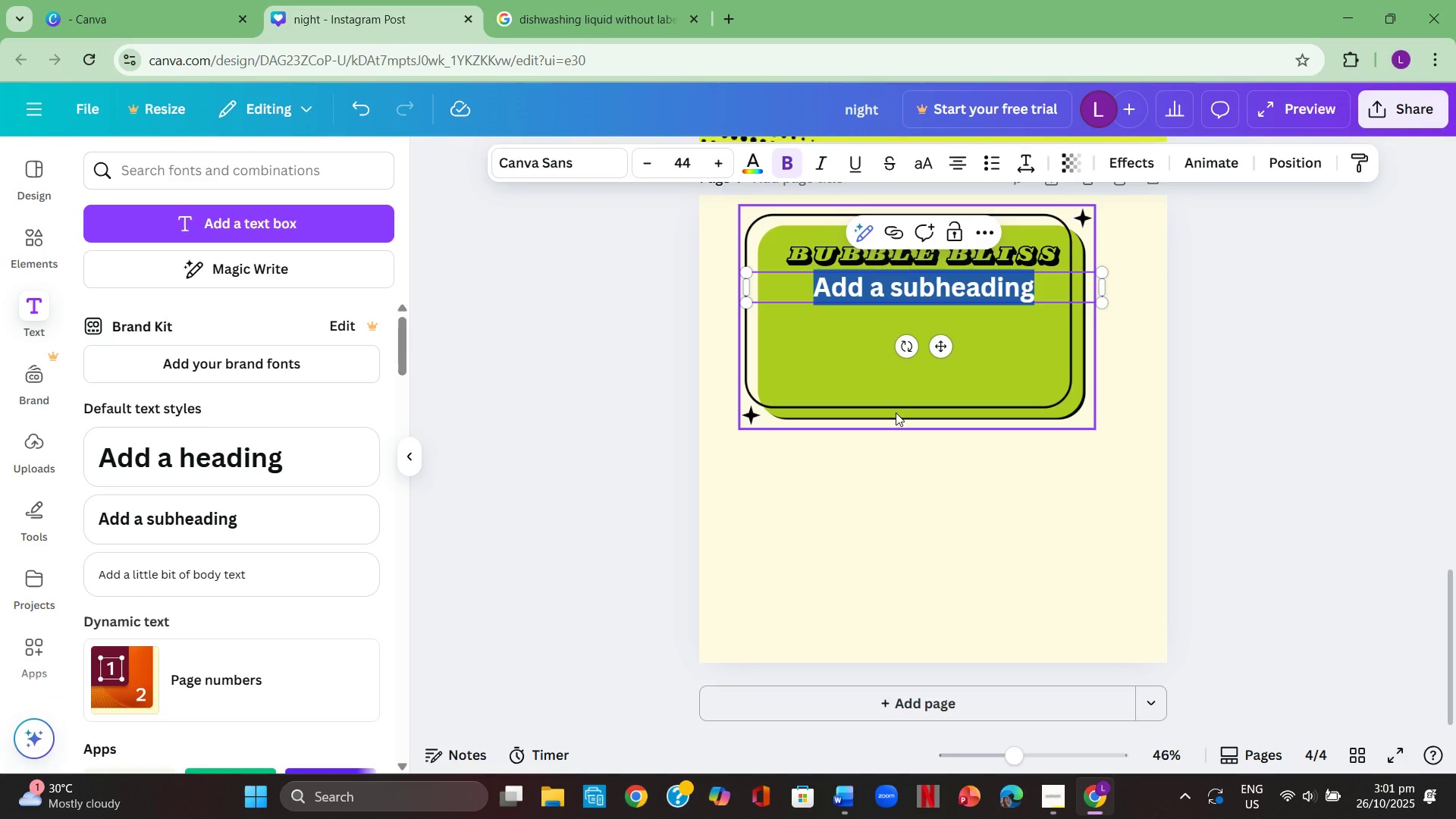 
wait(5.73)
 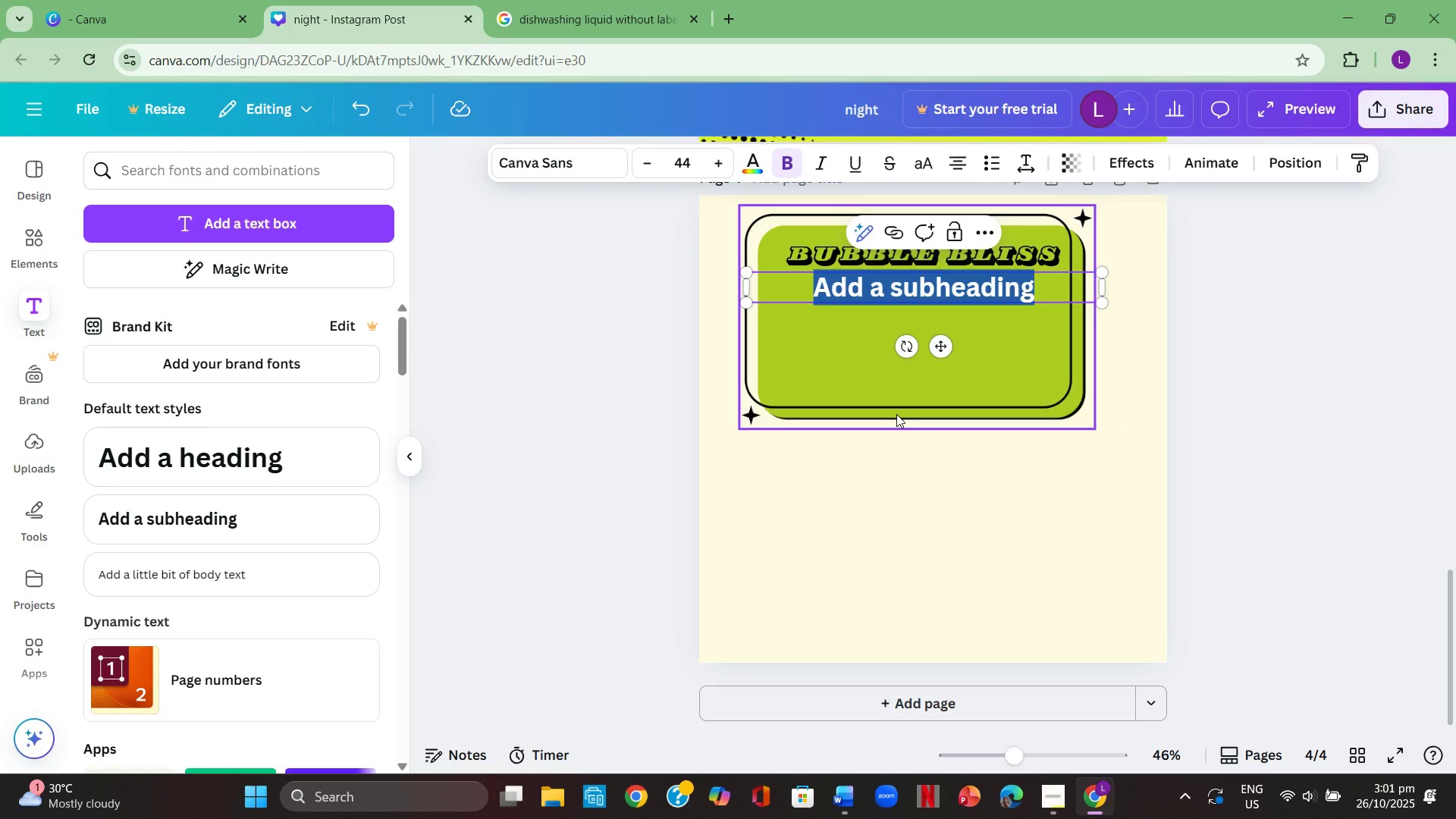 
key(Backspace)
type(dO- IT )
 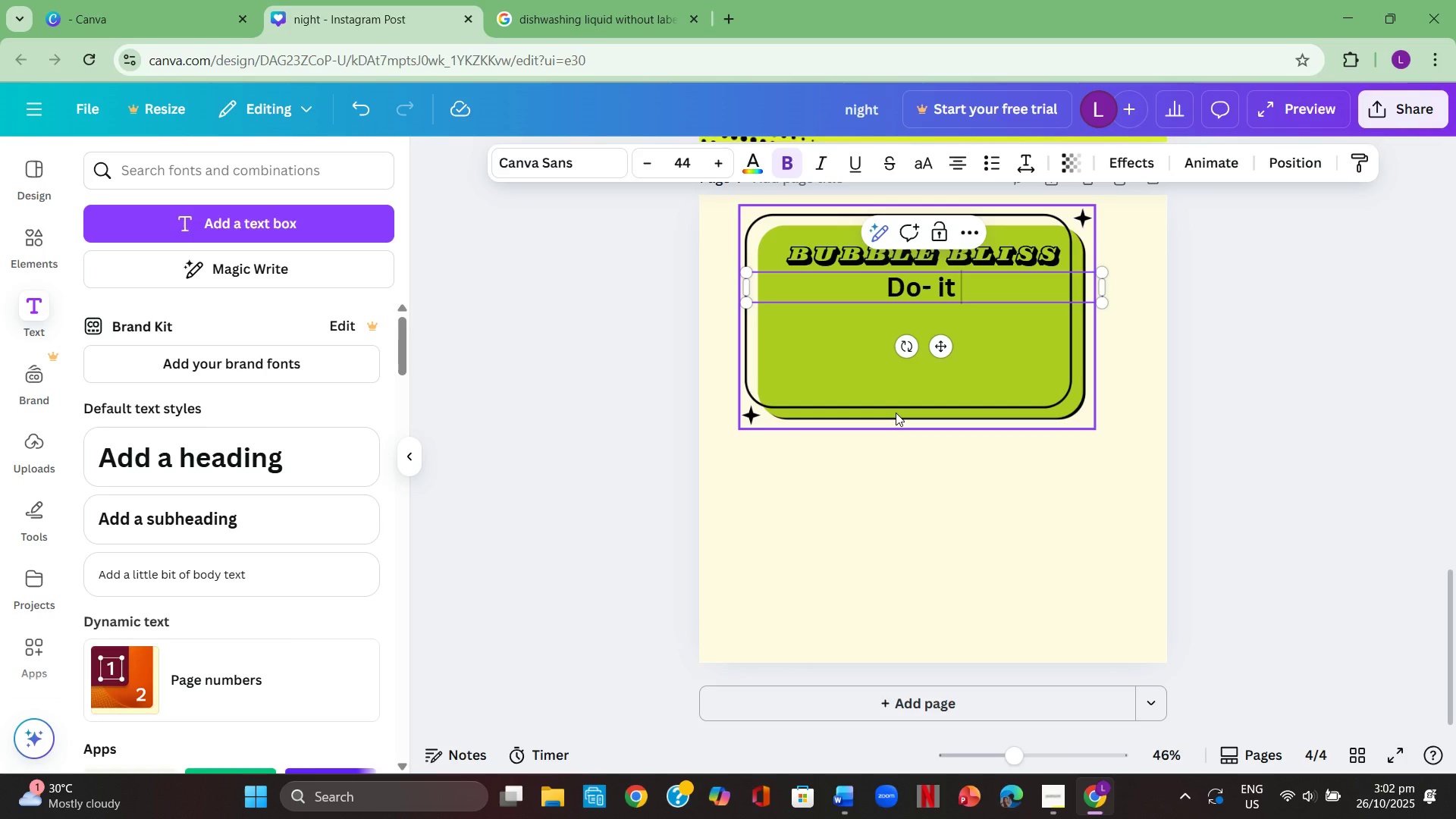 
type(Y)
key(Backspace)
type(yourself )
 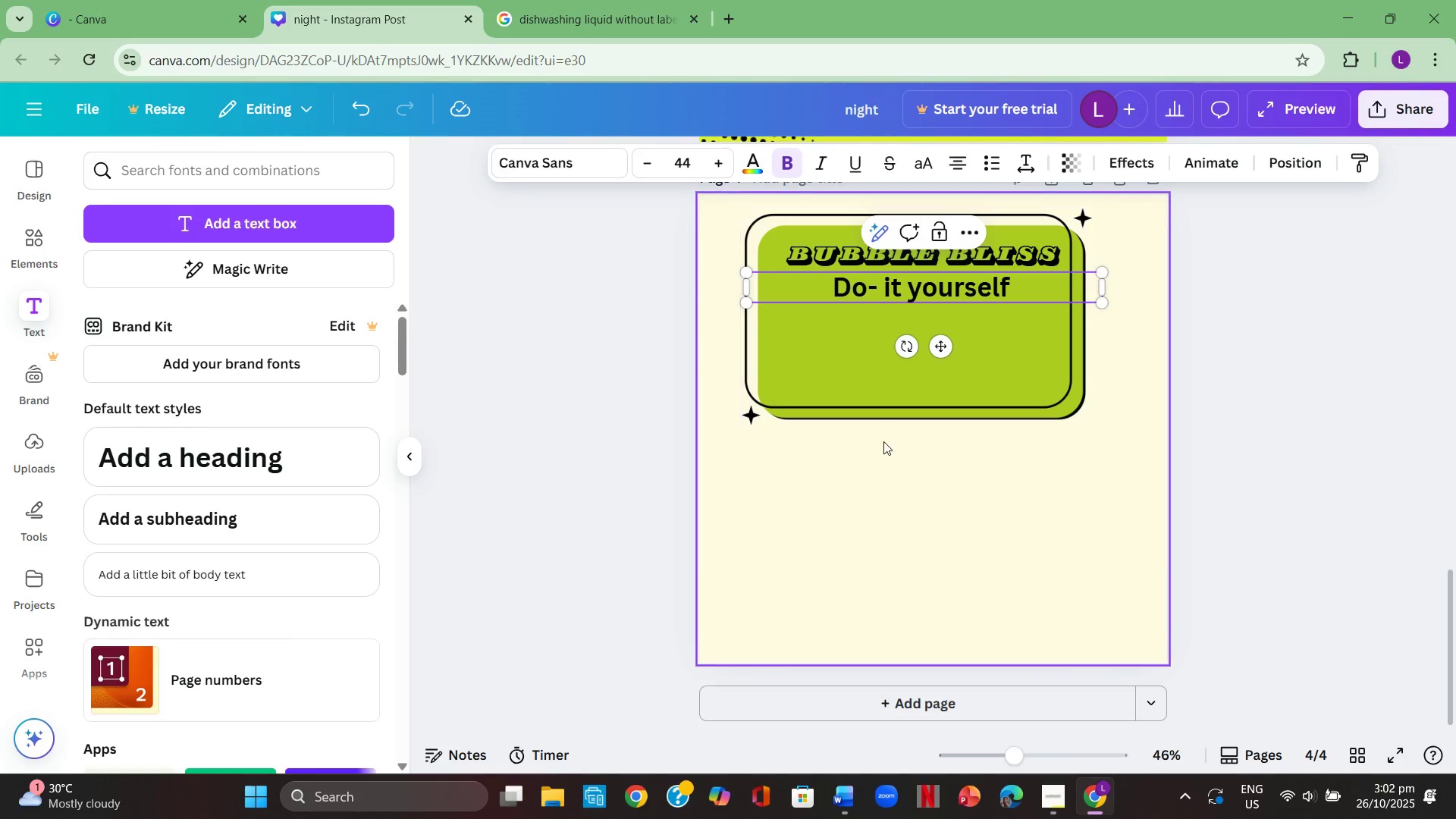 
left_click([1213, 470])
 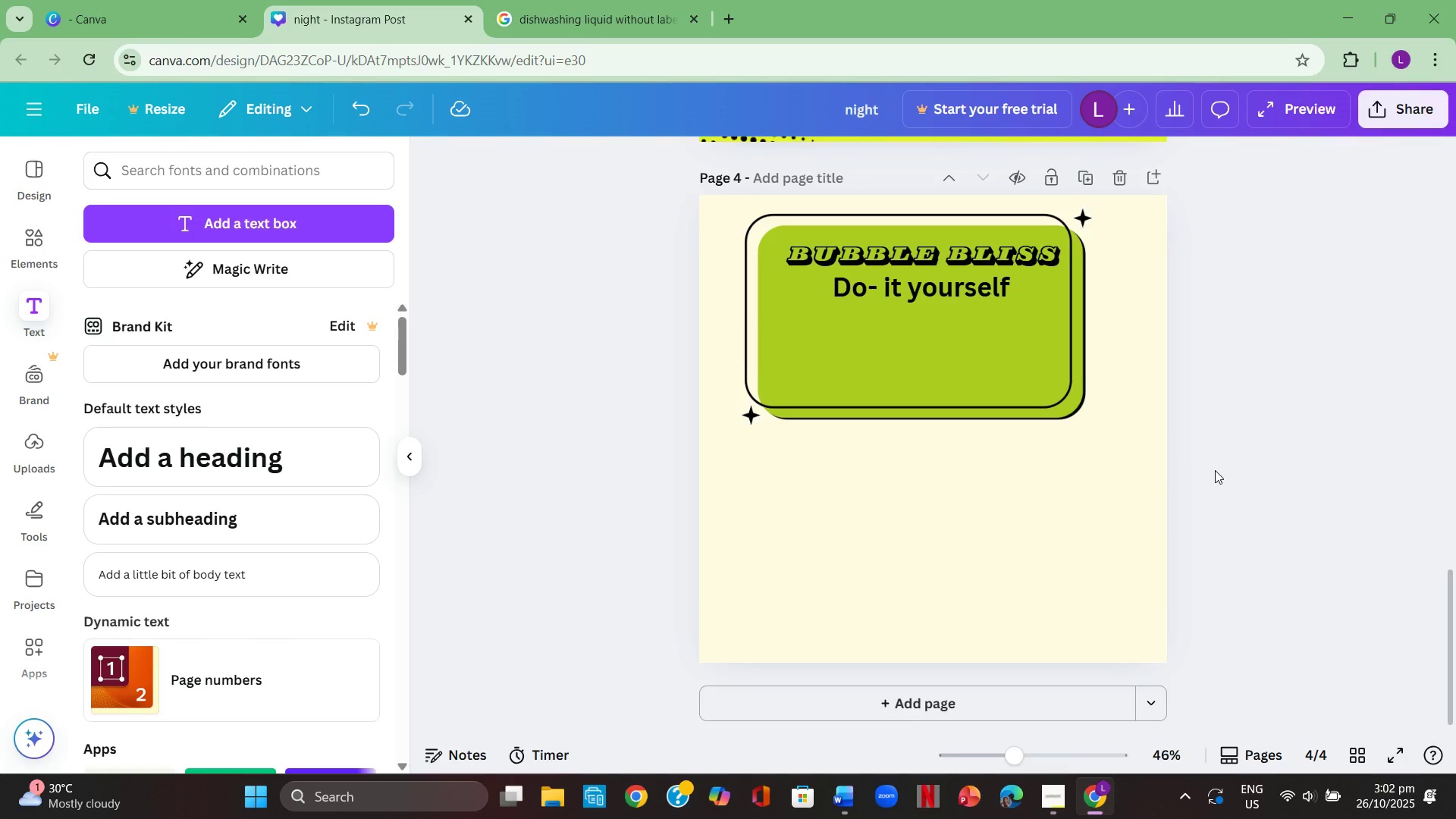 
scroll: coordinate [1215, 470], scroll_direction: up, amount: 1.0
 